 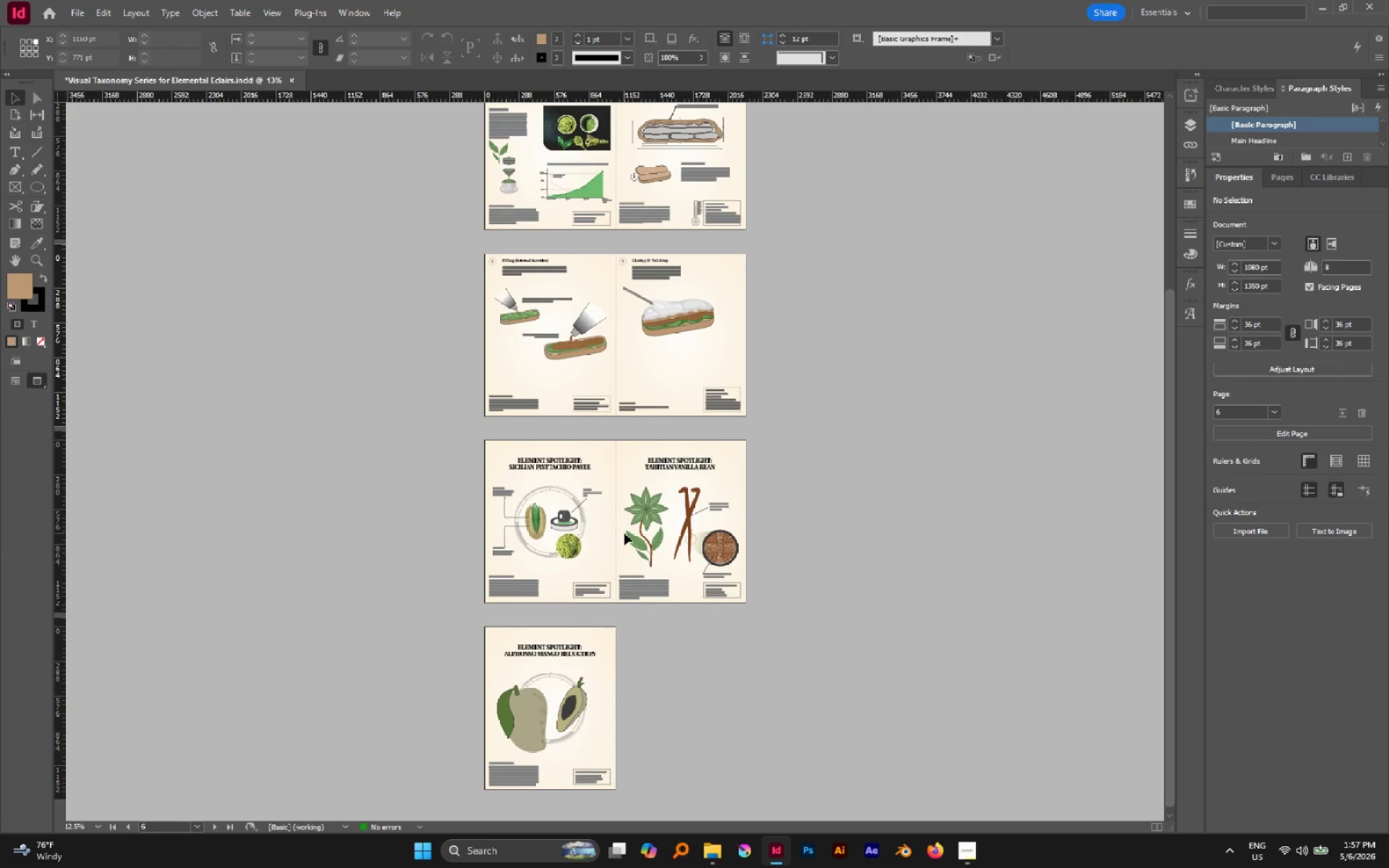 
scroll: coordinate [684, 390], scroll_direction: down, amount: 2.0
 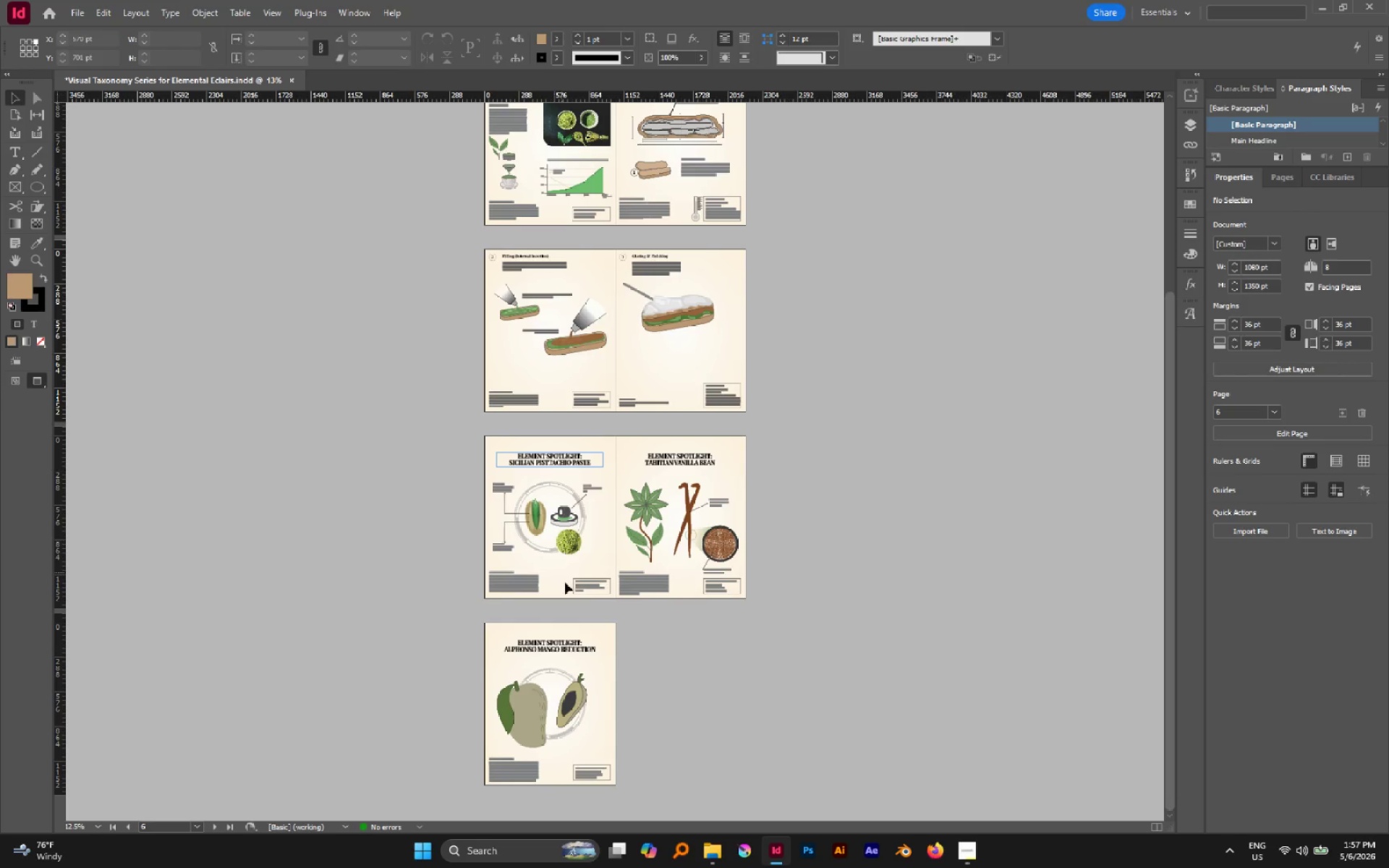 
double_click([556, 670])
 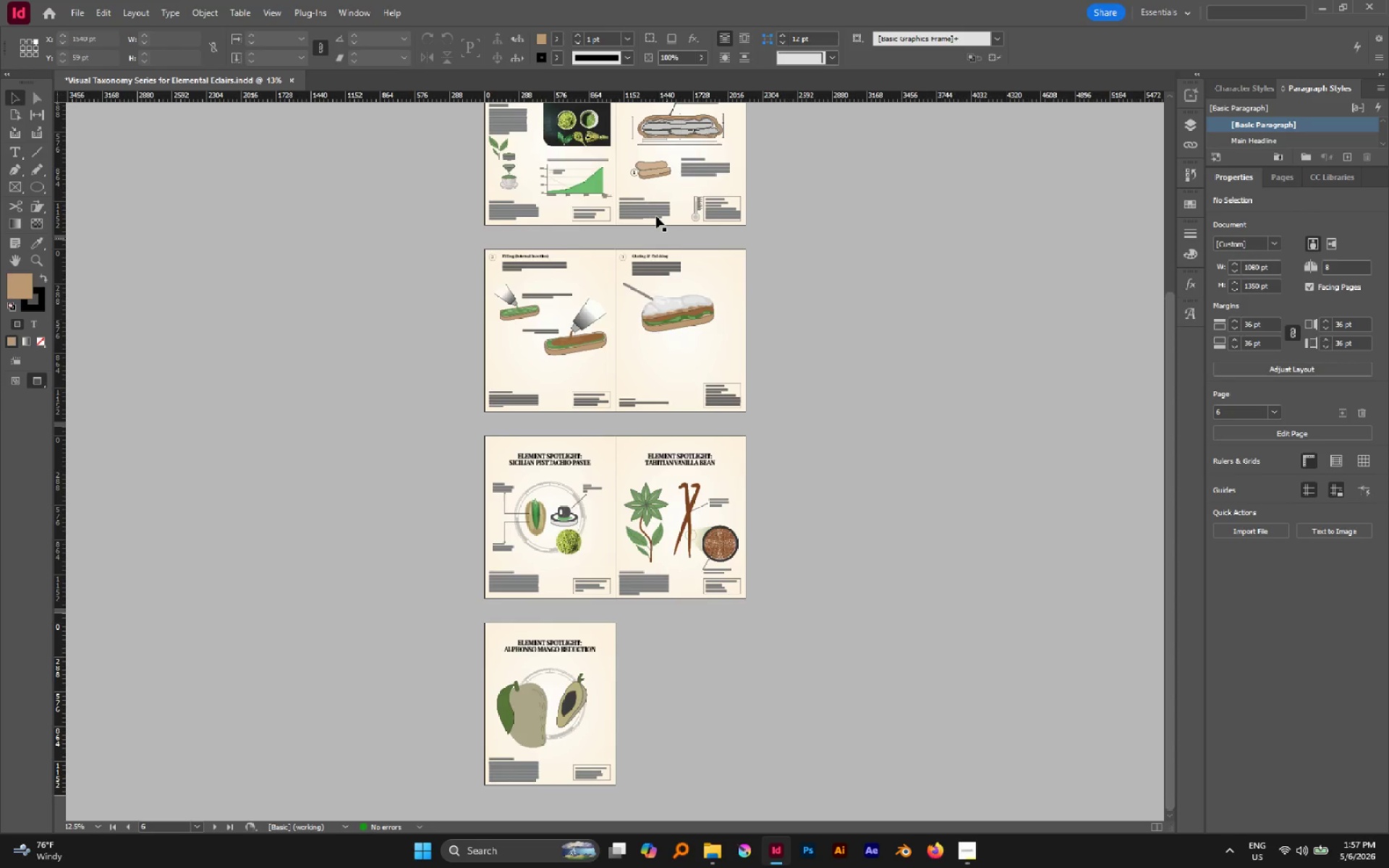 
scroll: coordinate [656, 216], scroll_direction: none, amount: 0.0
 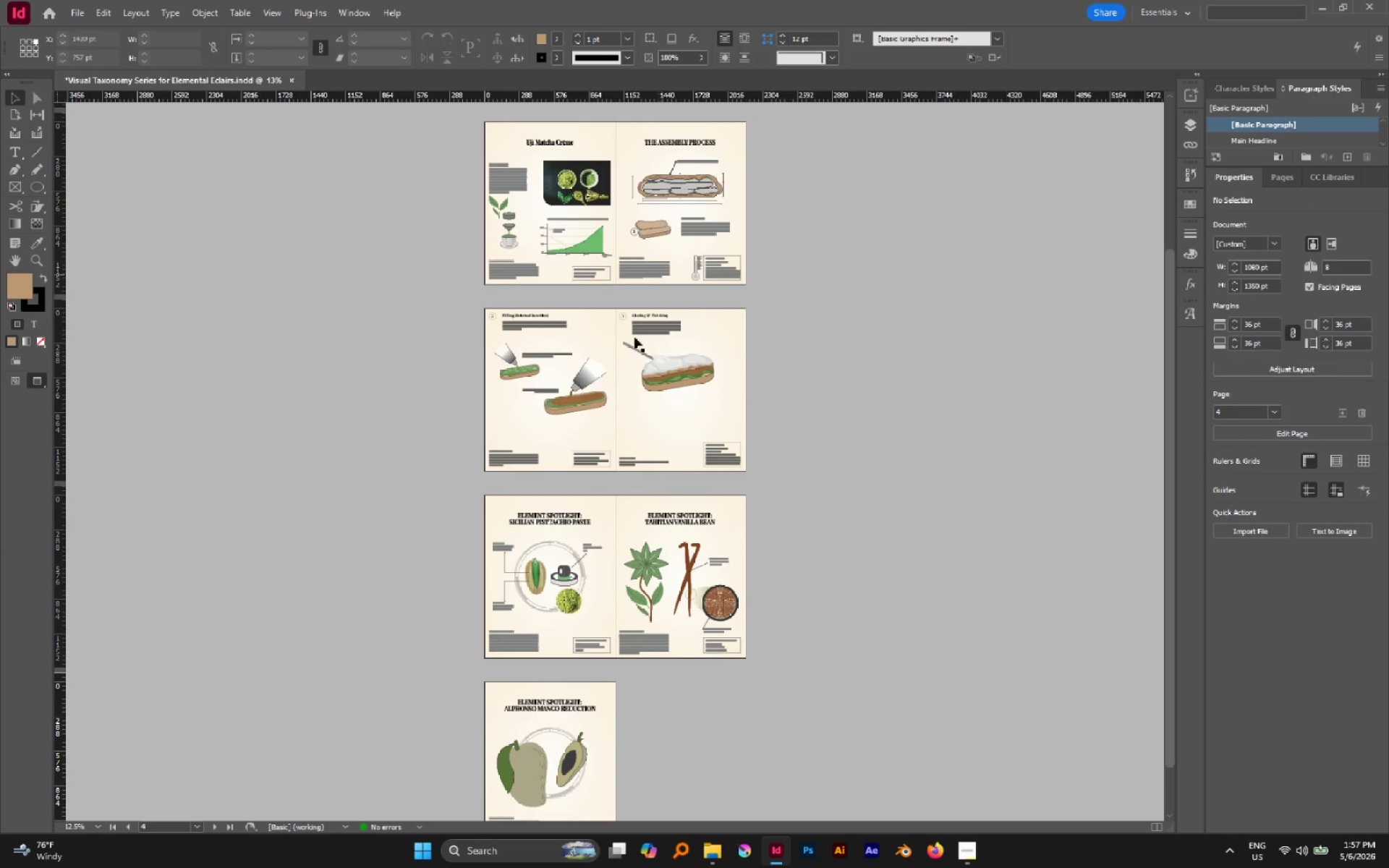 
hold_key(key=AltLeft, duration=0.72)
scroll: coordinate [741, 402], scroll_direction: up, amount: 7.0
 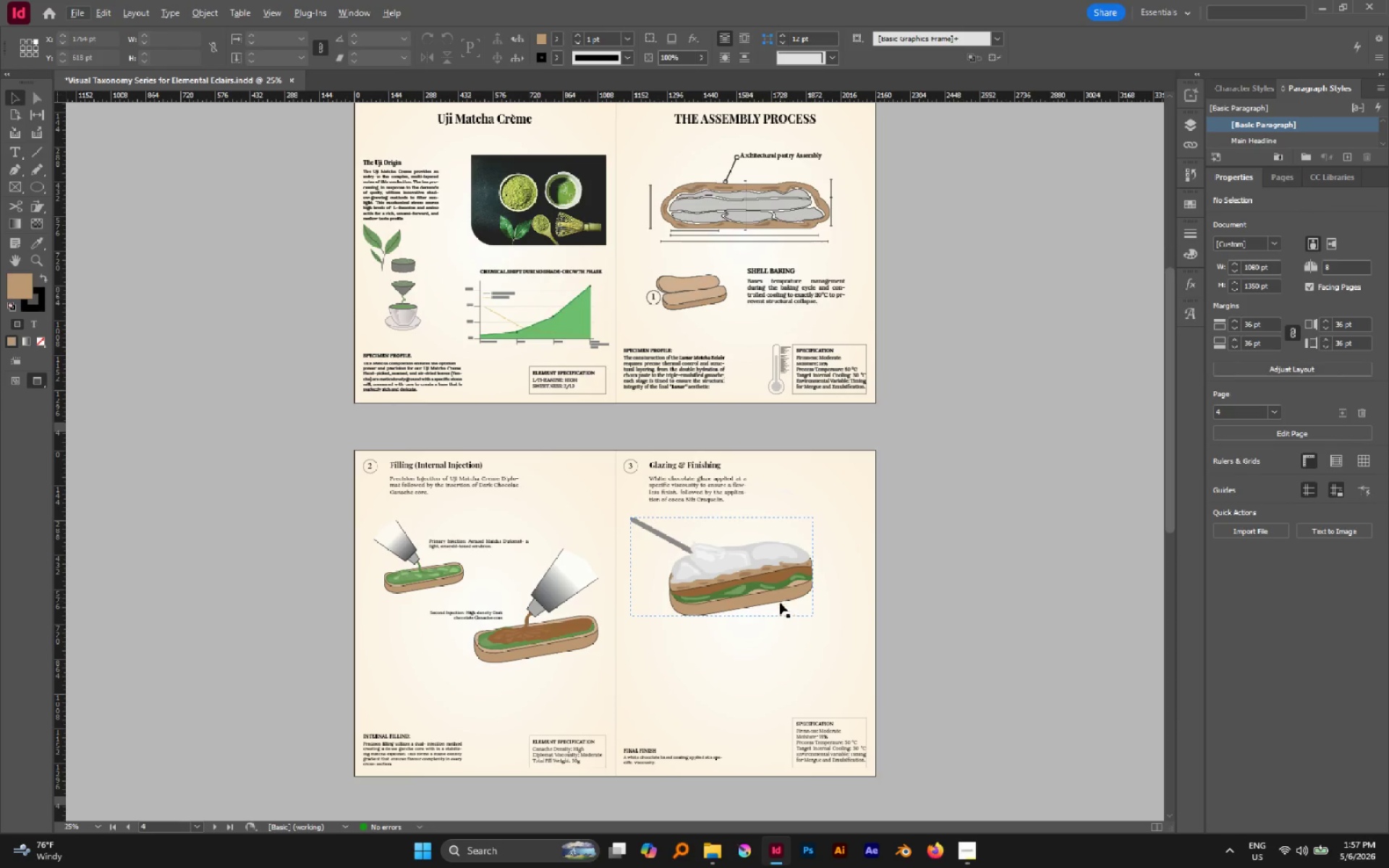 
left_click([783, 610])
 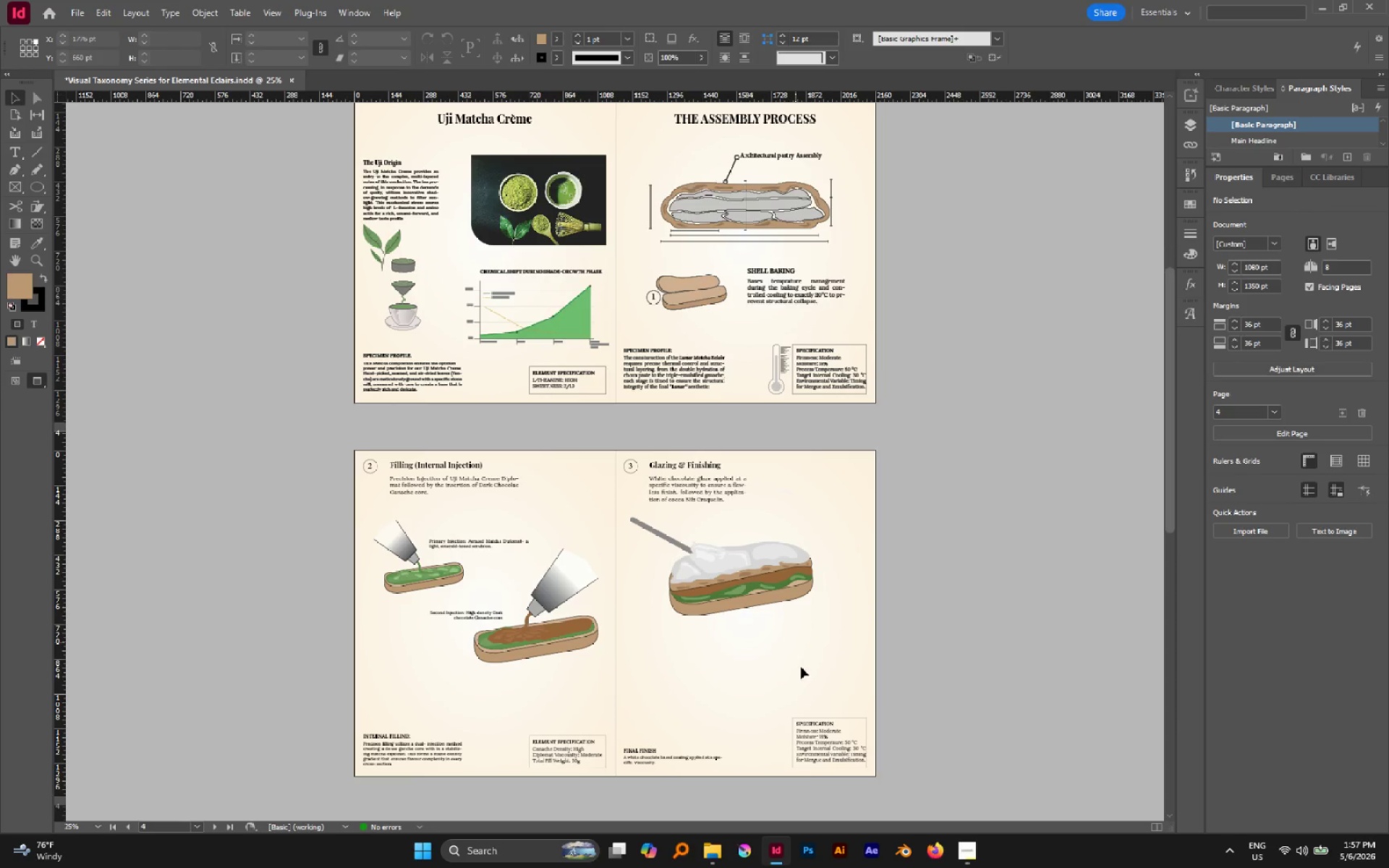 
left_click_drag(start_coordinate=[802, 671], to_coordinate=[686, 529])
 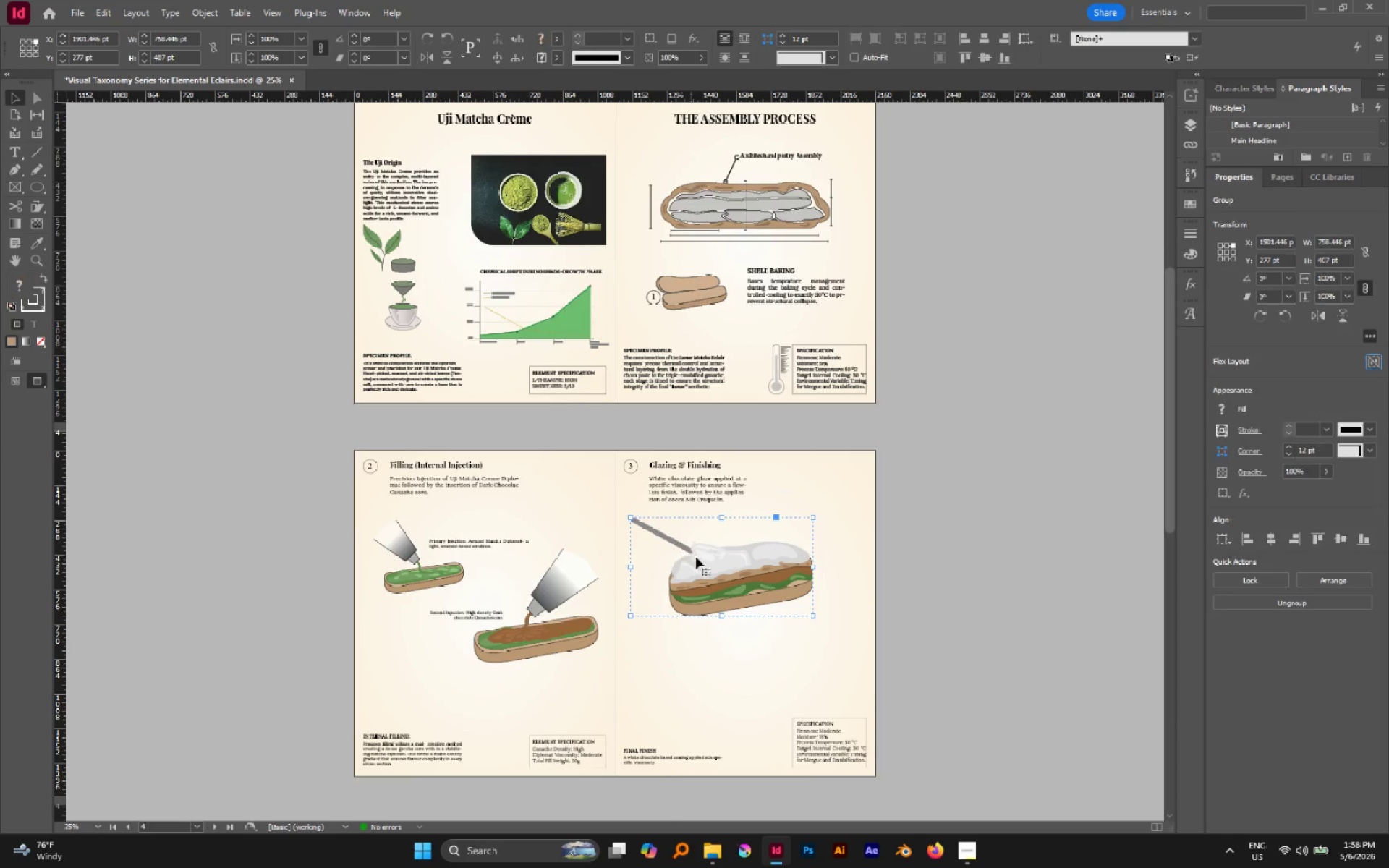 
left_click_drag(start_coordinate=[700, 560], to_coordinate=[714, 588])
 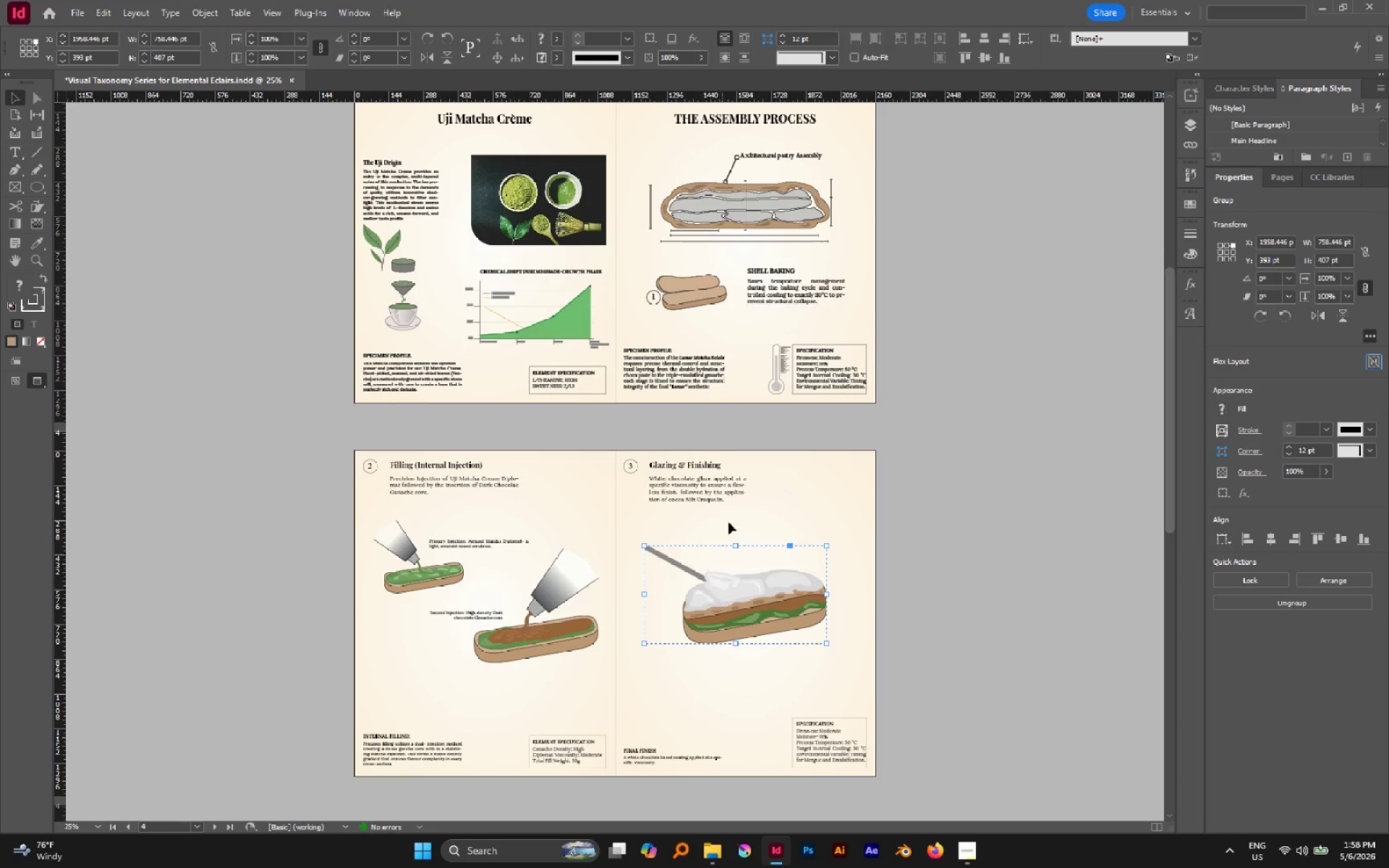 
left_click([729, 522])
 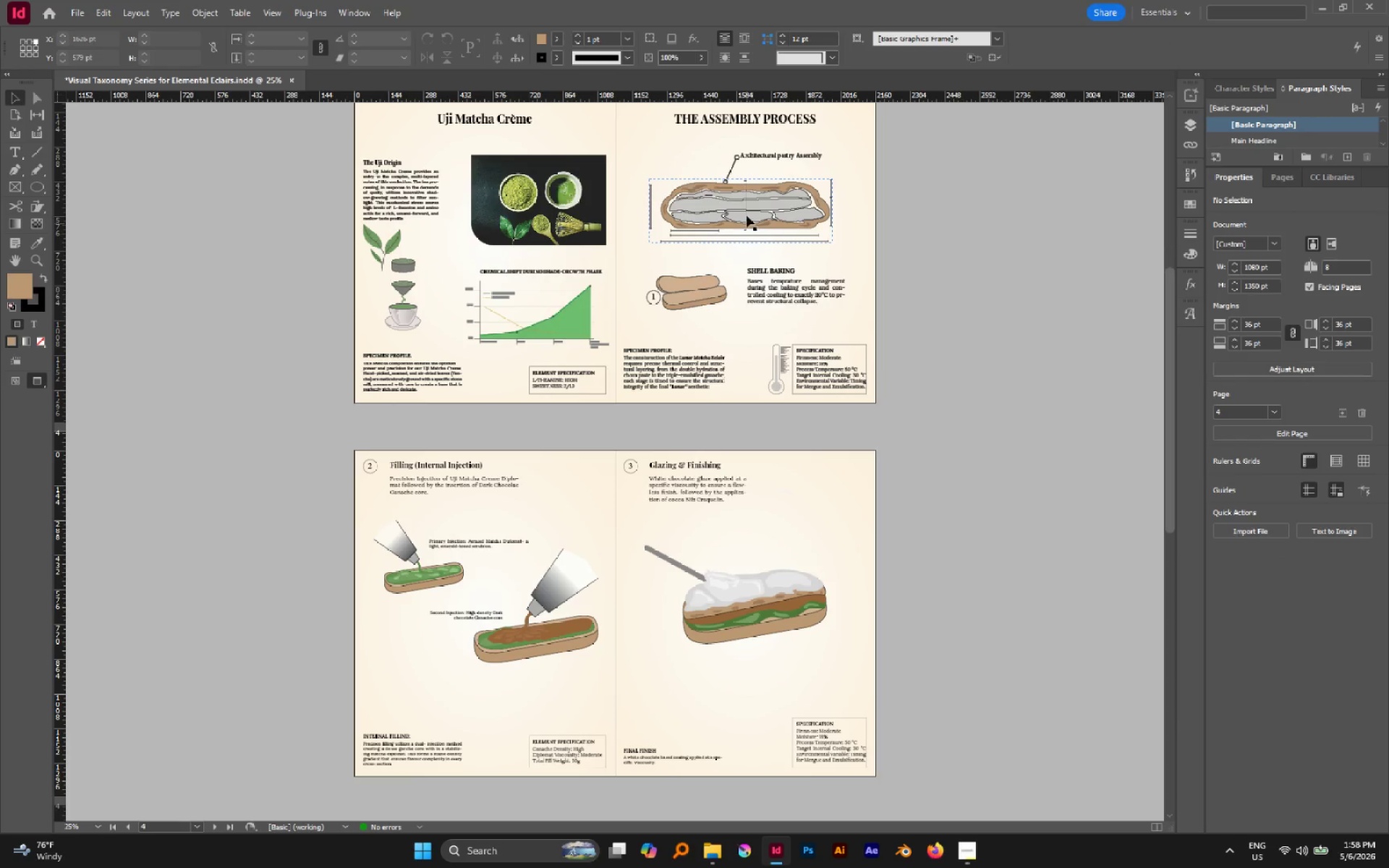 
left_click([747, 210])
 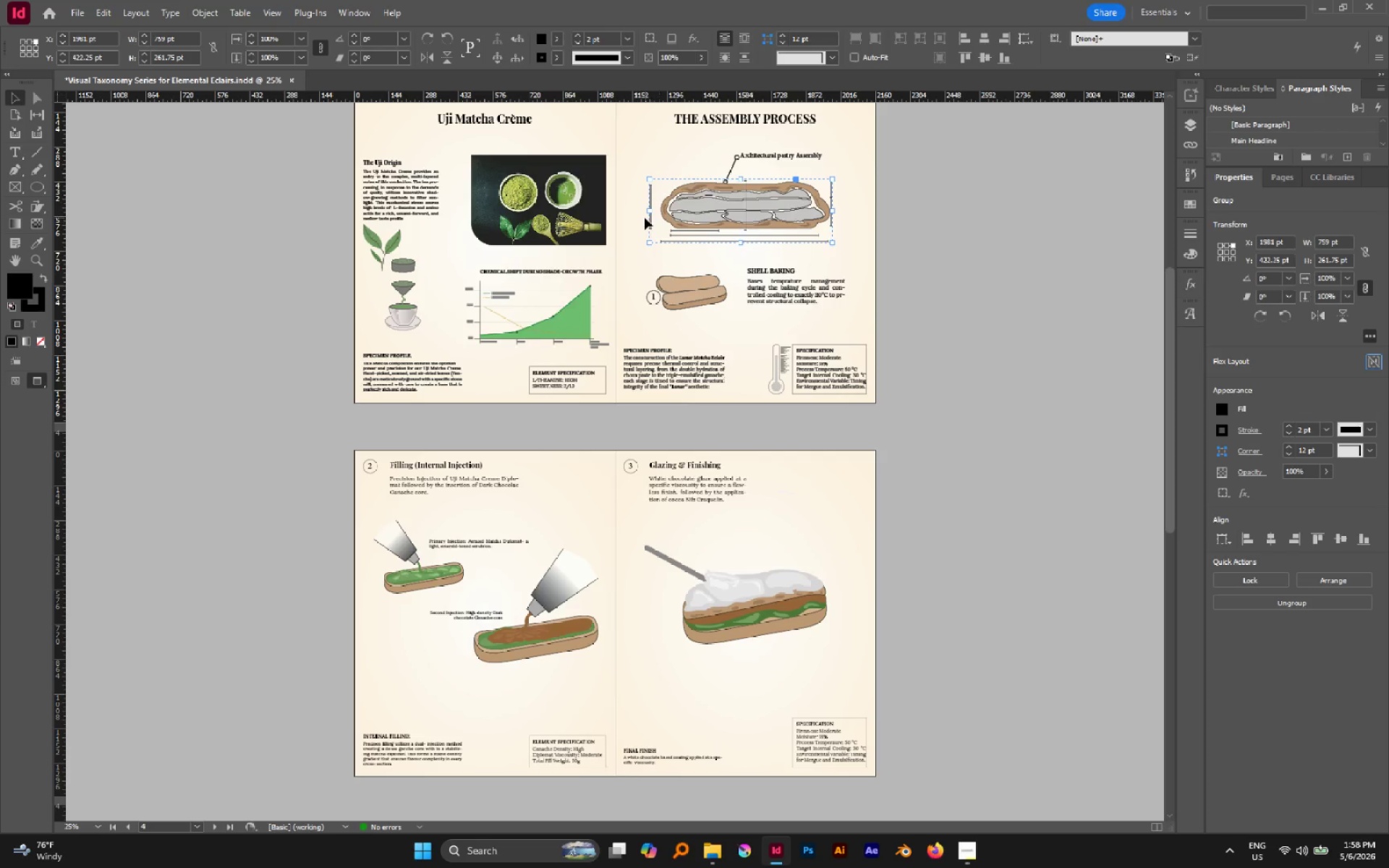 
left_click([634, 215])
 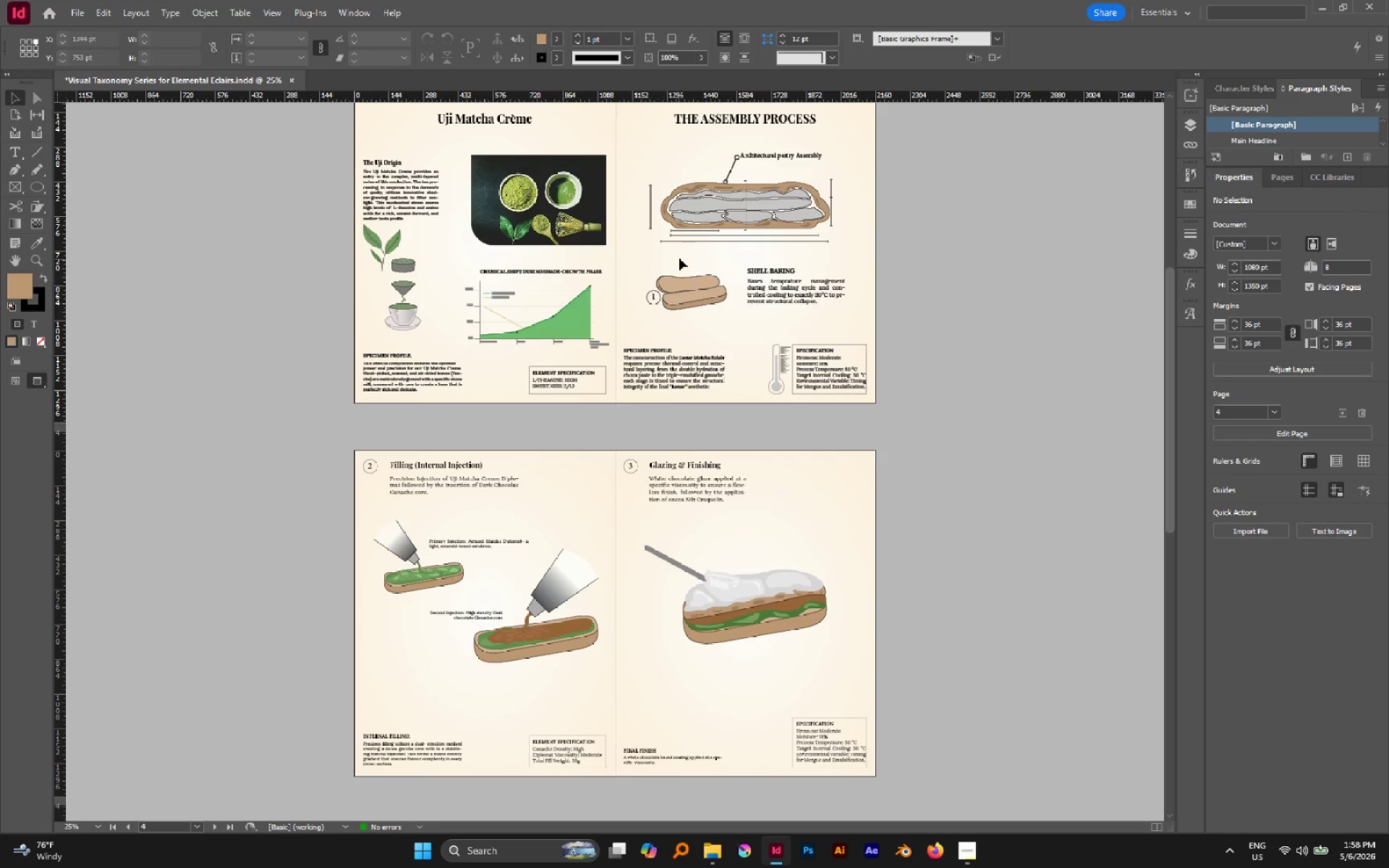 
left_click_drag(start_coordinate=[679, 252], to_coordinate=[668, 235])
 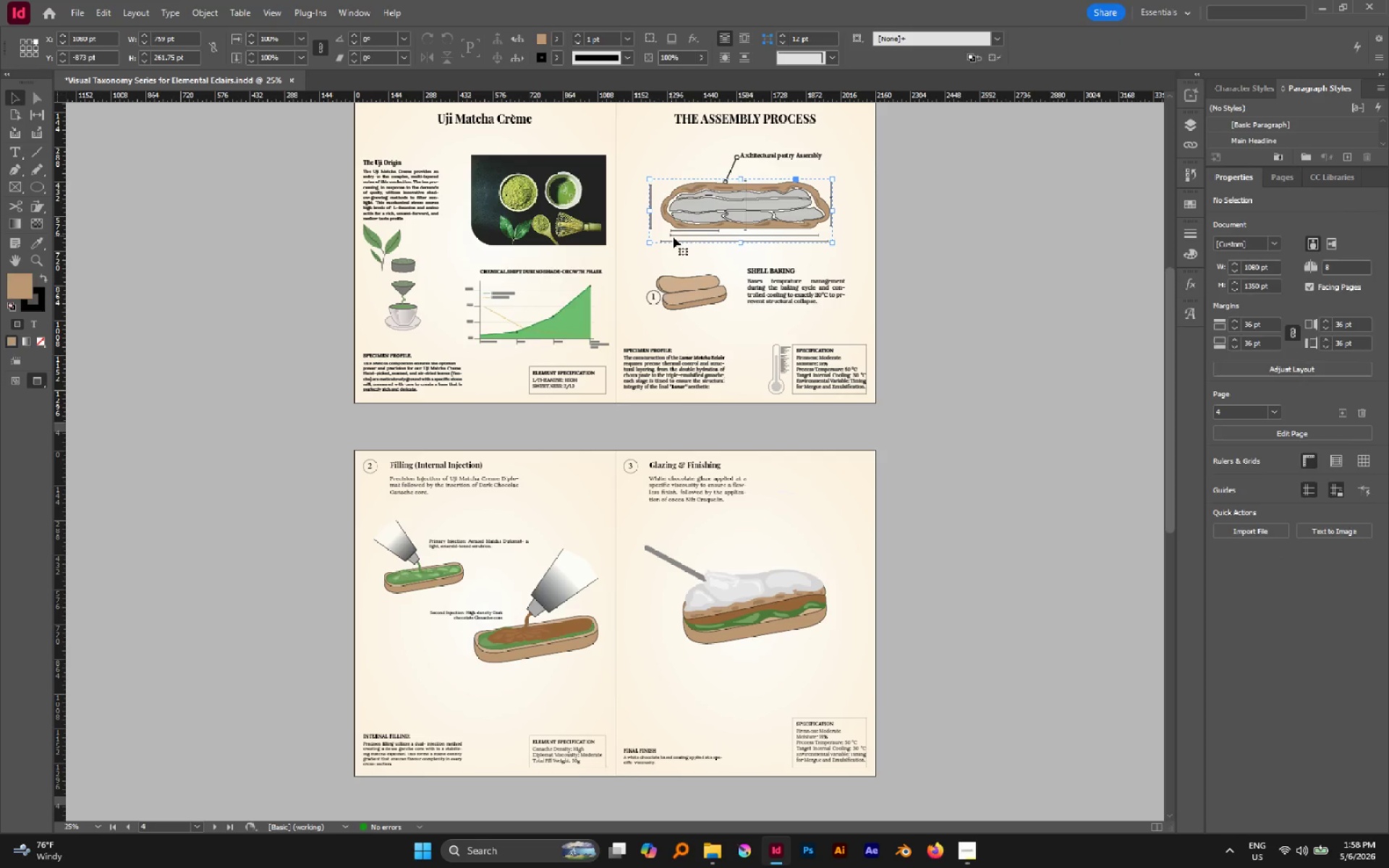 
hold_key(key=AltLeft, duration=1.24)
left_click_drag(start_coordinate=[679, 237], to_coordinate=[679, 252])
 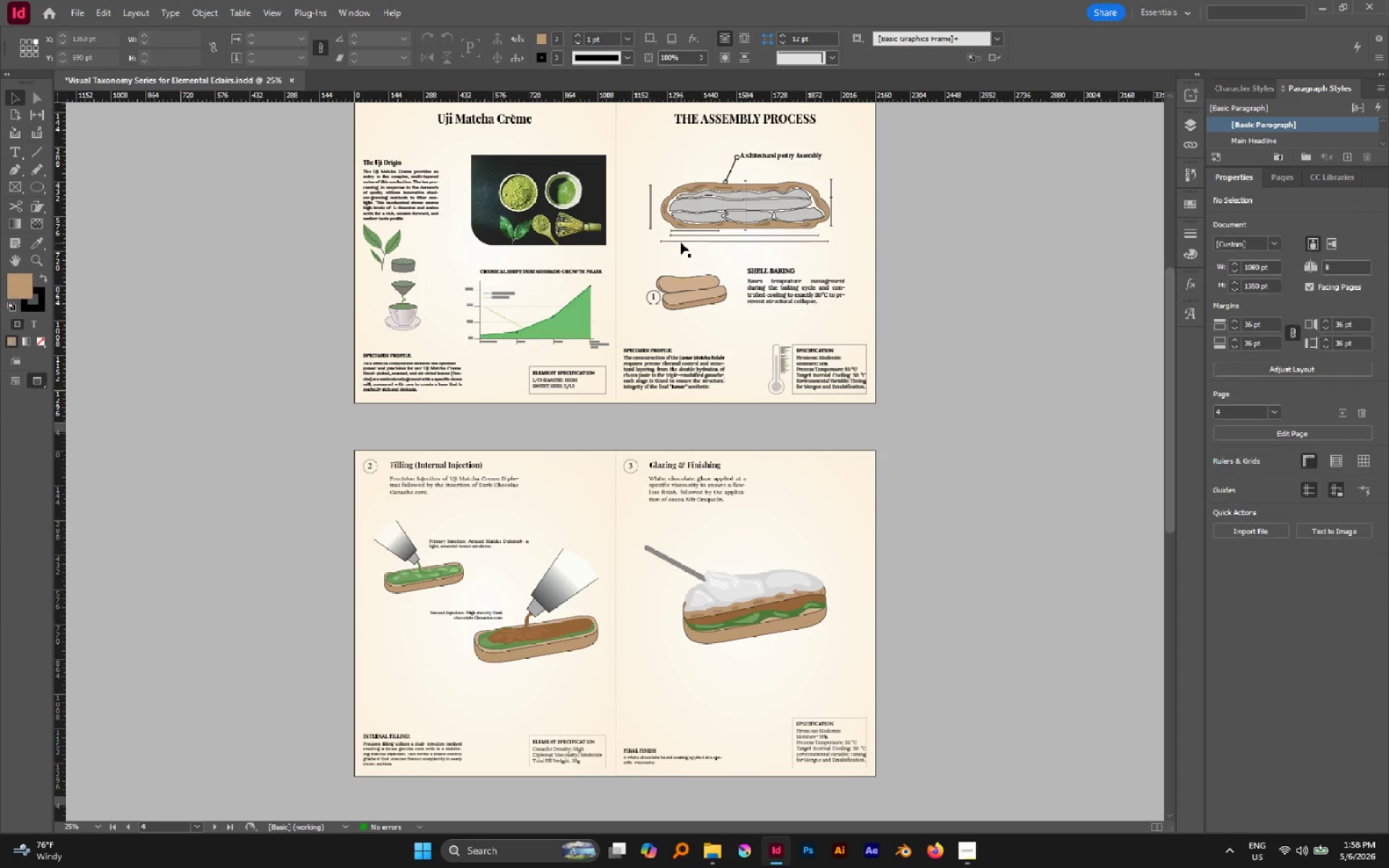 
left_click([681, 242])
 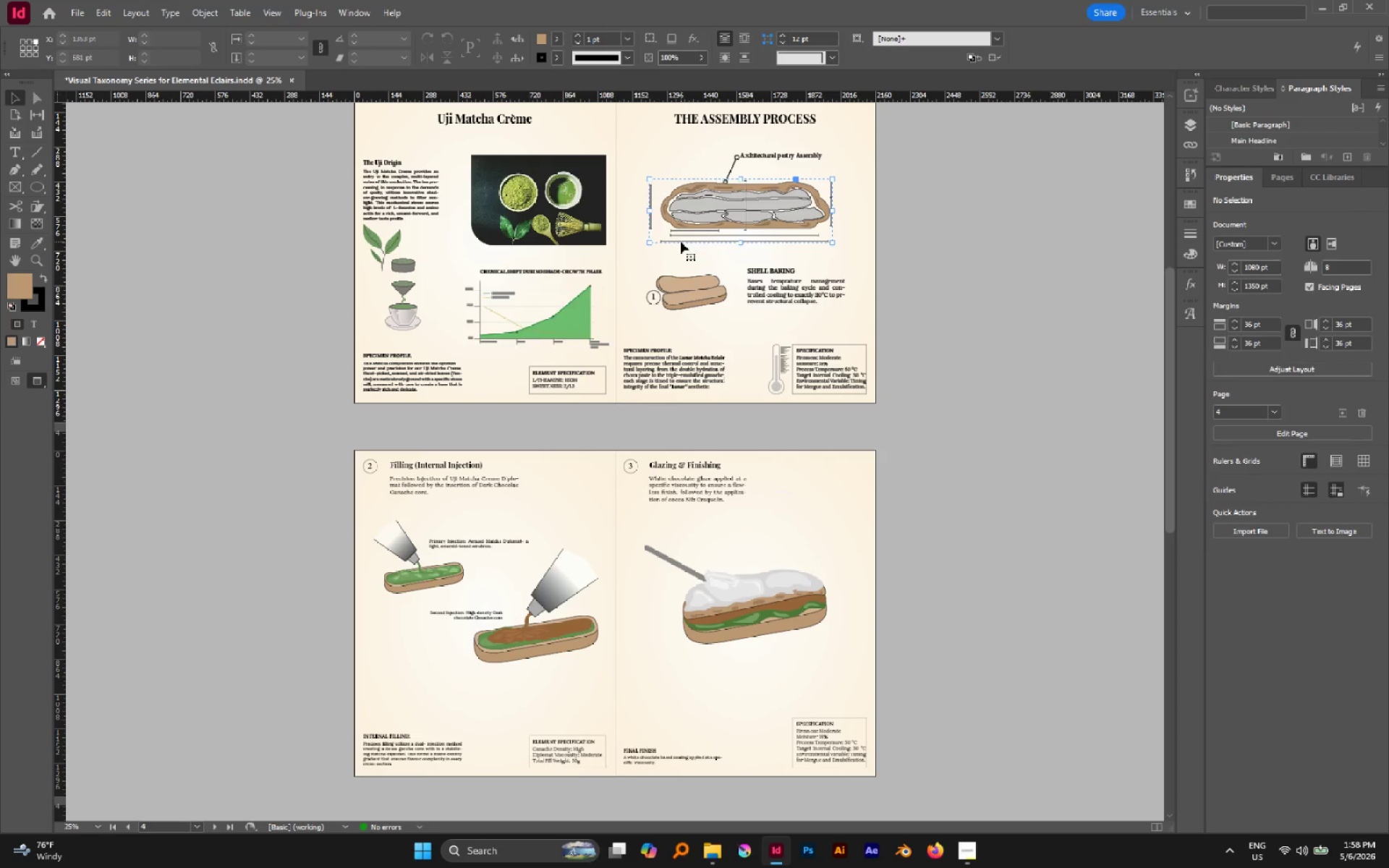 
hold_key(key=AltLeft, duration=1.03)
left_click_drag(start_coordinate=[681, 242], to_coordinate=[749, 516])
 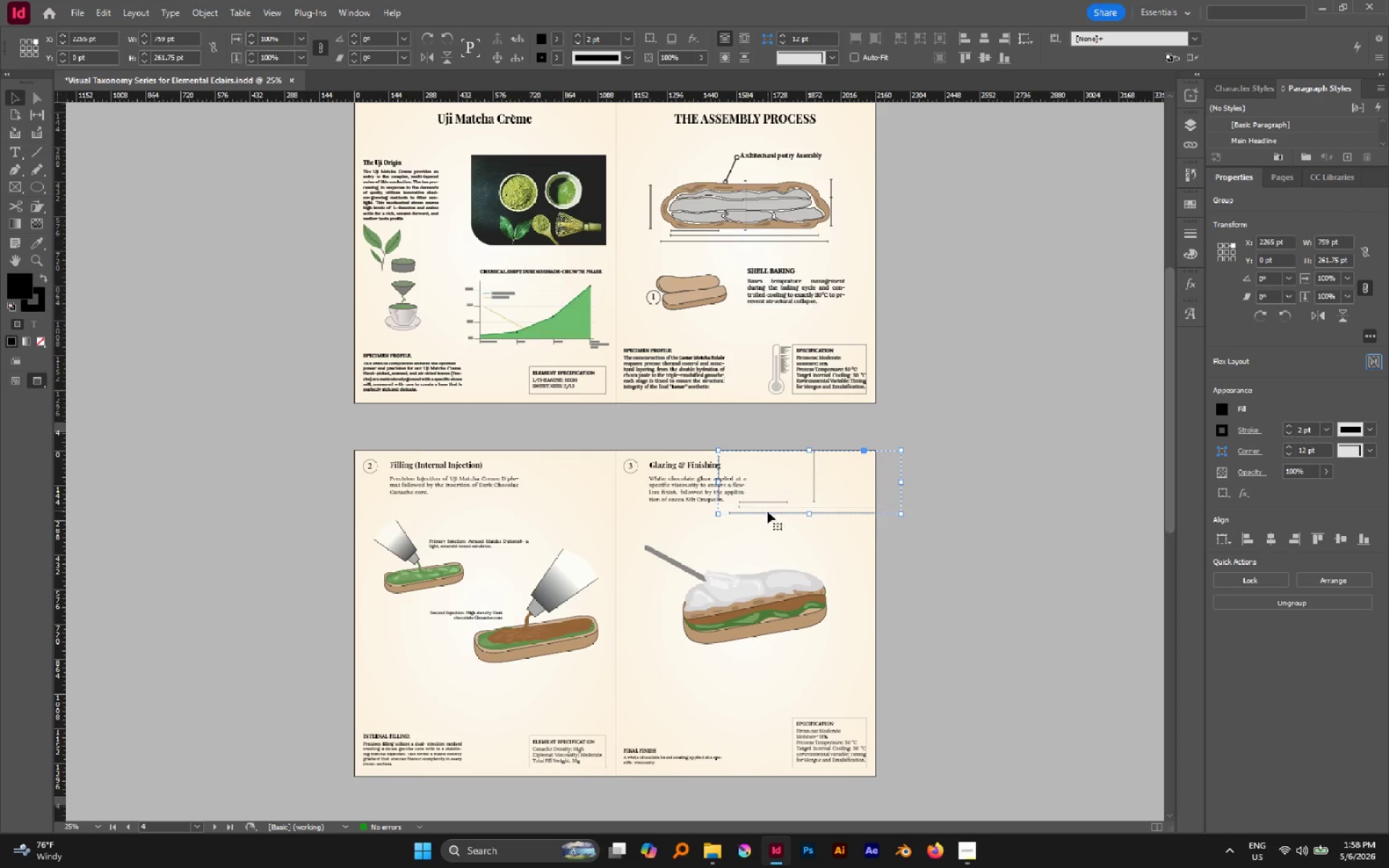 
left_click_drag(start_coordinate=[768, 511], to_coordinate=[700, 648])
 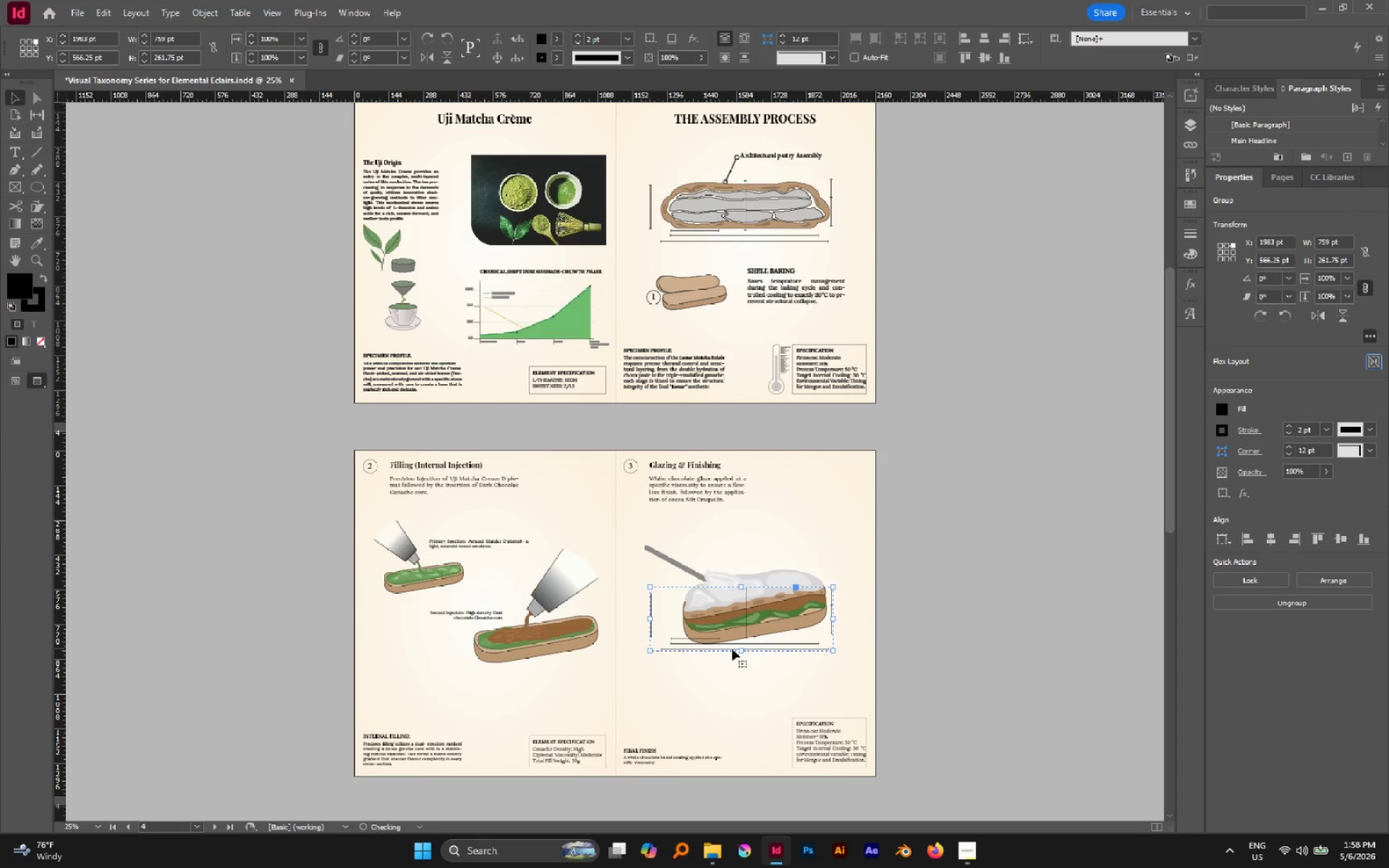 
left_click([923, 600])
 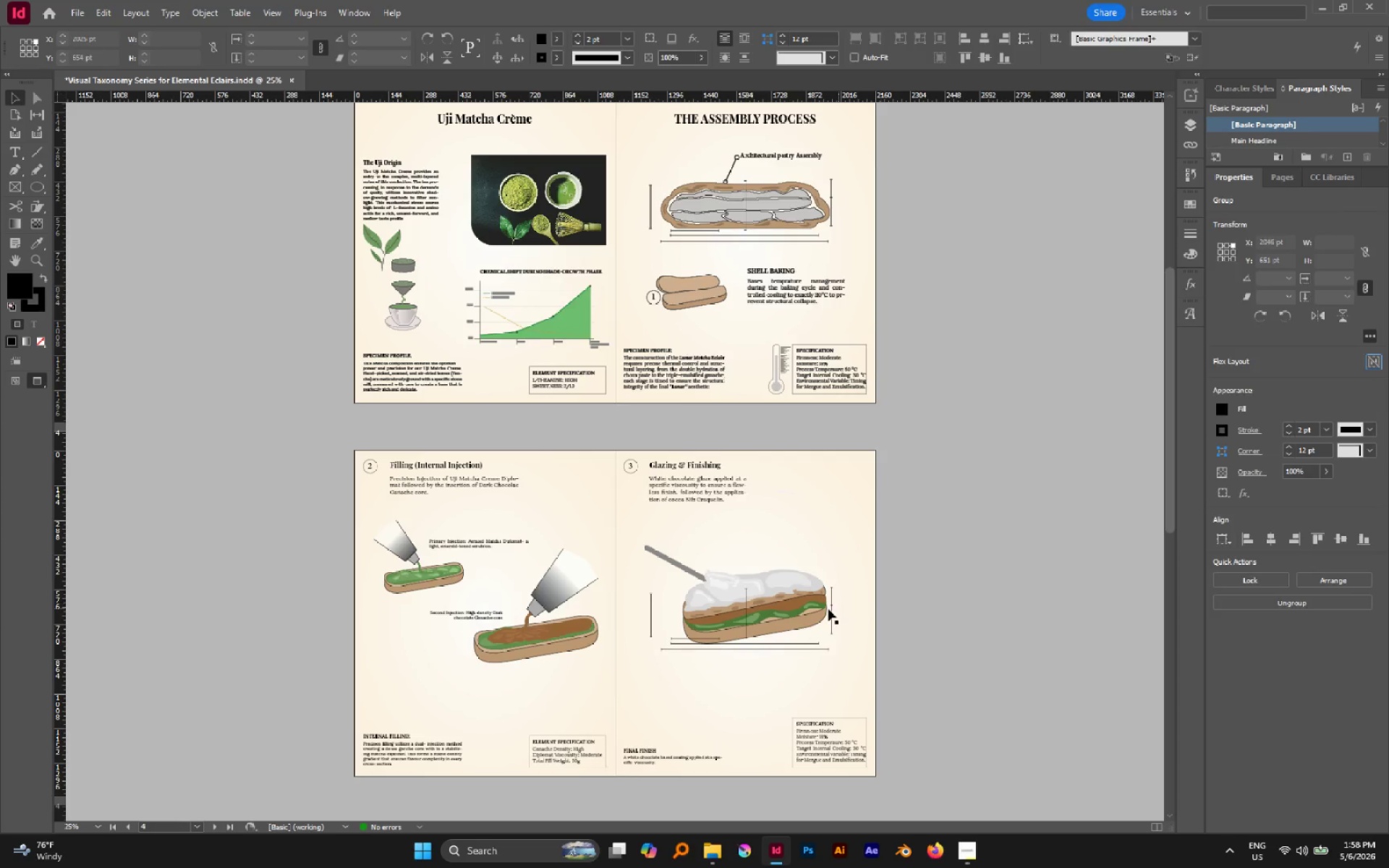 
hold_key(key=AltLeft, duration=0.52)
scroll: coordinate [825, 612], scroll_direction: none, amount: 0.0
 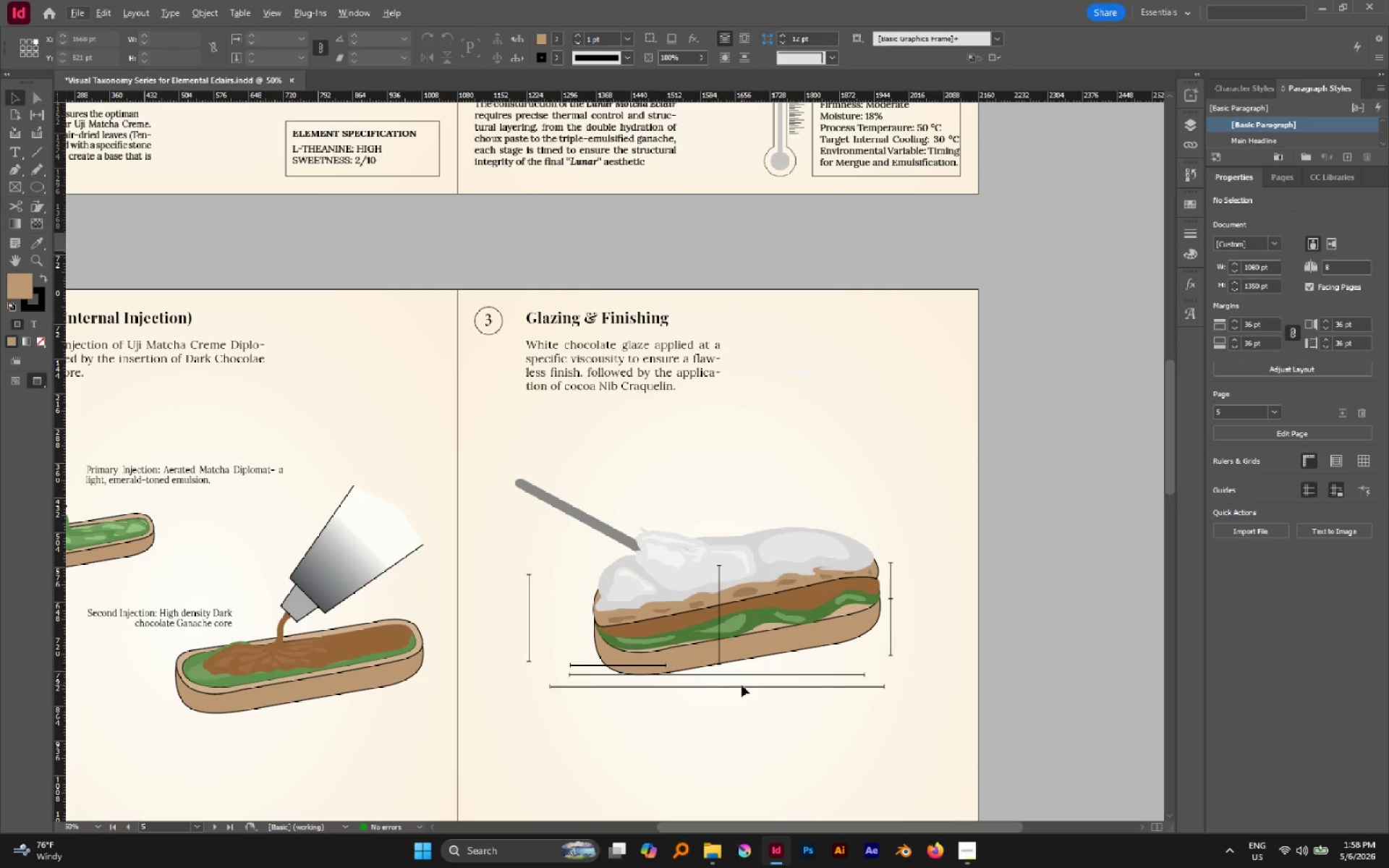 
left_click_drag(start_coordinate=[746, 687], to_coordinate=[757, 694])
 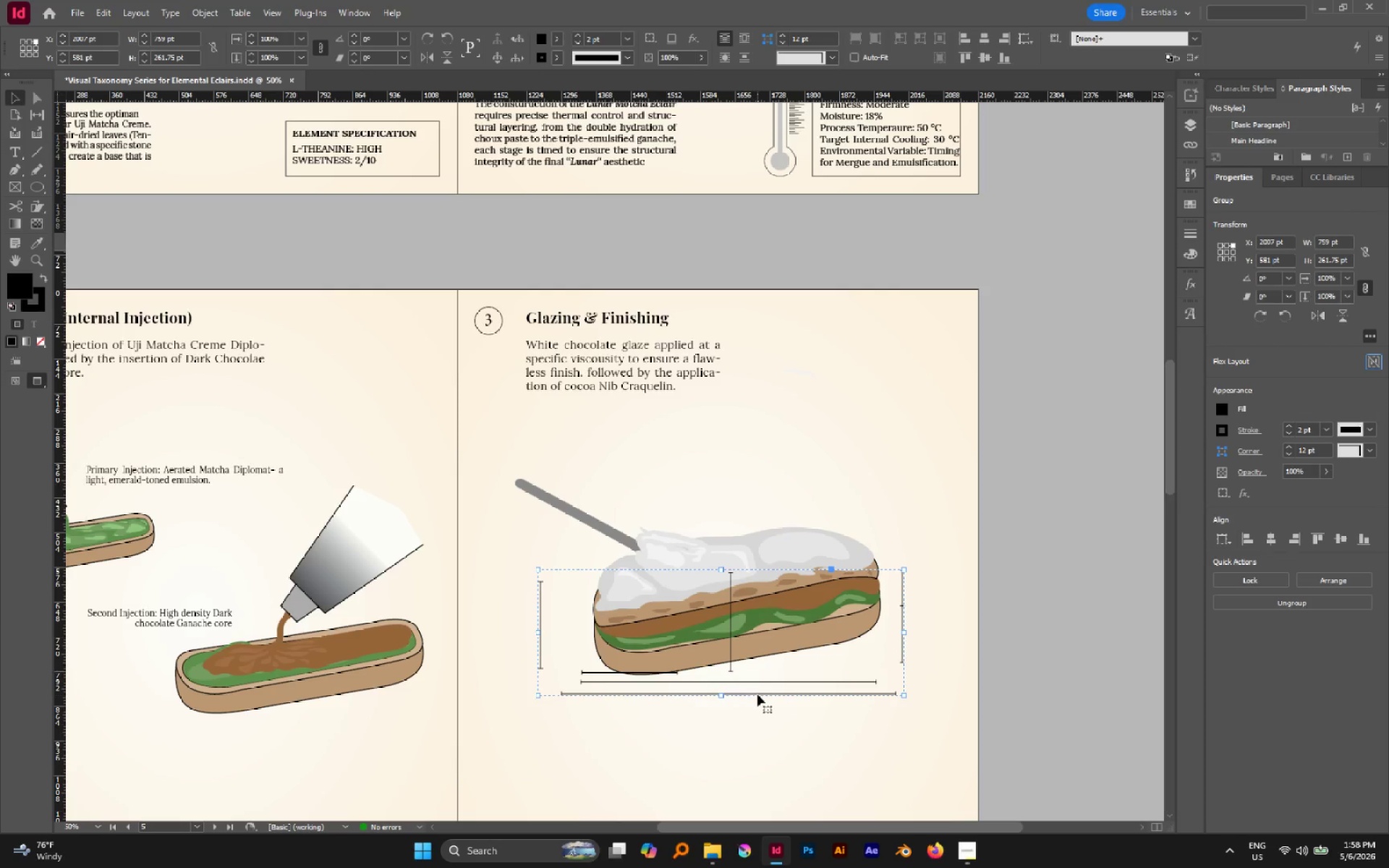 
left_click_drag(start_coordinate=[757, 695], to_coordinate=[764, 705])
 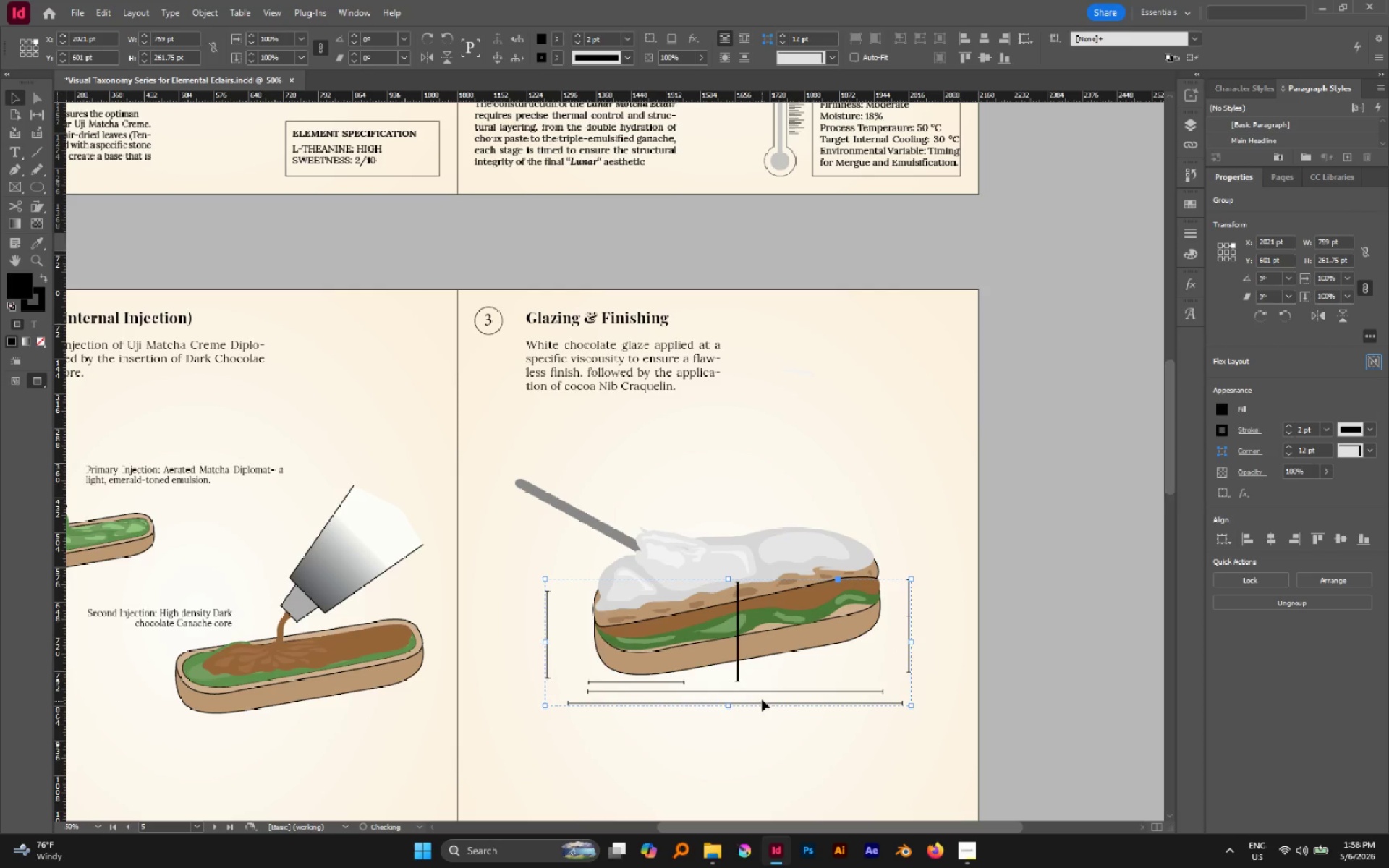 
key(A)
 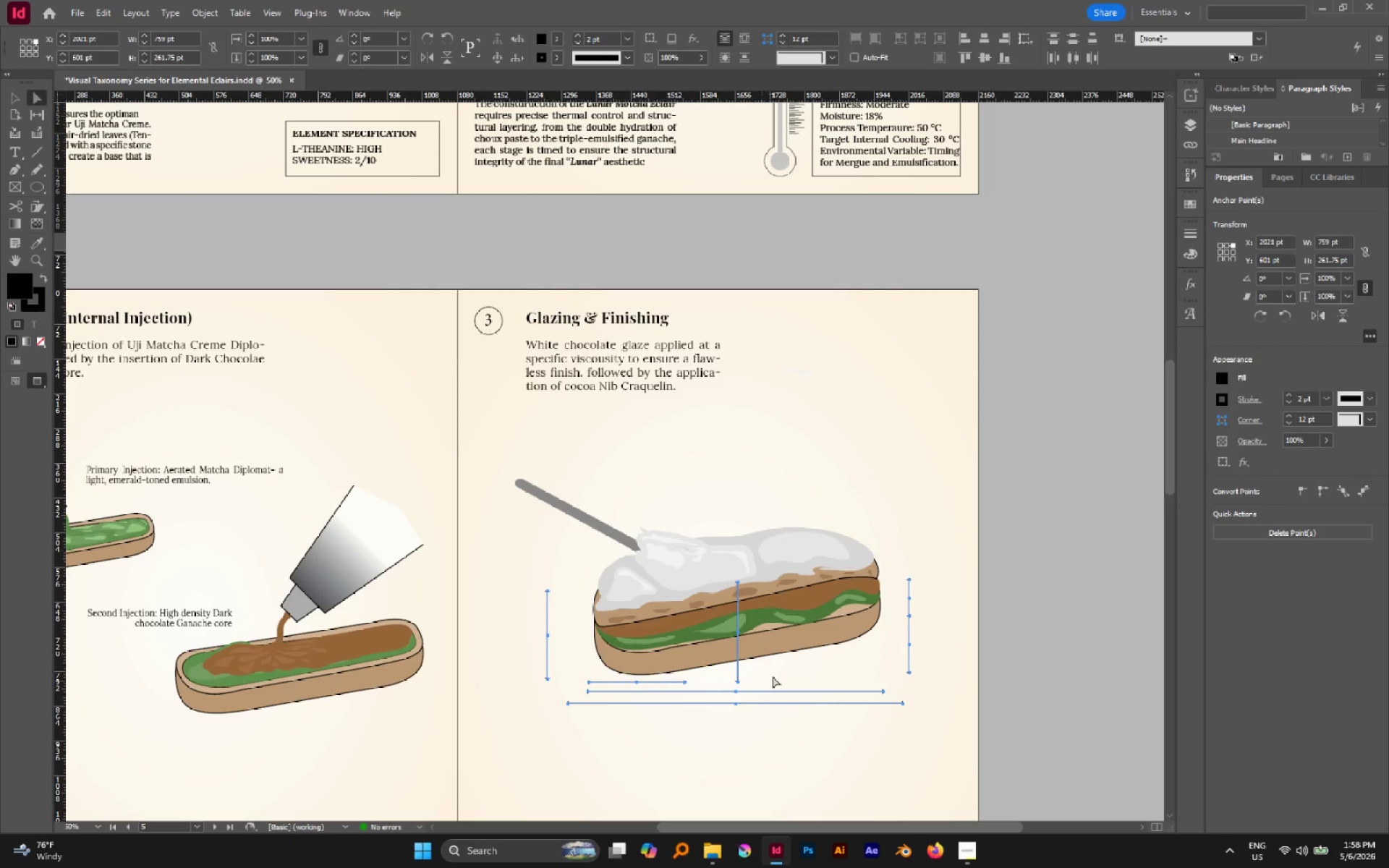 
left_click([773, 676])
 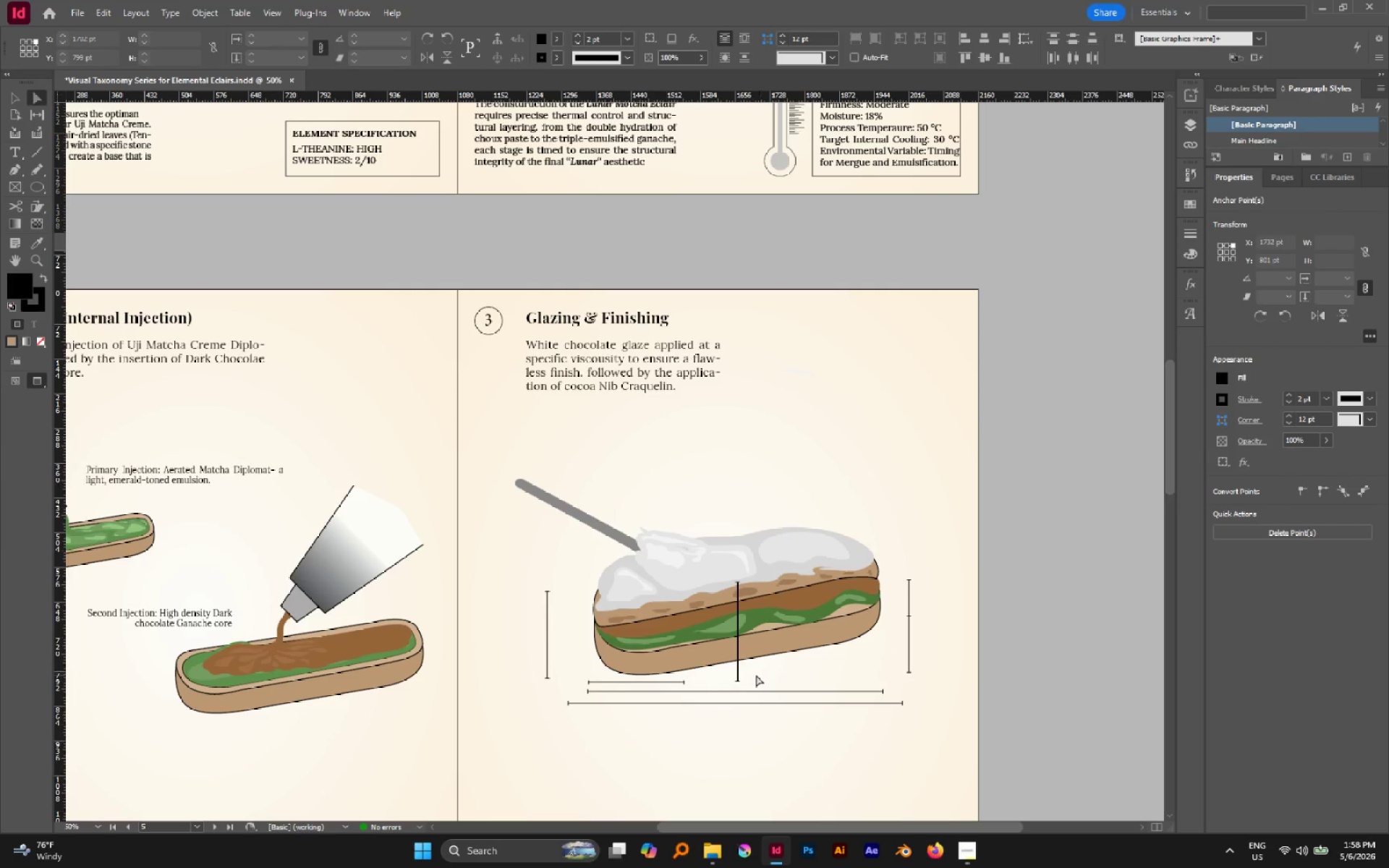 
hold_key(key=AltLeft, duration=0.7)
left_click_drag(start_coordinate=[755, 673], to_coordinate=[722, 677])
 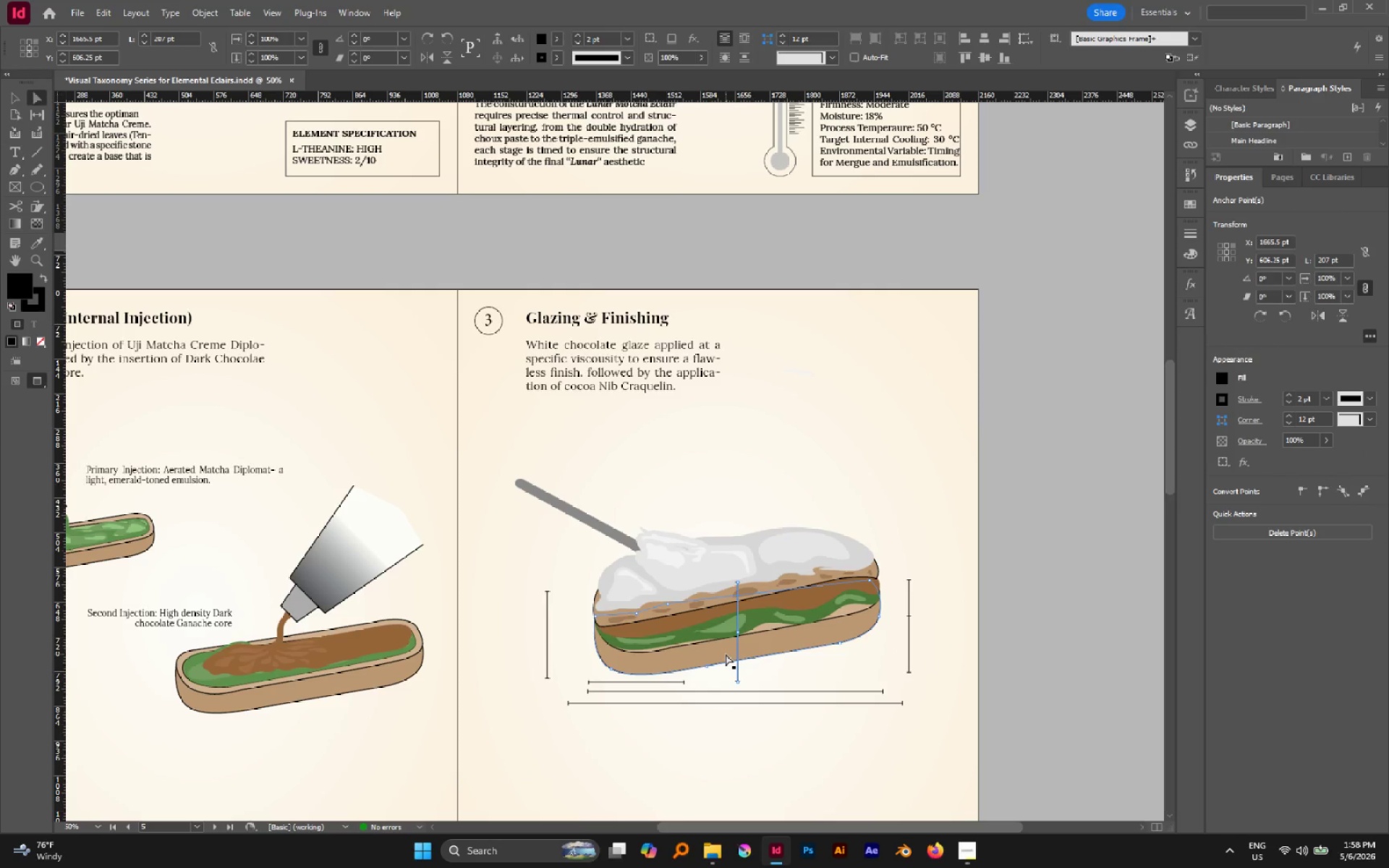 
key(Delete)
 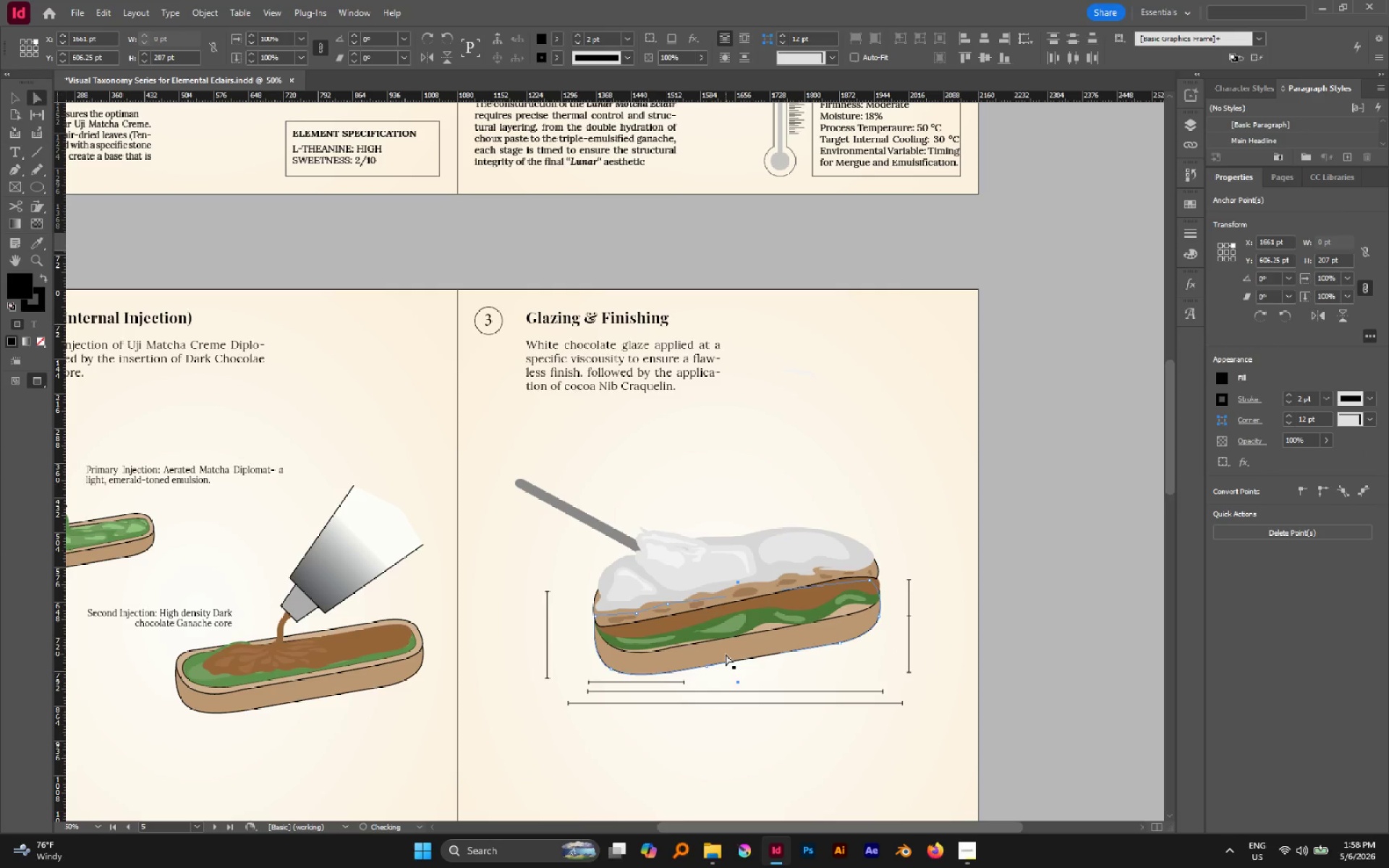 
key(Delete)
 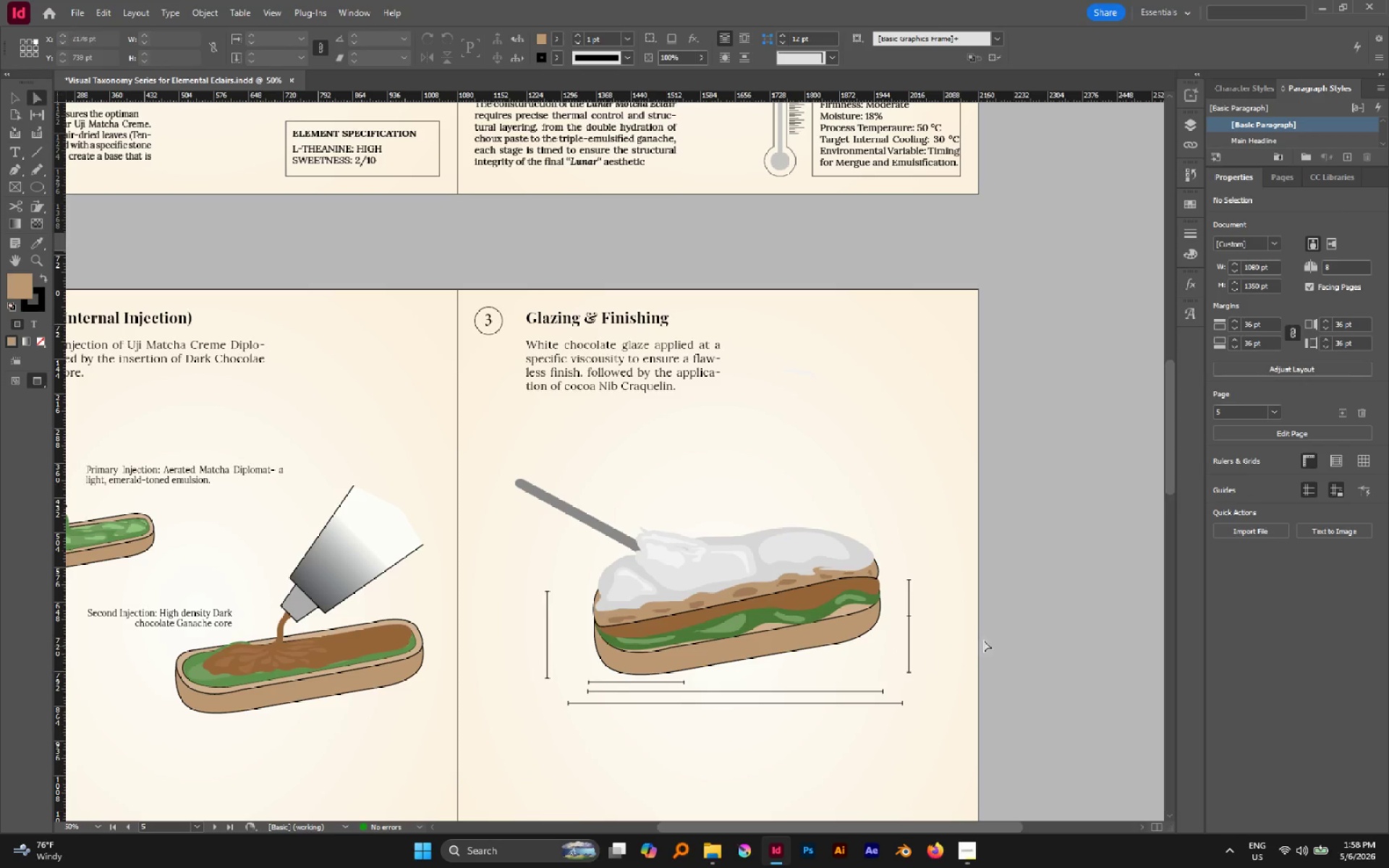 
scroll: coordinate [967, 624], scroll_direction: down, amount: 2.0
 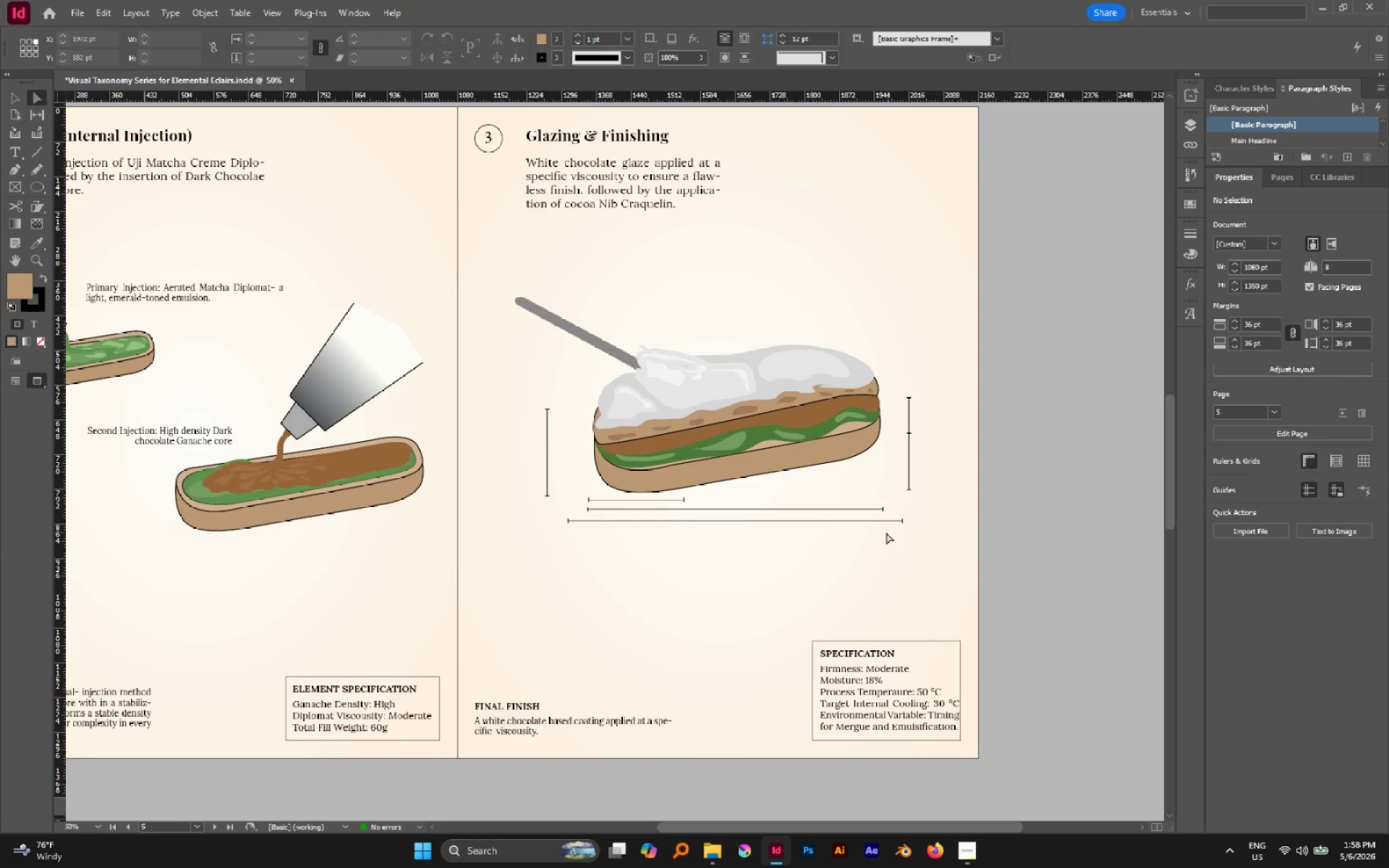 
hold_key(key=AltLeft, duration=0.84)
left_click([671, 501])
 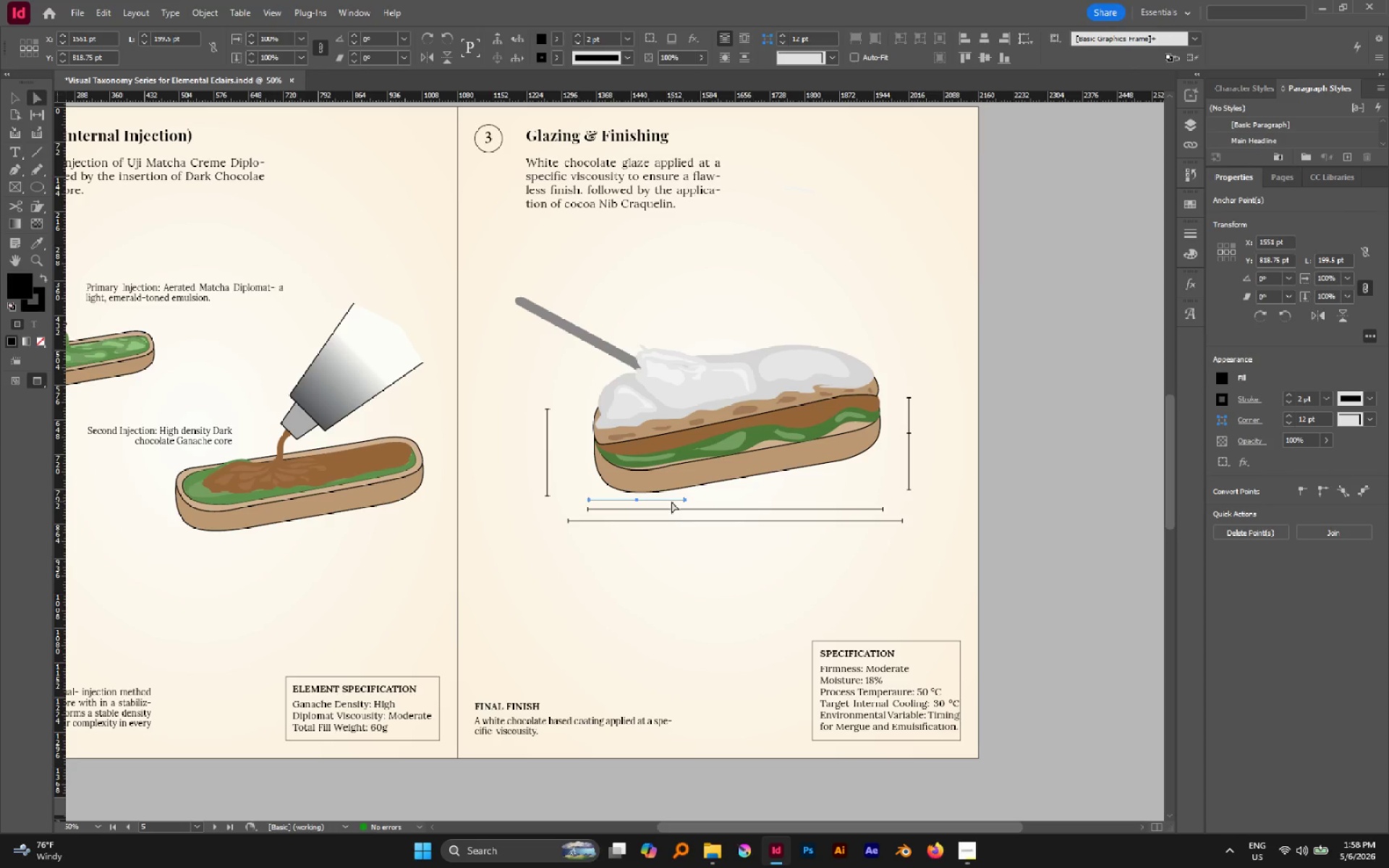 
key(Delete)
 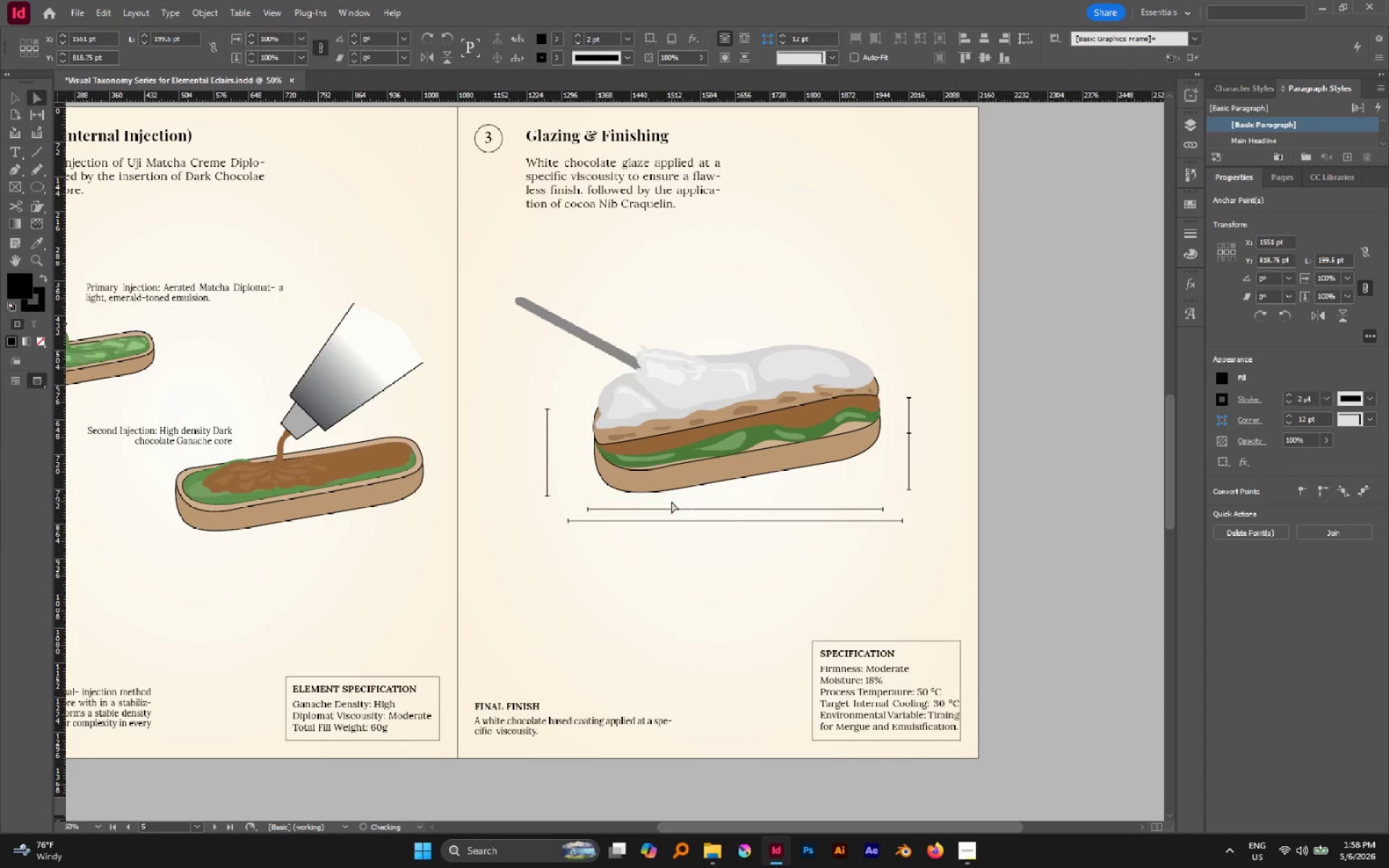 
key(Delete)
 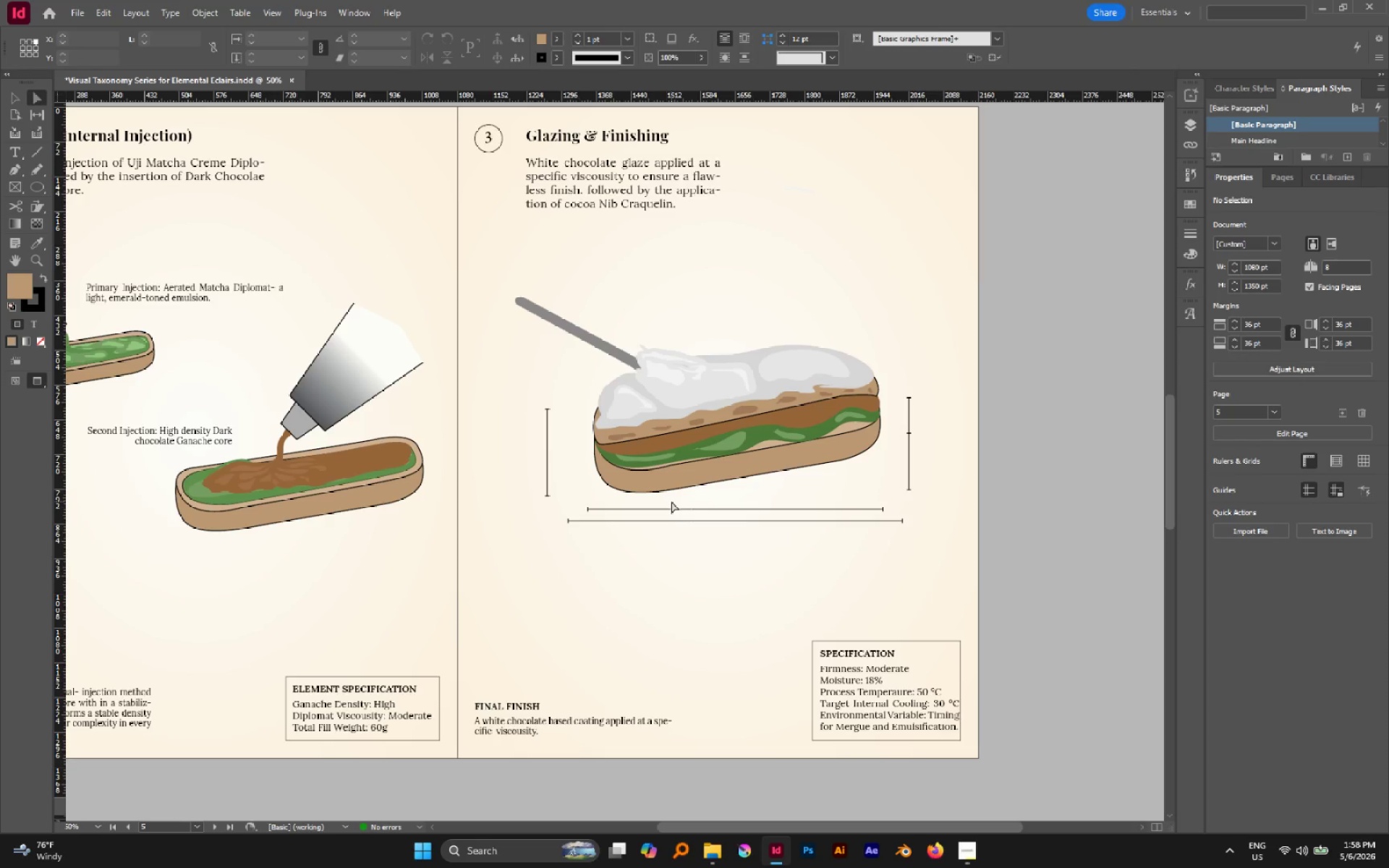 
wait(7.06)
 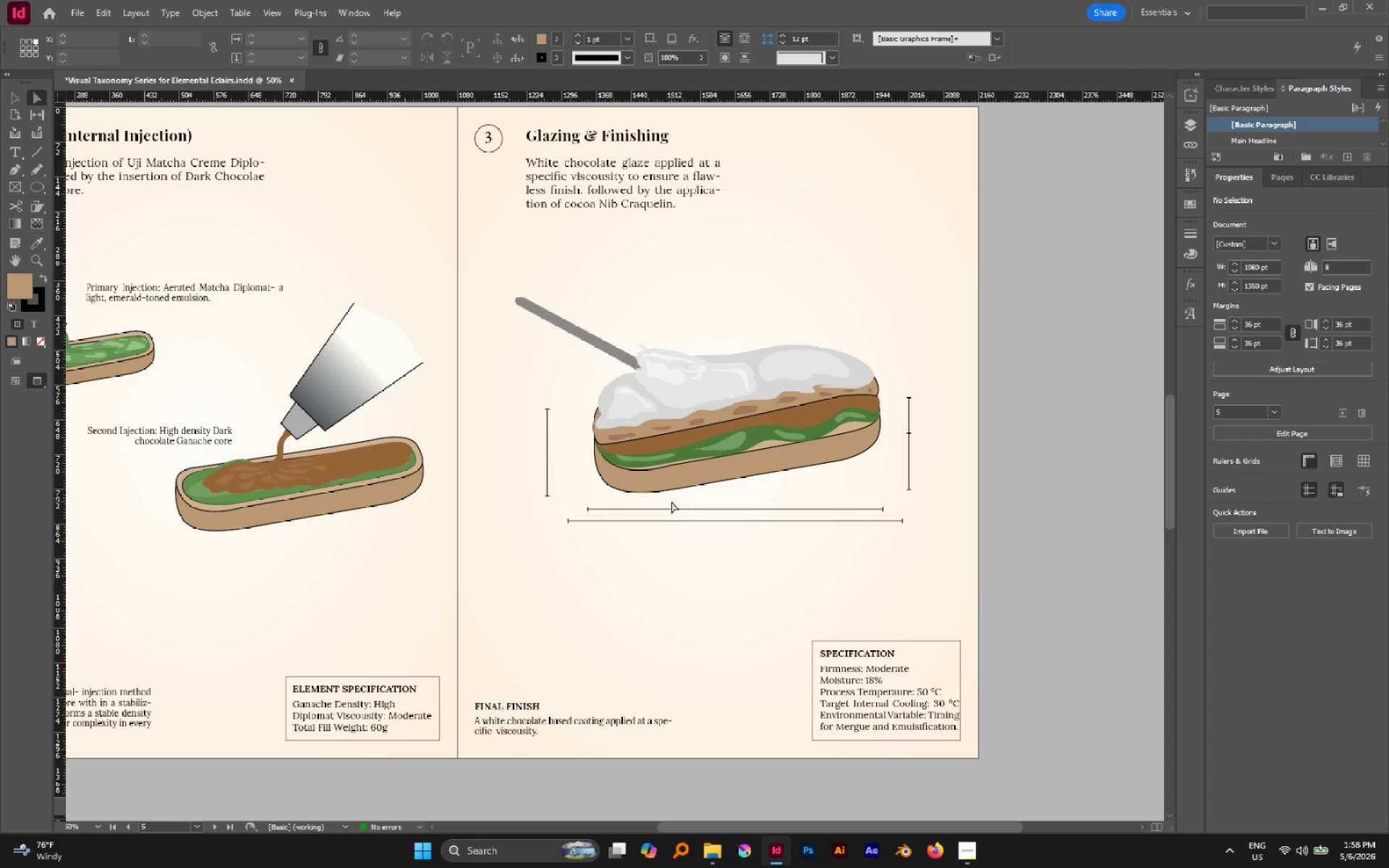 
key(V)
 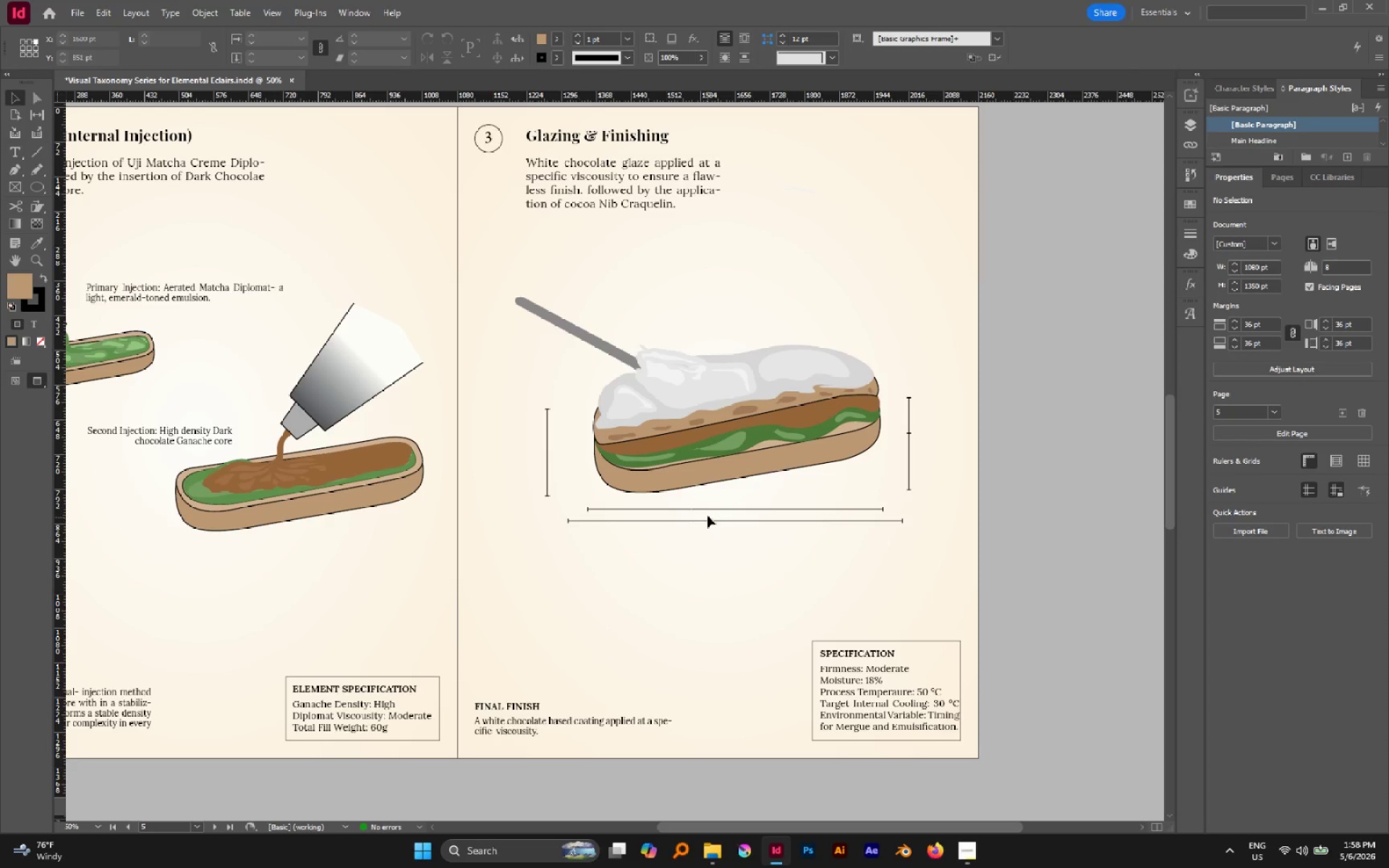 
left_click([707, 511])
 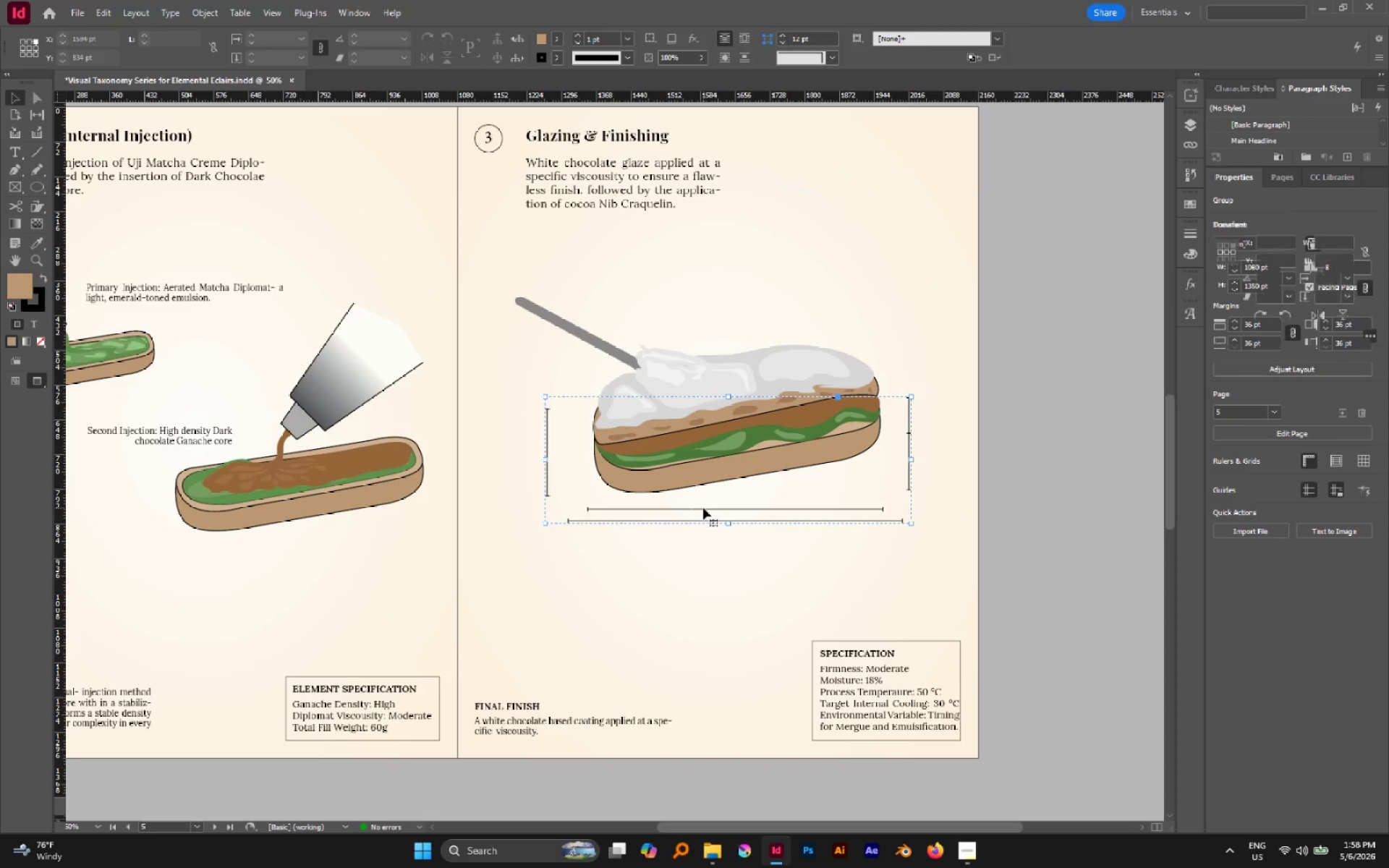 
key(Delete)
 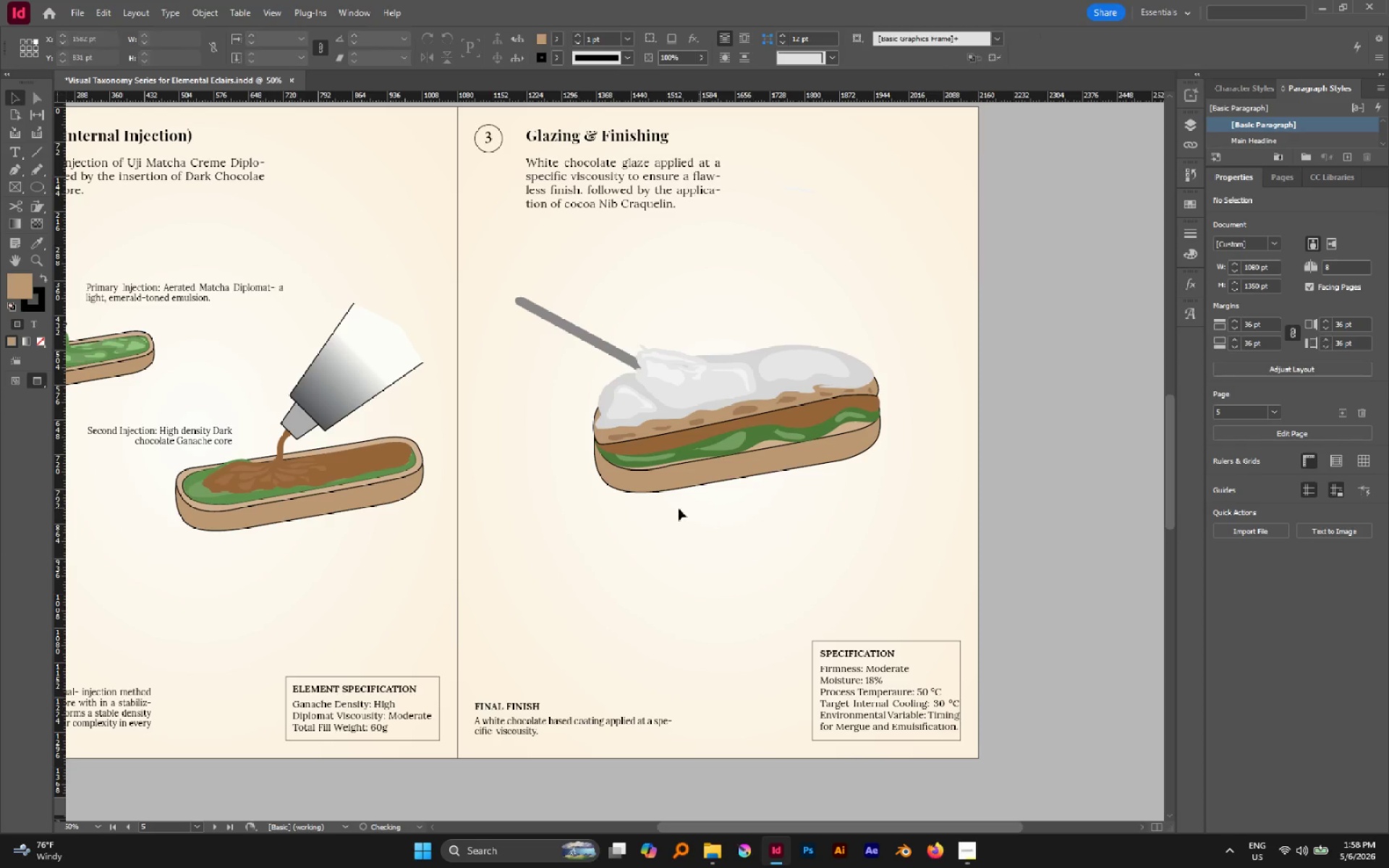 
hold_key(key=AltLeft, duration=0.38)
scroll: coordinate [661, 499], scroll_direction: down, amount: 3.0
 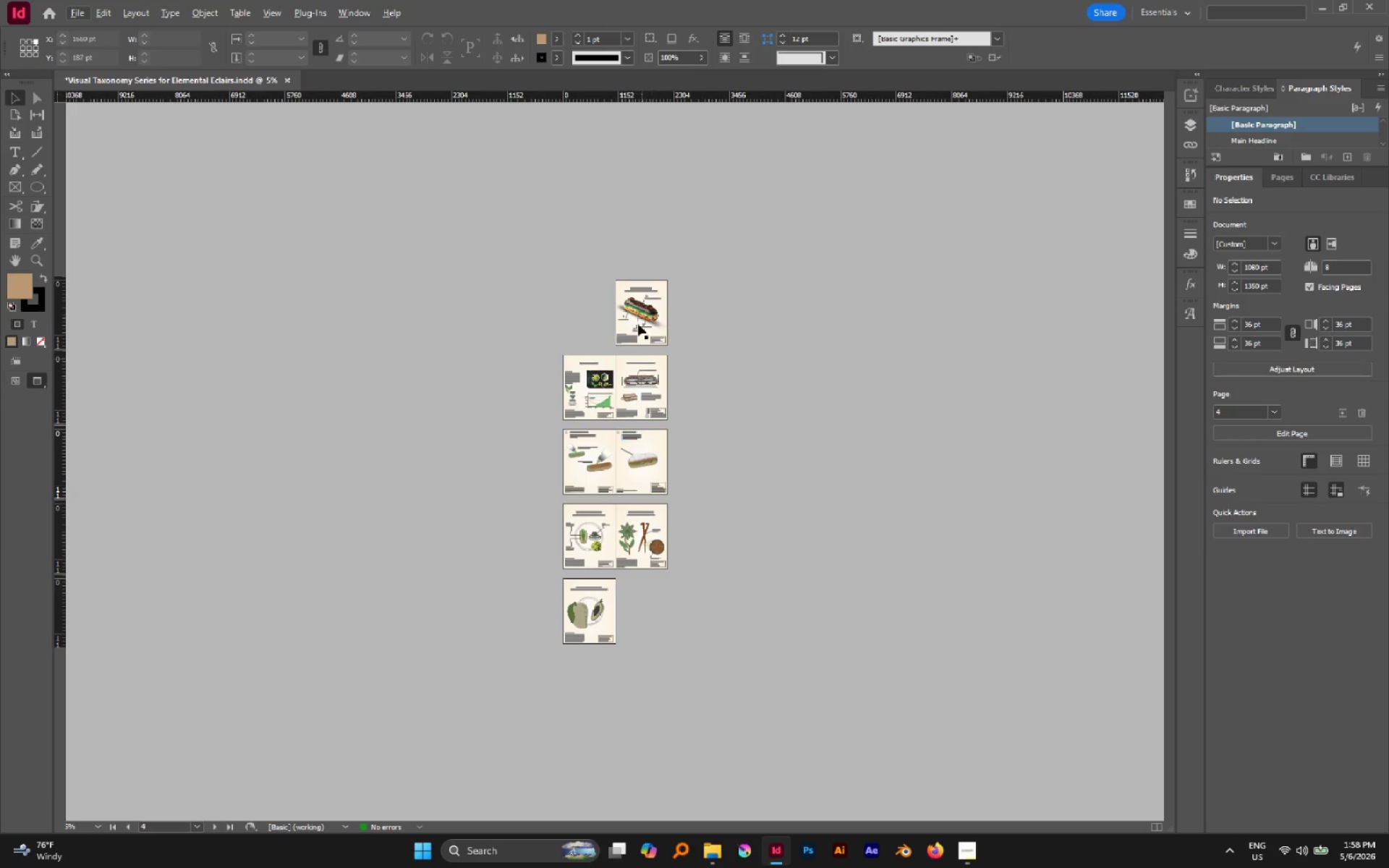 
hold_key(key=AltLeft, duration=0.47)
scroll: coordinate [651, 184], scroll_direction: up, amount: 4.0
 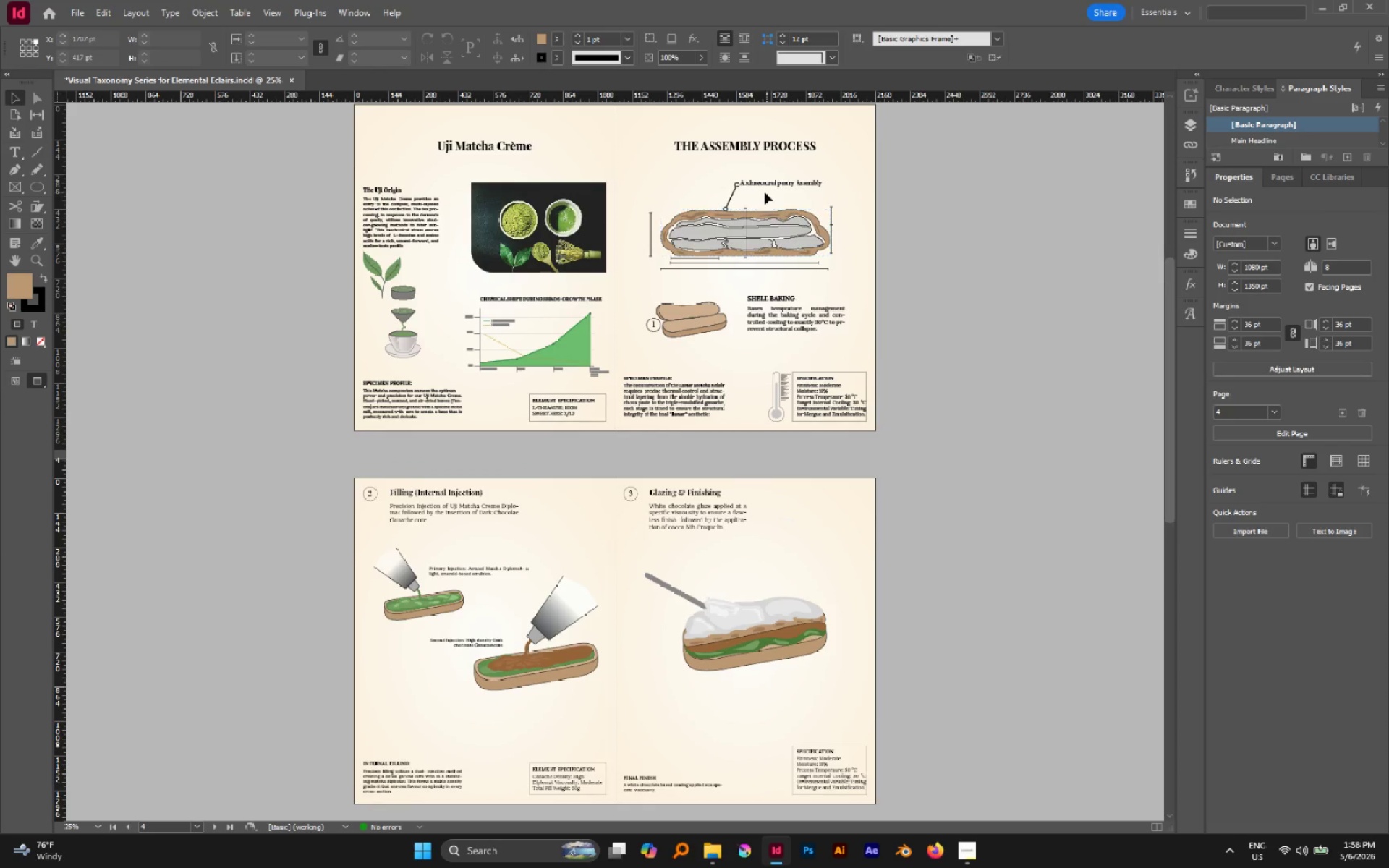 
left_click_drag(start_coordinate=[725, 176], to_coordinate=[786, 197])
 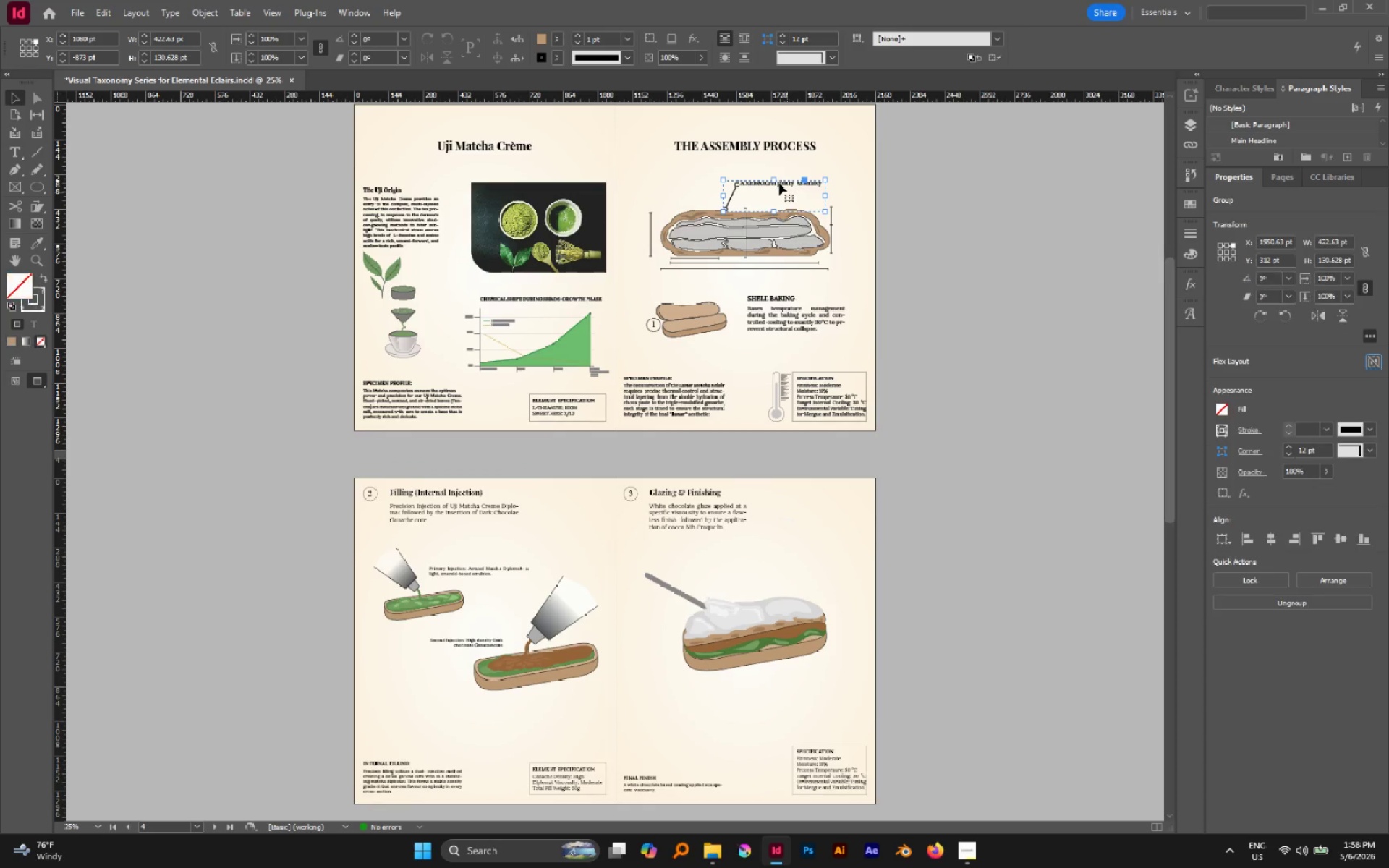 
hold_key(key=AltLeft, duration=1.67)
left_click_drag(start_coordinate=[759, 184], to_coordinate=[715, 694])
 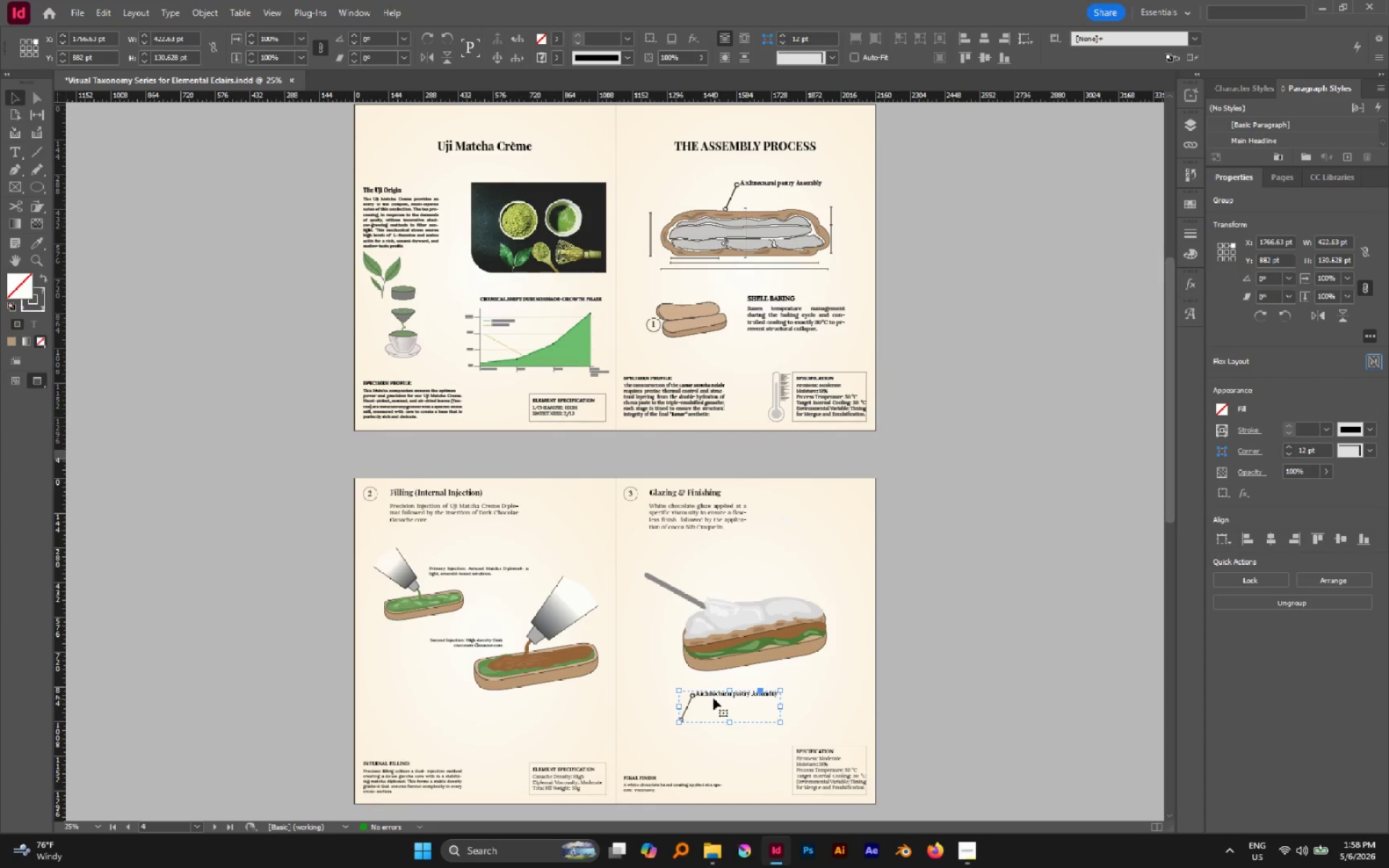 
left_click_drag(start_coordinate=[712, 694], to_coordinate=[768, 567])
 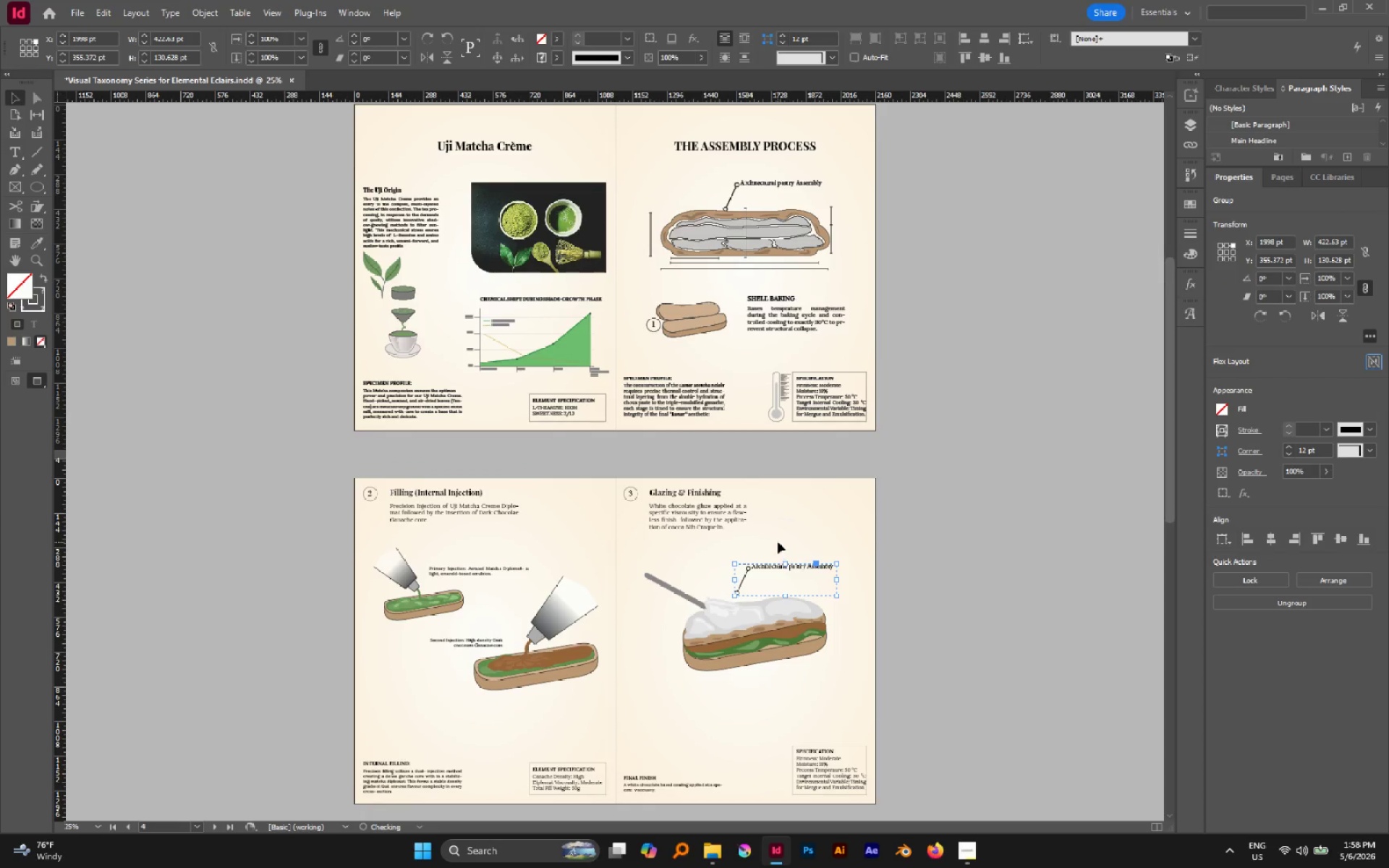 
left_click([778, 542])
 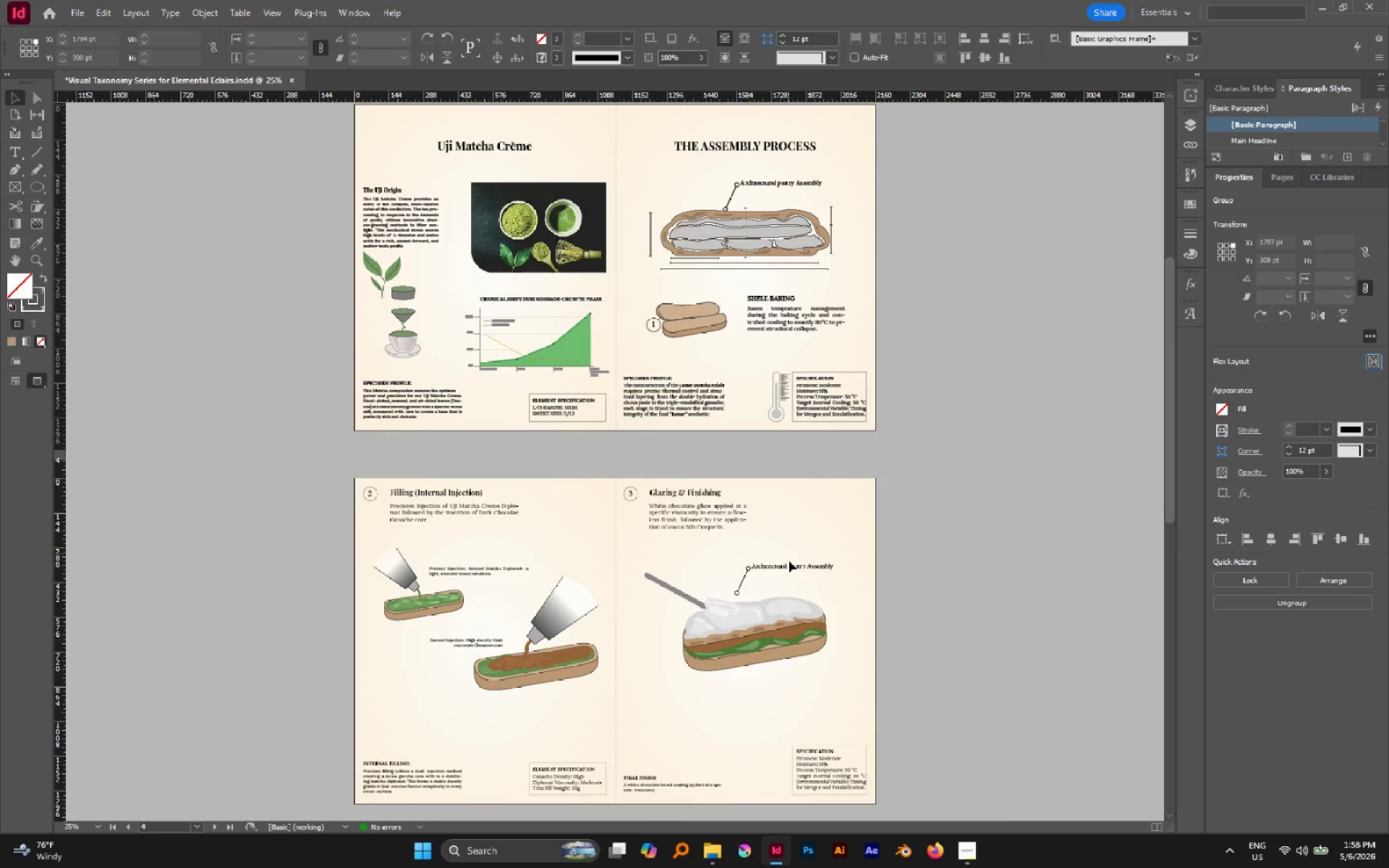 
hold_key(key=AltLeft, duration=0.47)
scroll: coordinate [789, 563], scroll_direction: up, amount: 2.0
 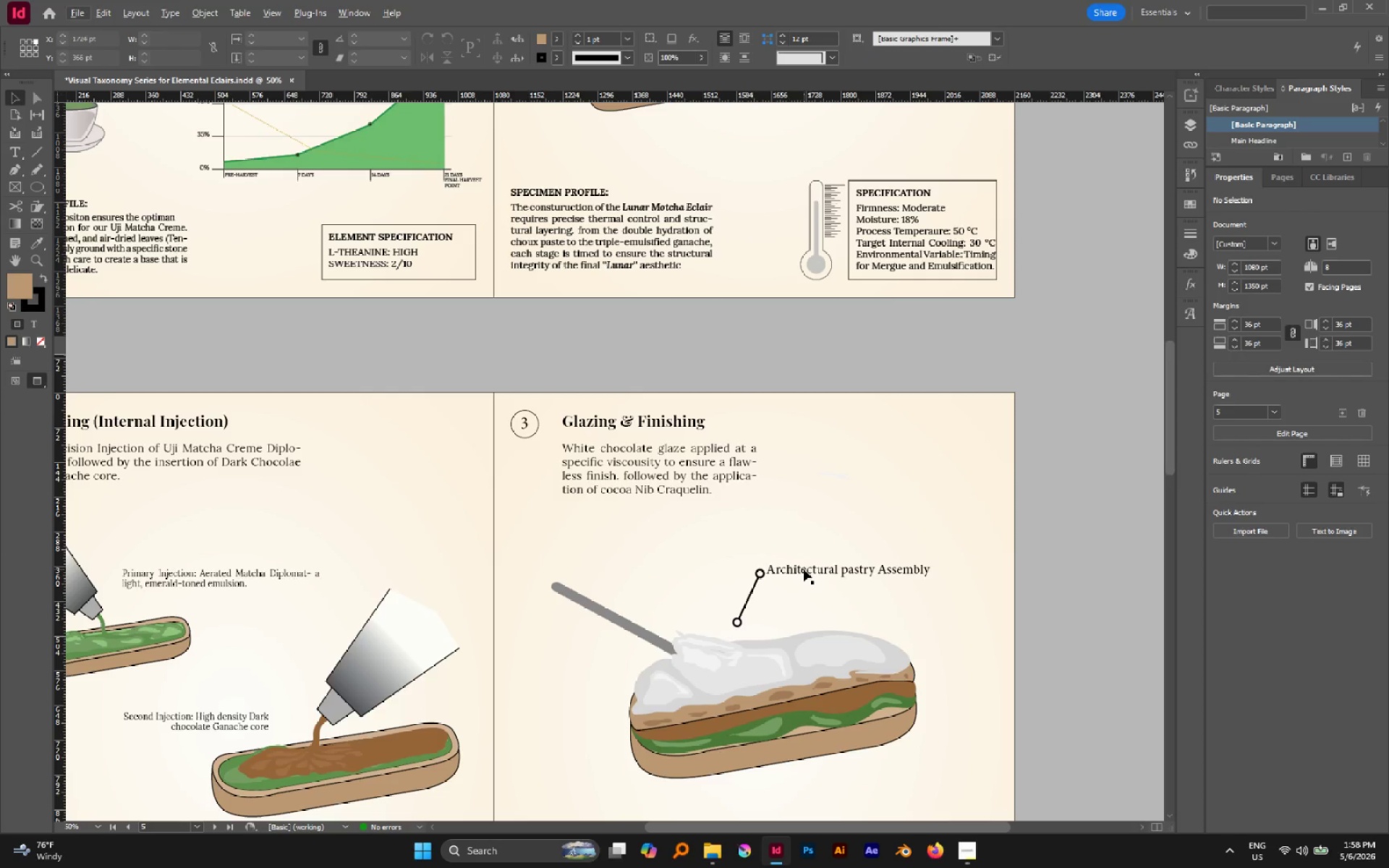 
double_click([804, 569])
 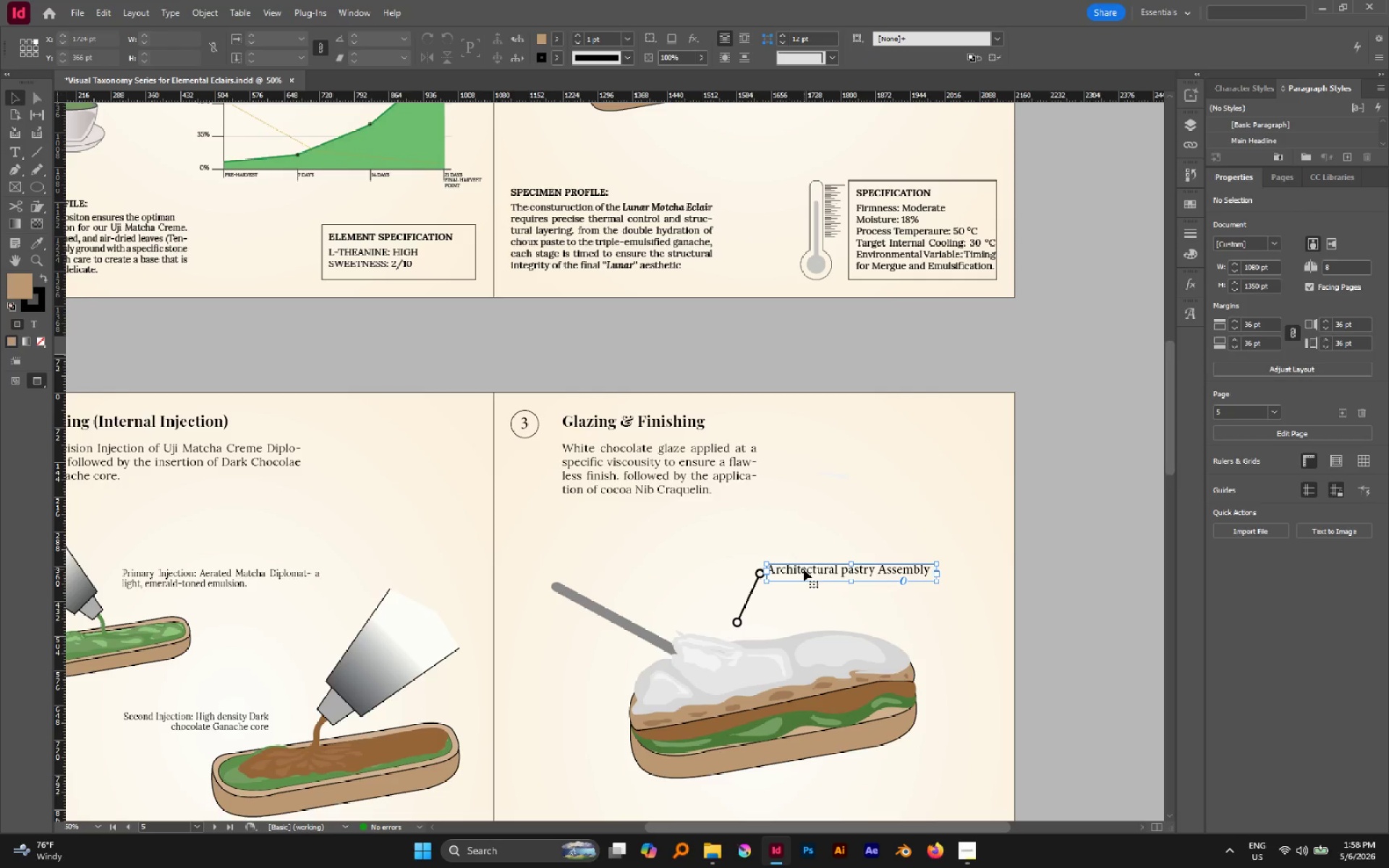 
triple_click([804, 569])
 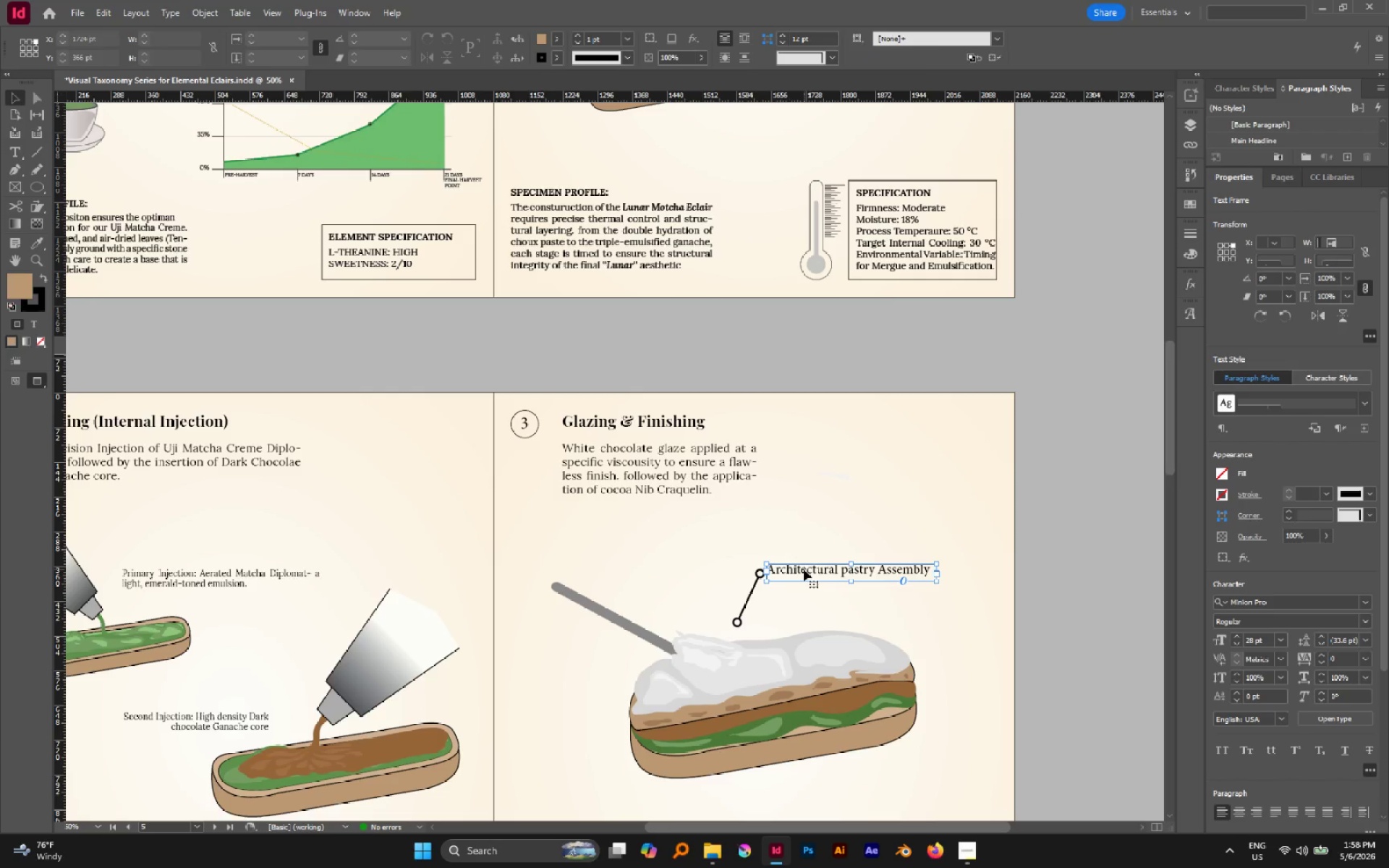 
triple_click([804, 569])
 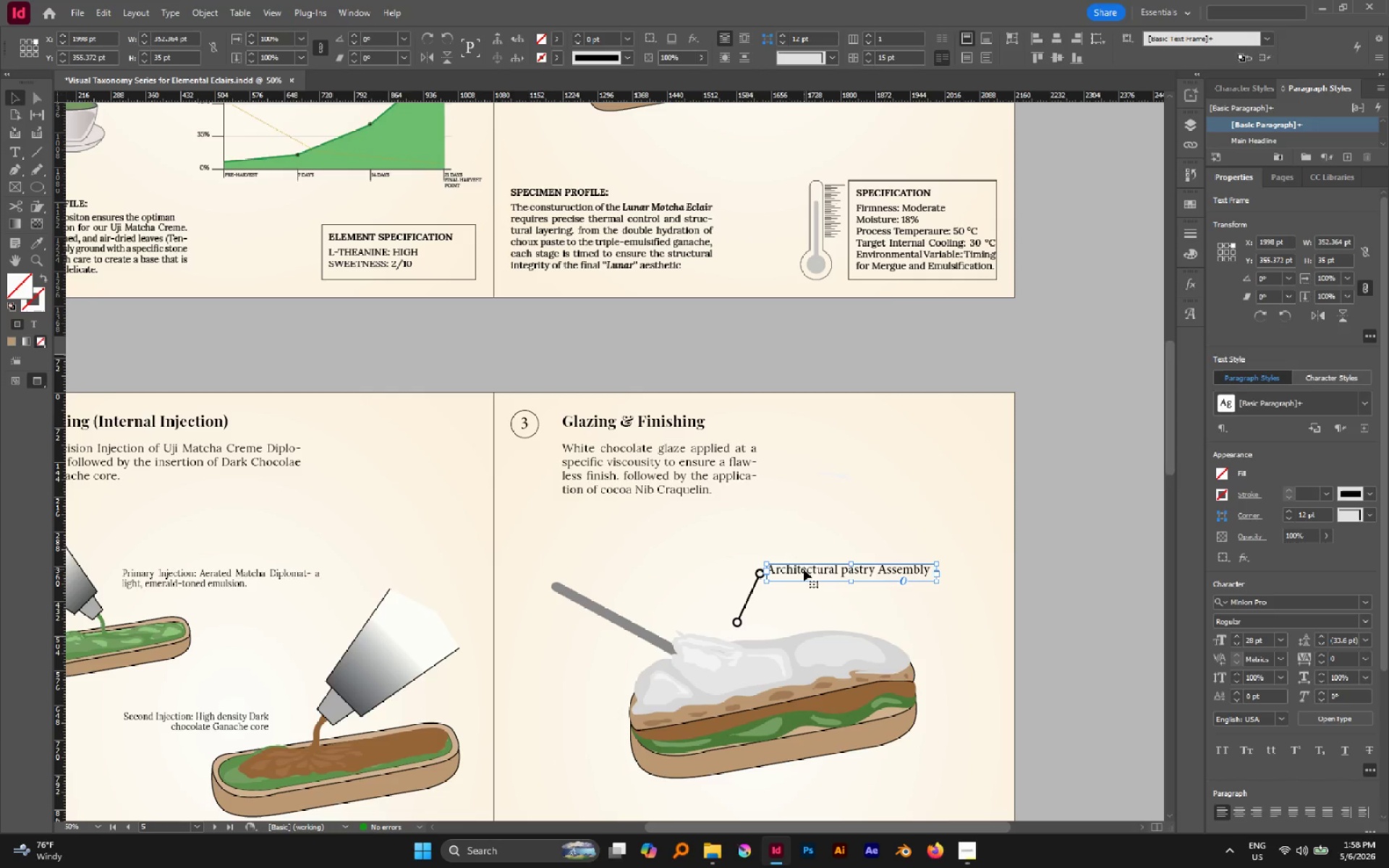 
triple_click([804, 569])
 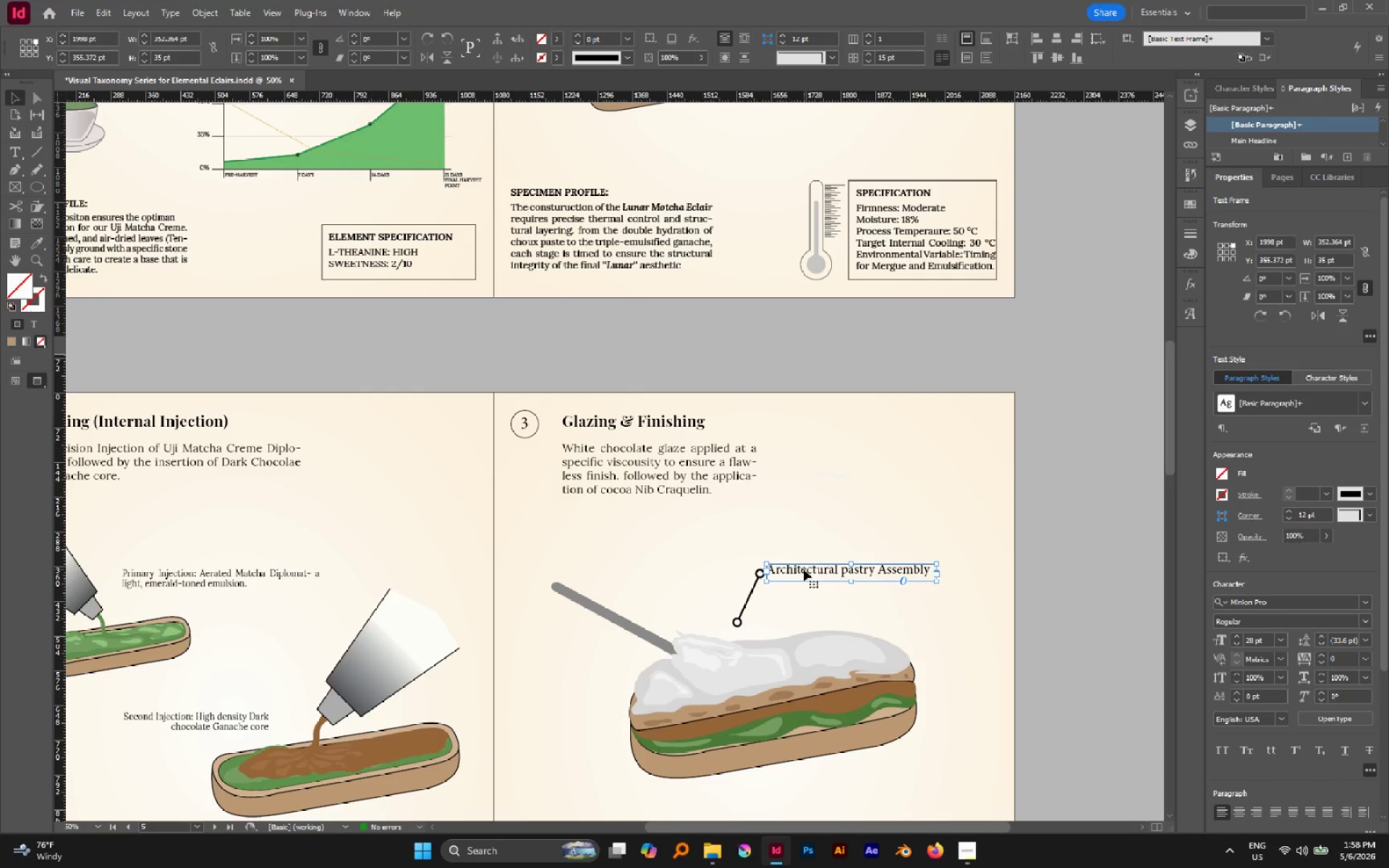 
triple_click([804, 569])
 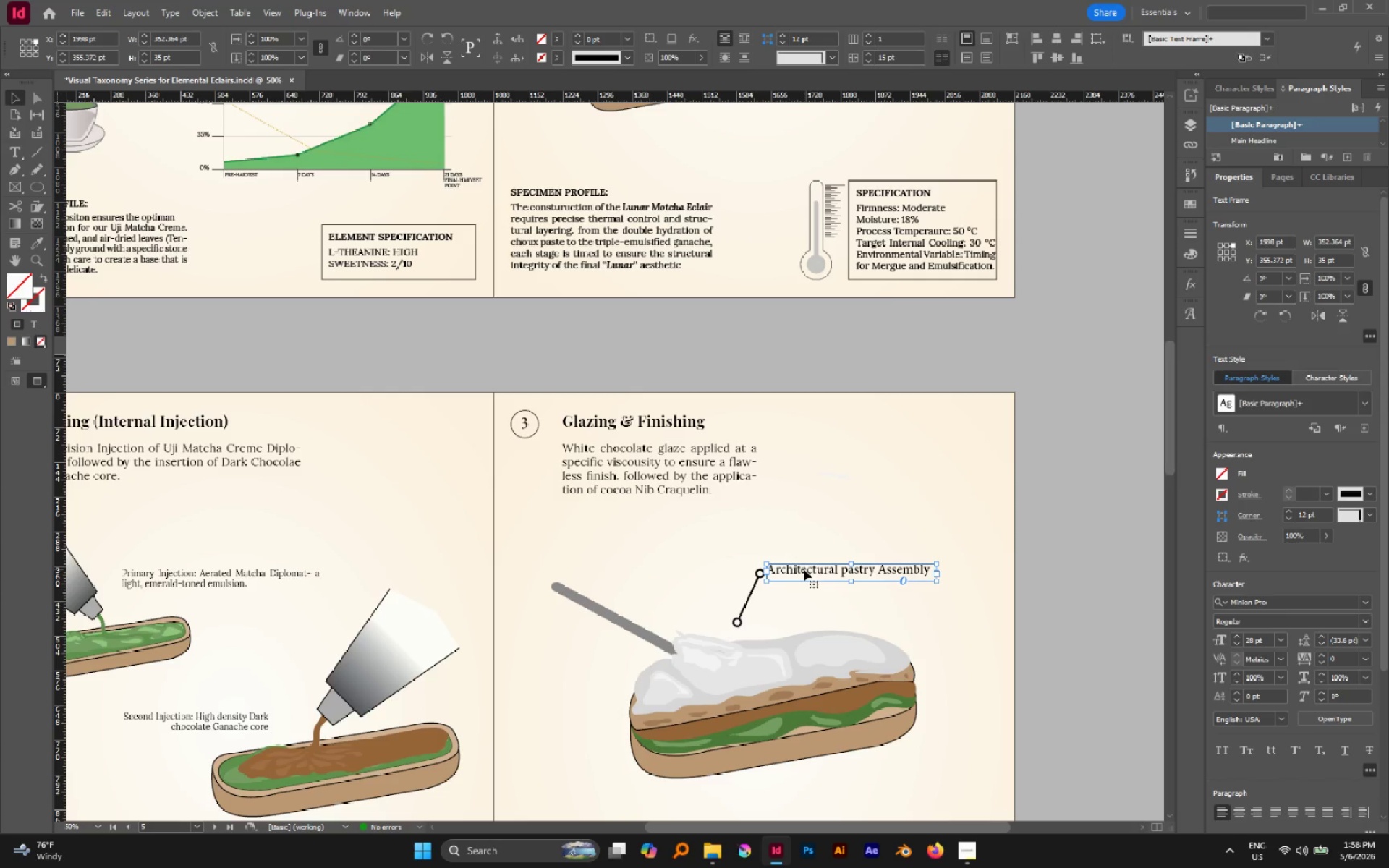 
triple_click([804, 569])
 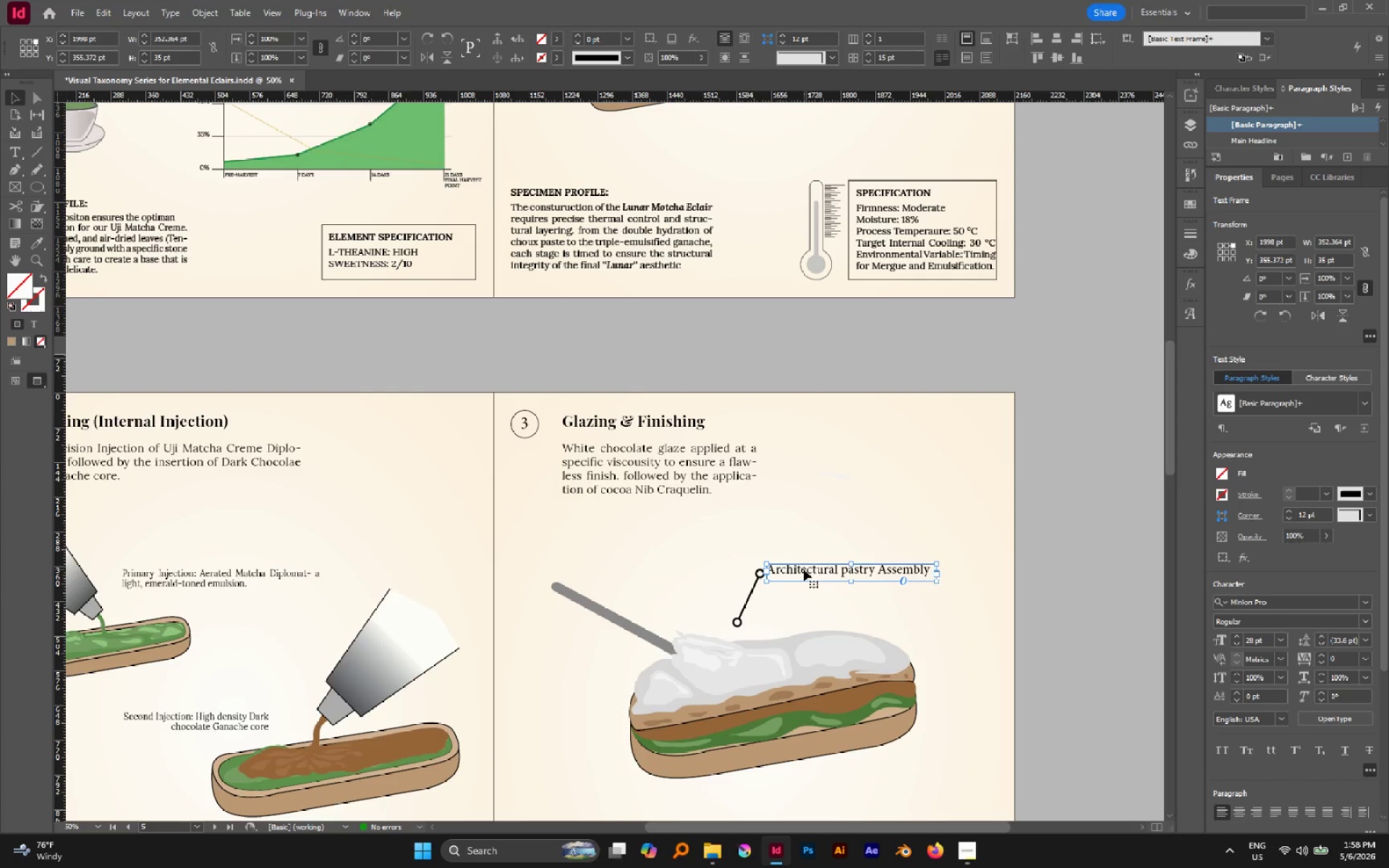 
triple_click([804, 569])
 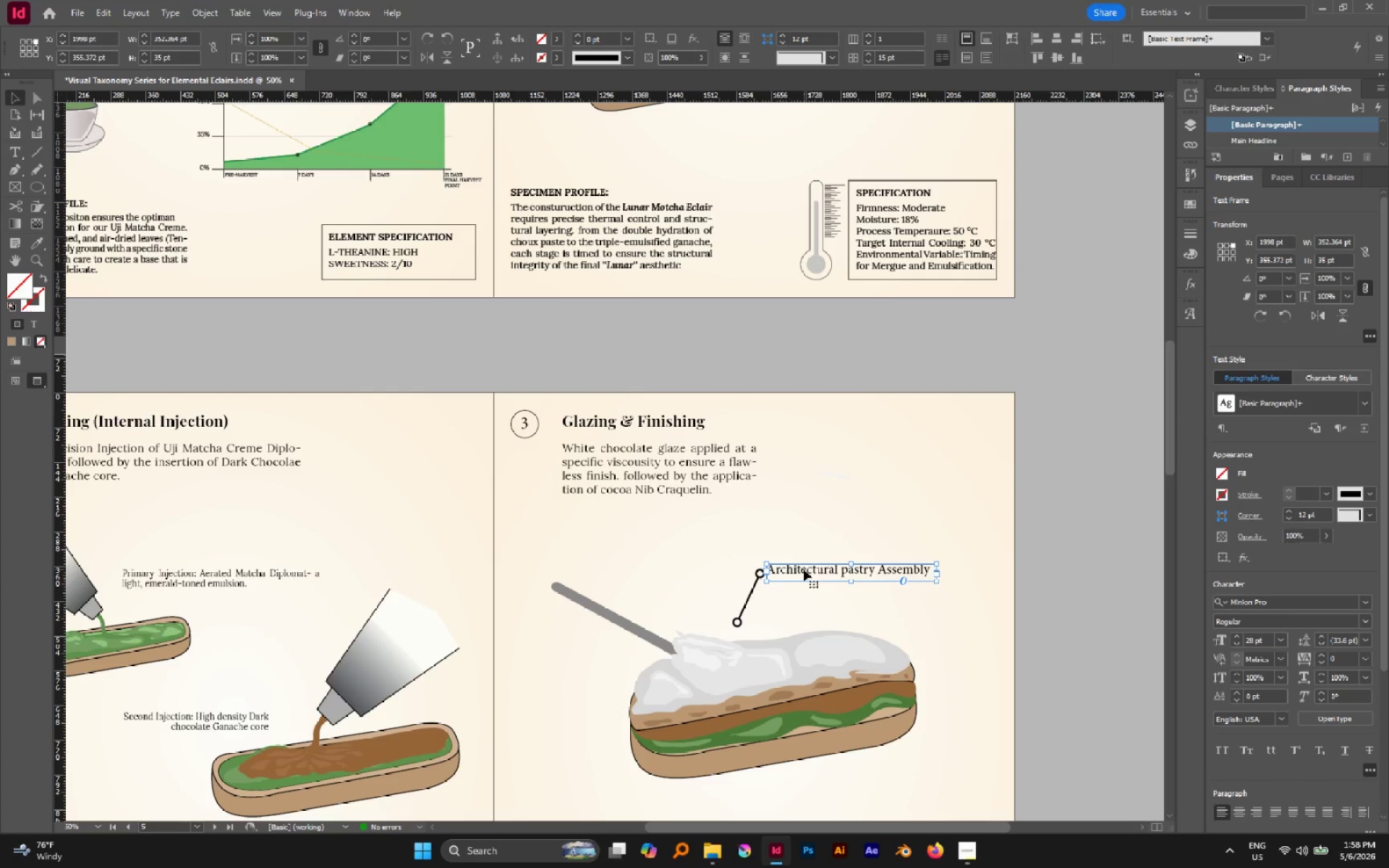 
triple_click([804, 569])
 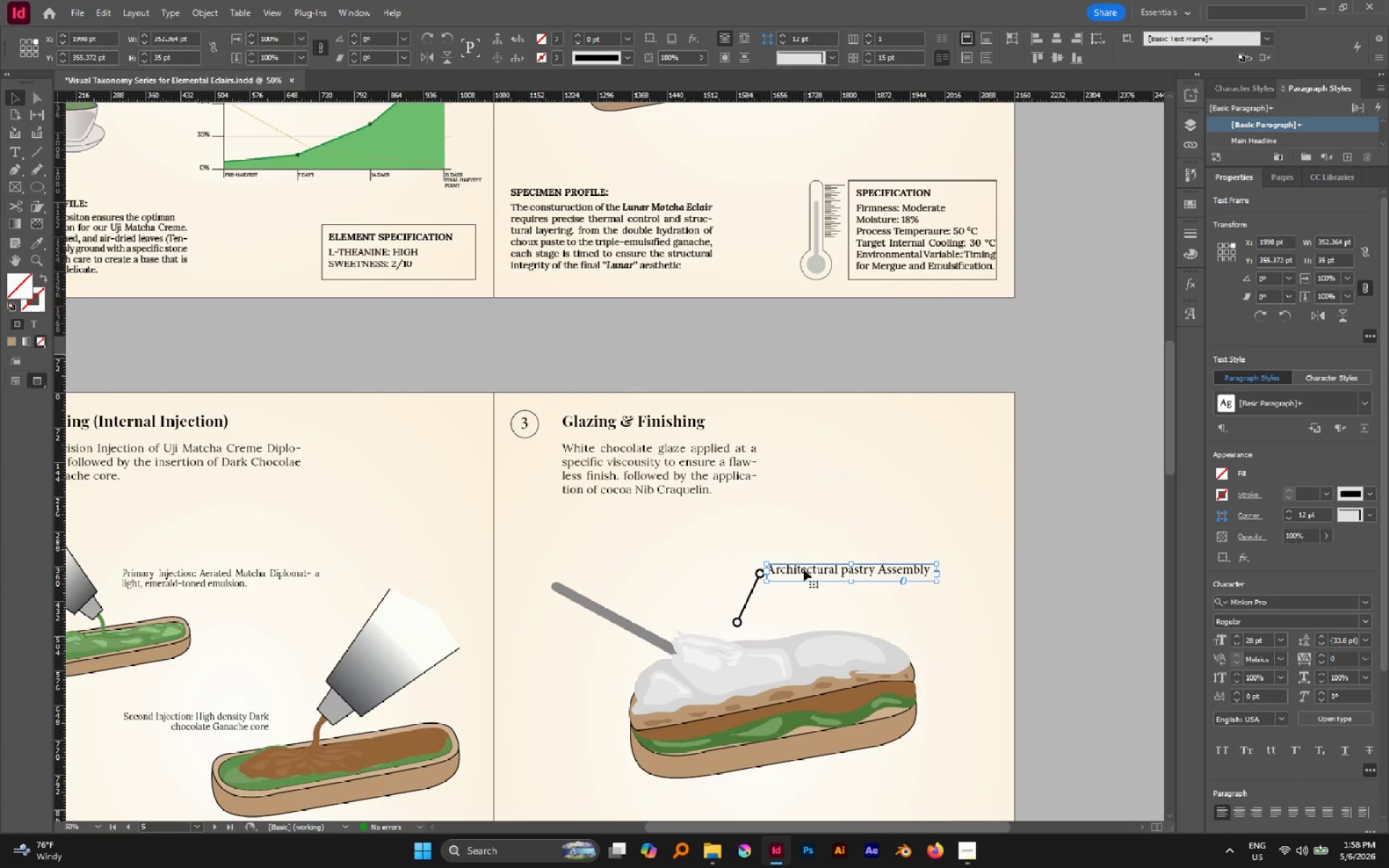 
triple_click([804, 569])
 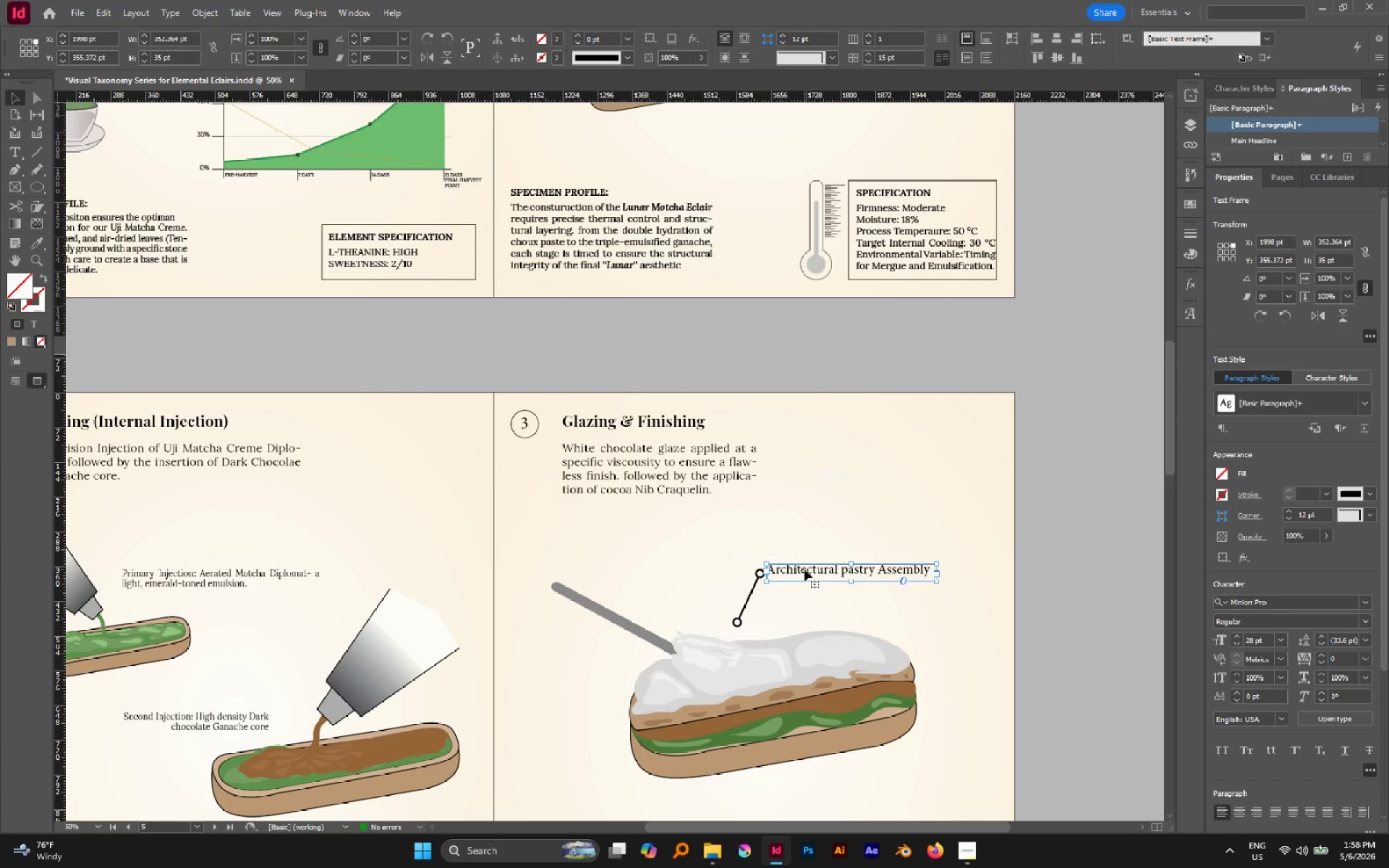 
triple_click([804, 569])
 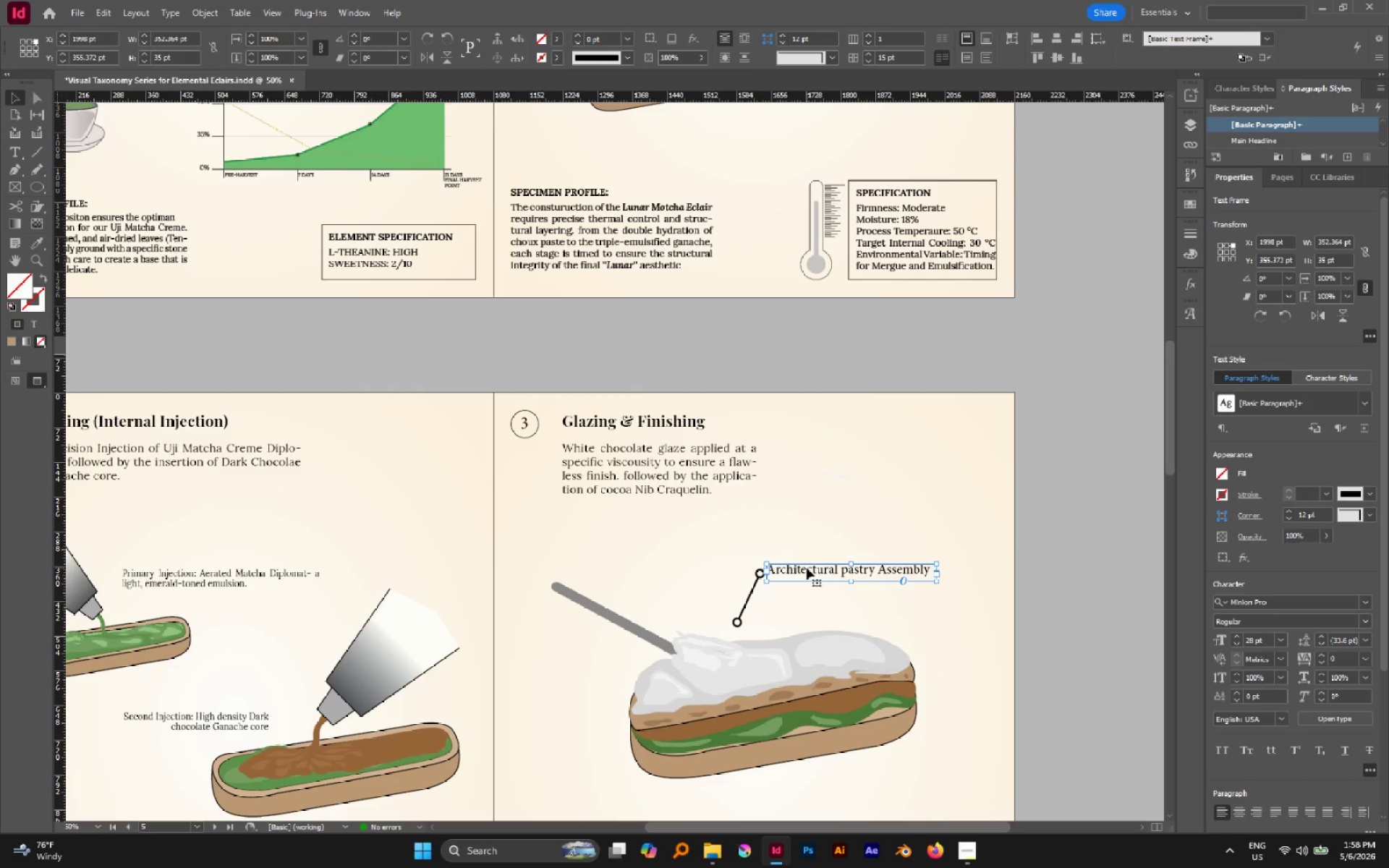 
wait(12.69)
 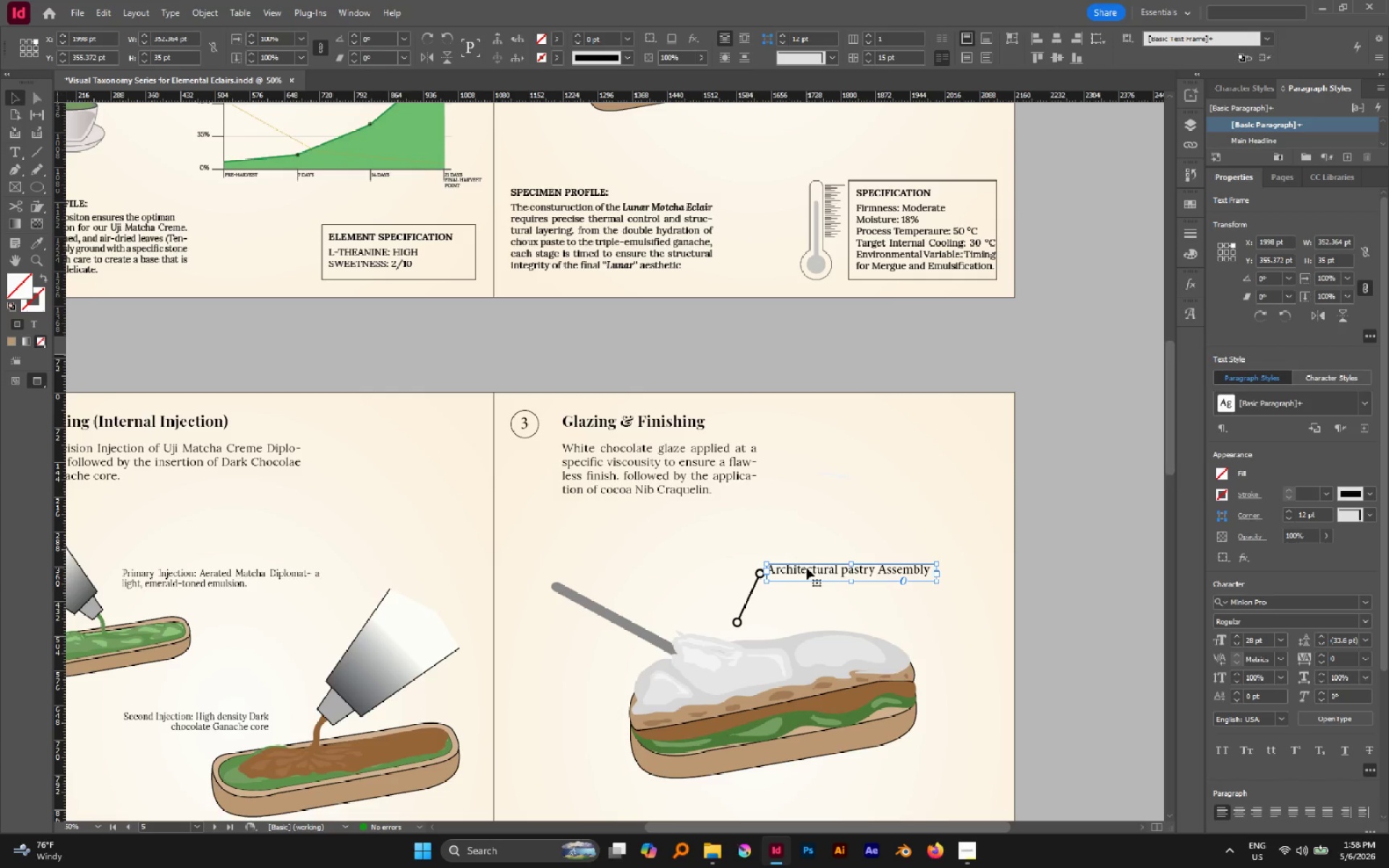 
double_click([831, 571])
 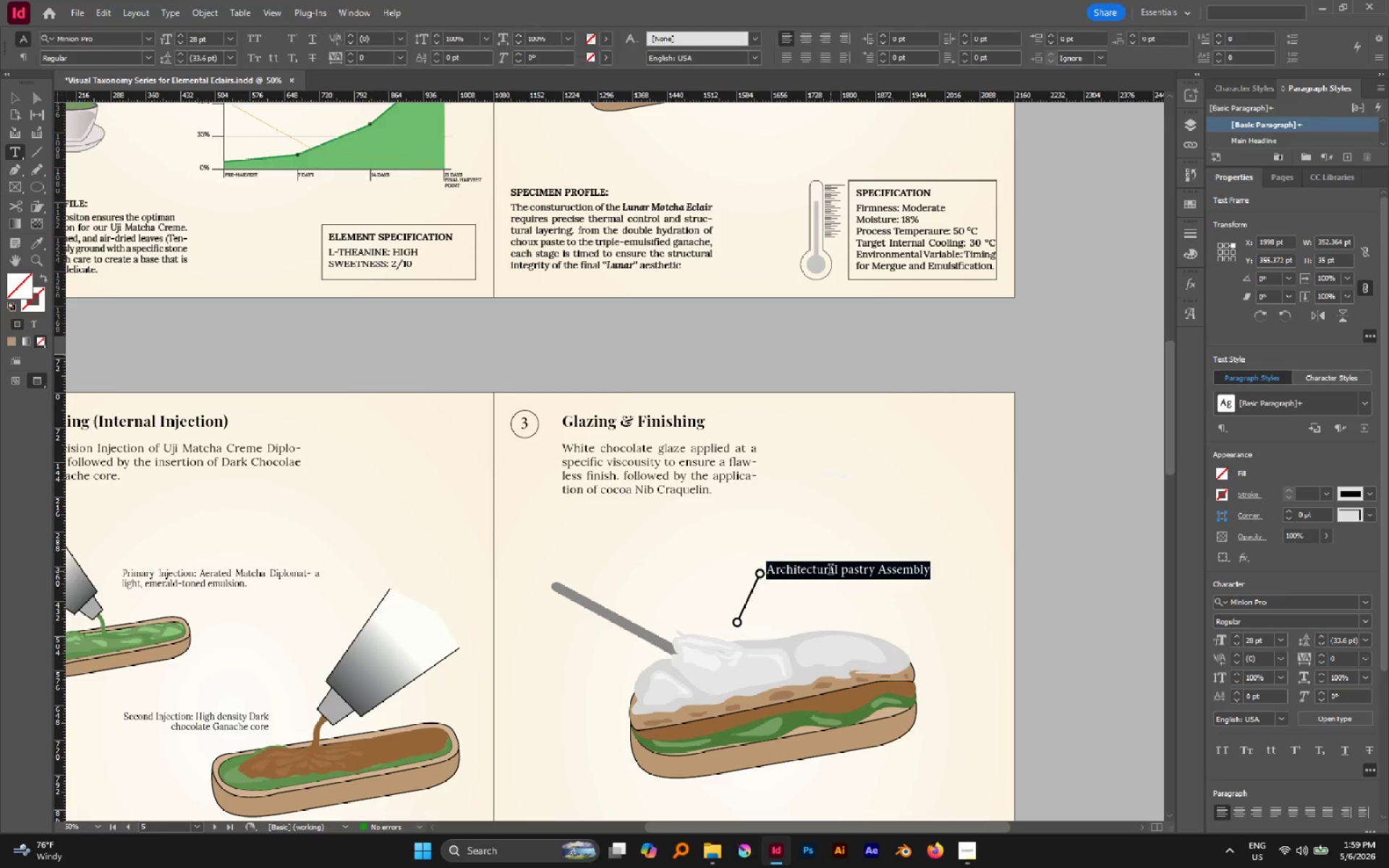 
triple_click([831, 571])
 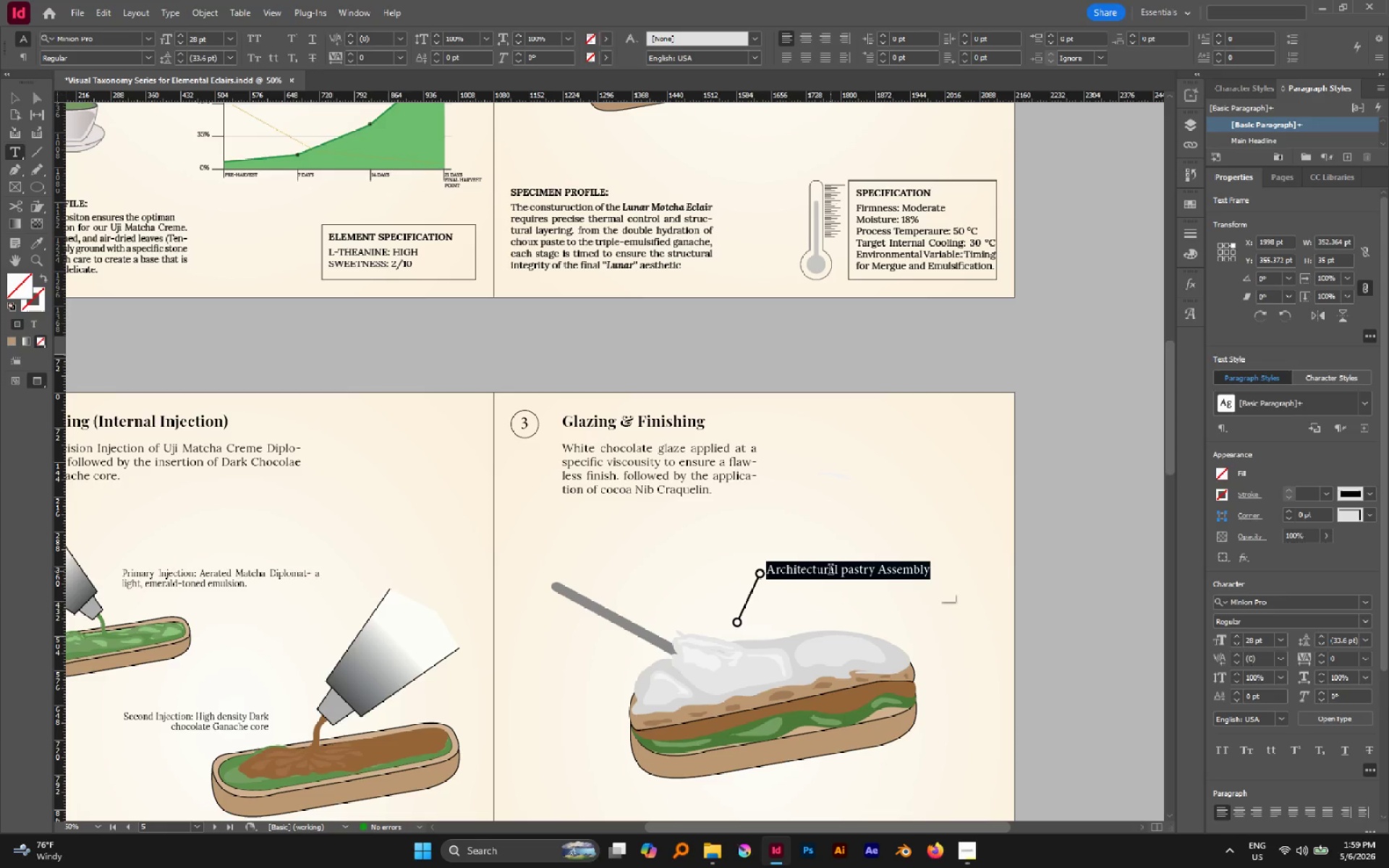 
triple_click([831, 571])
 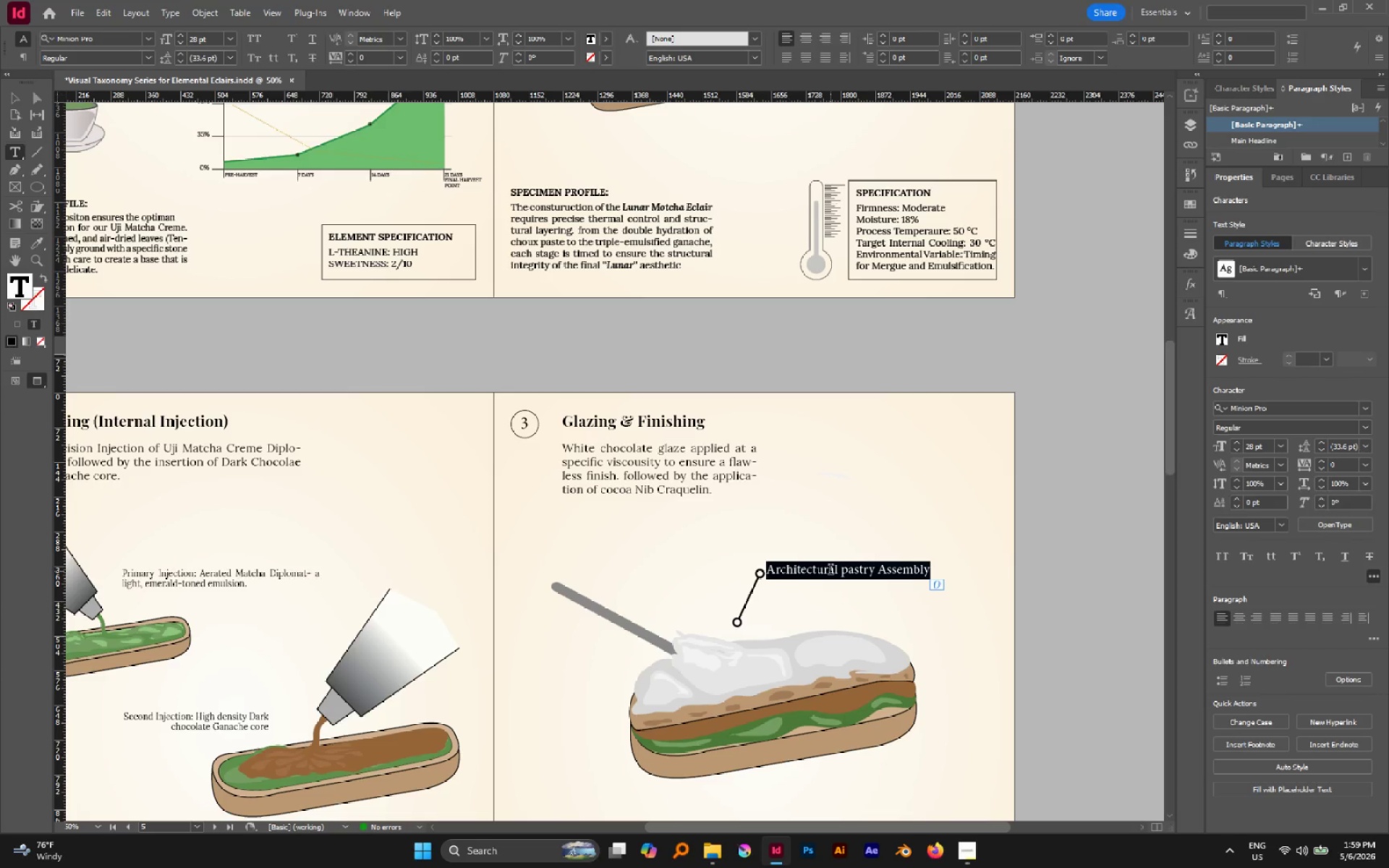 
type(White Chocolate)
 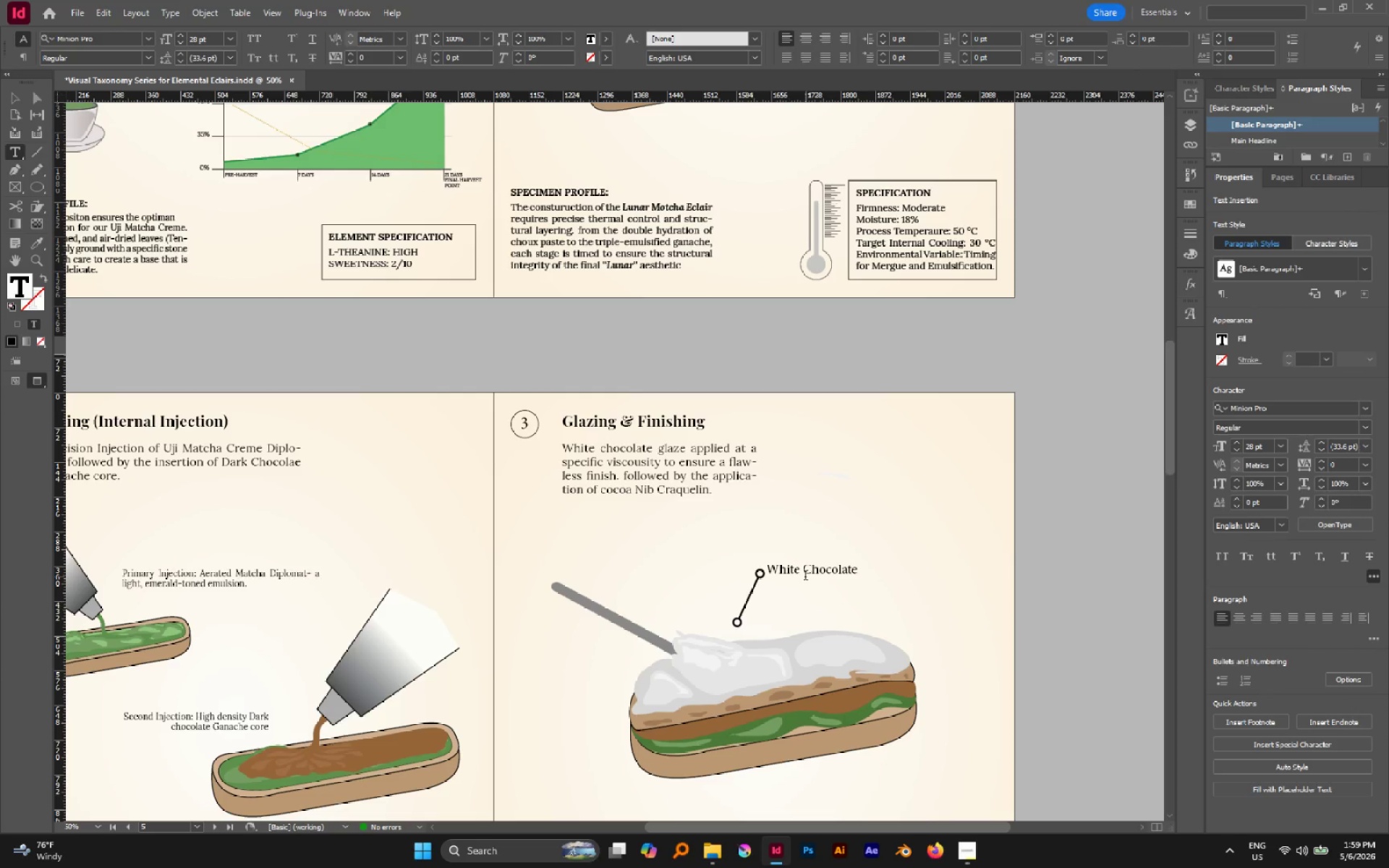 
key(Escape)
 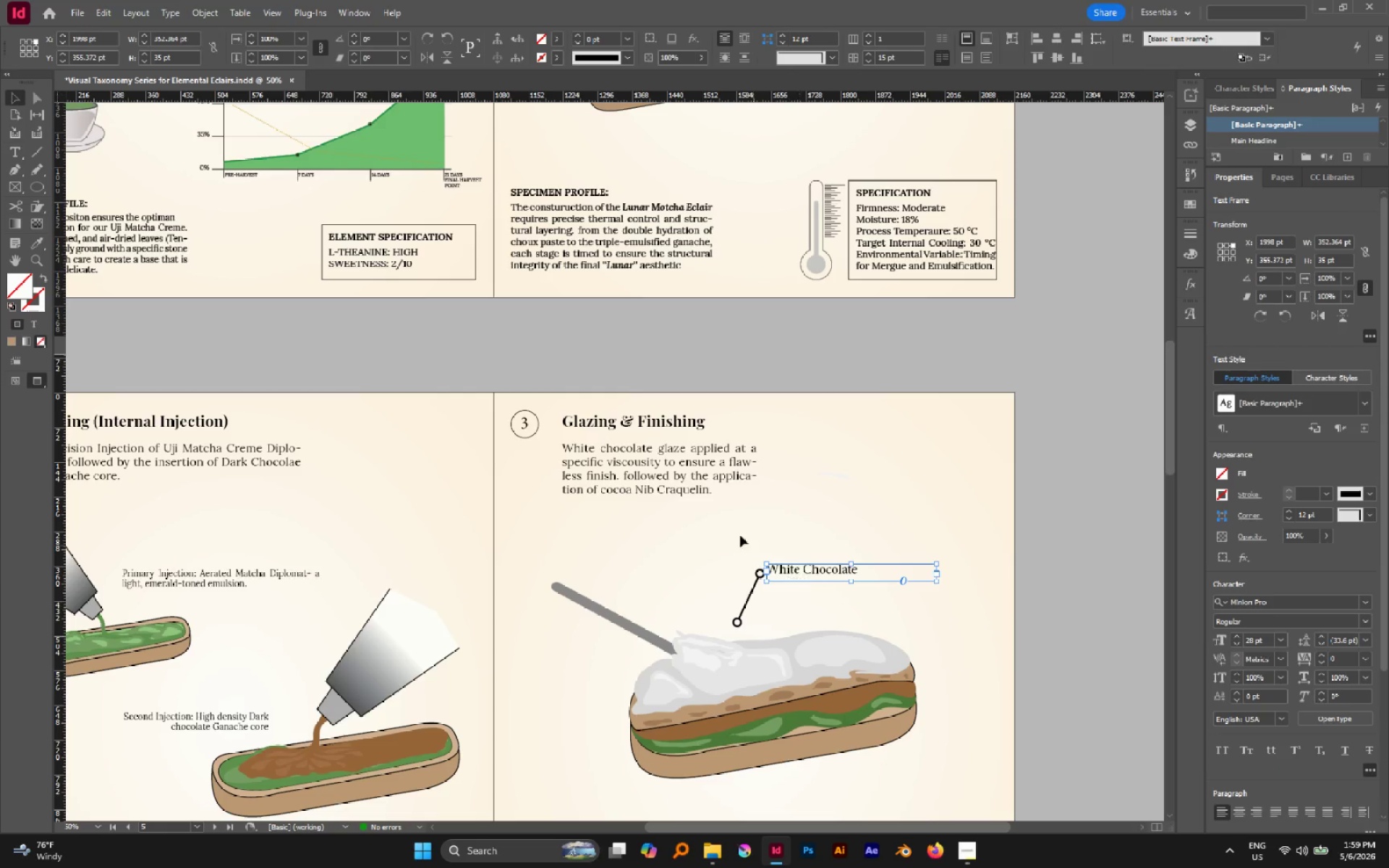 
left_click([703, 510])
 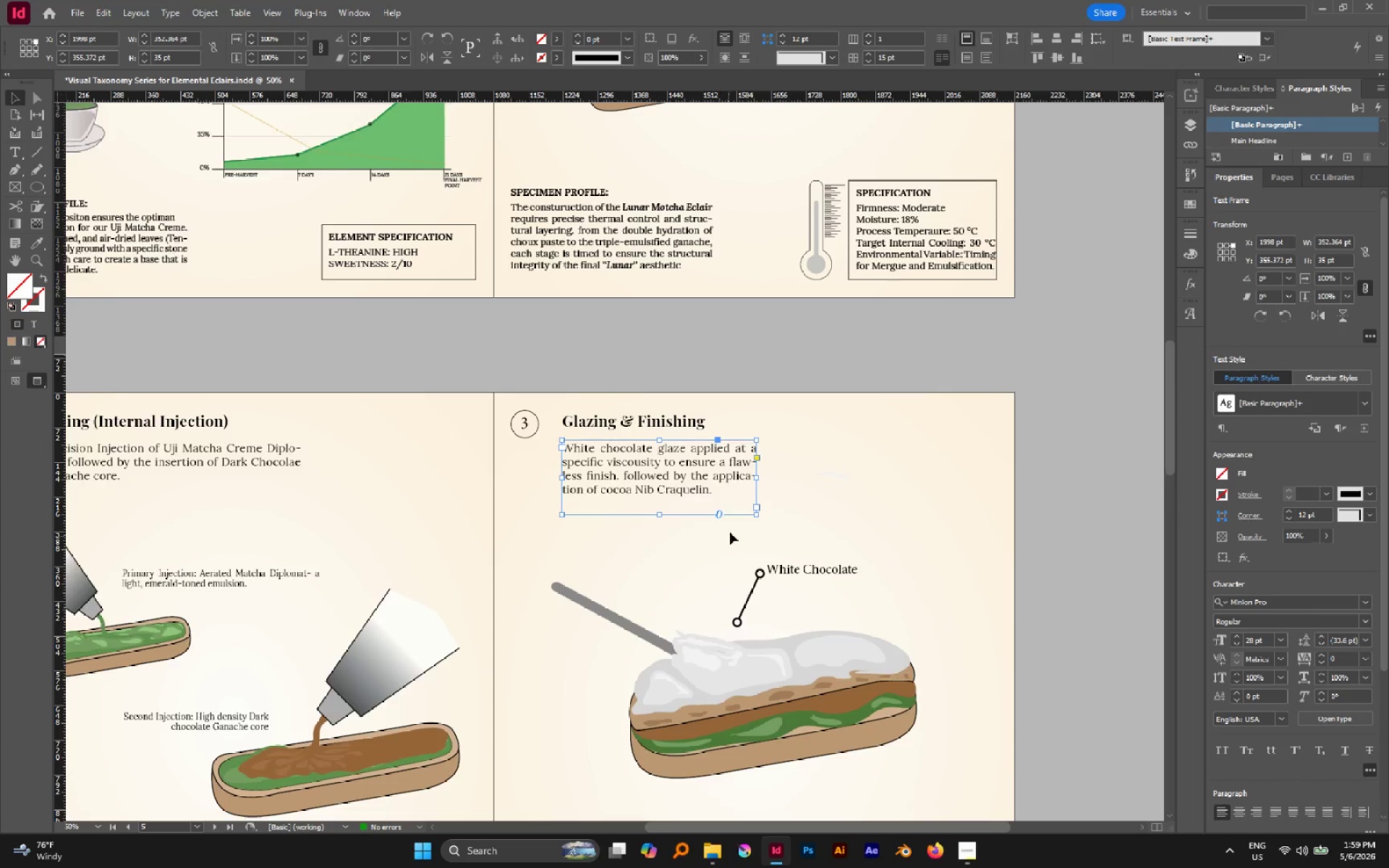 
scroll: coordinate [730, 532], scroll_direction: down, amount: 4.0
 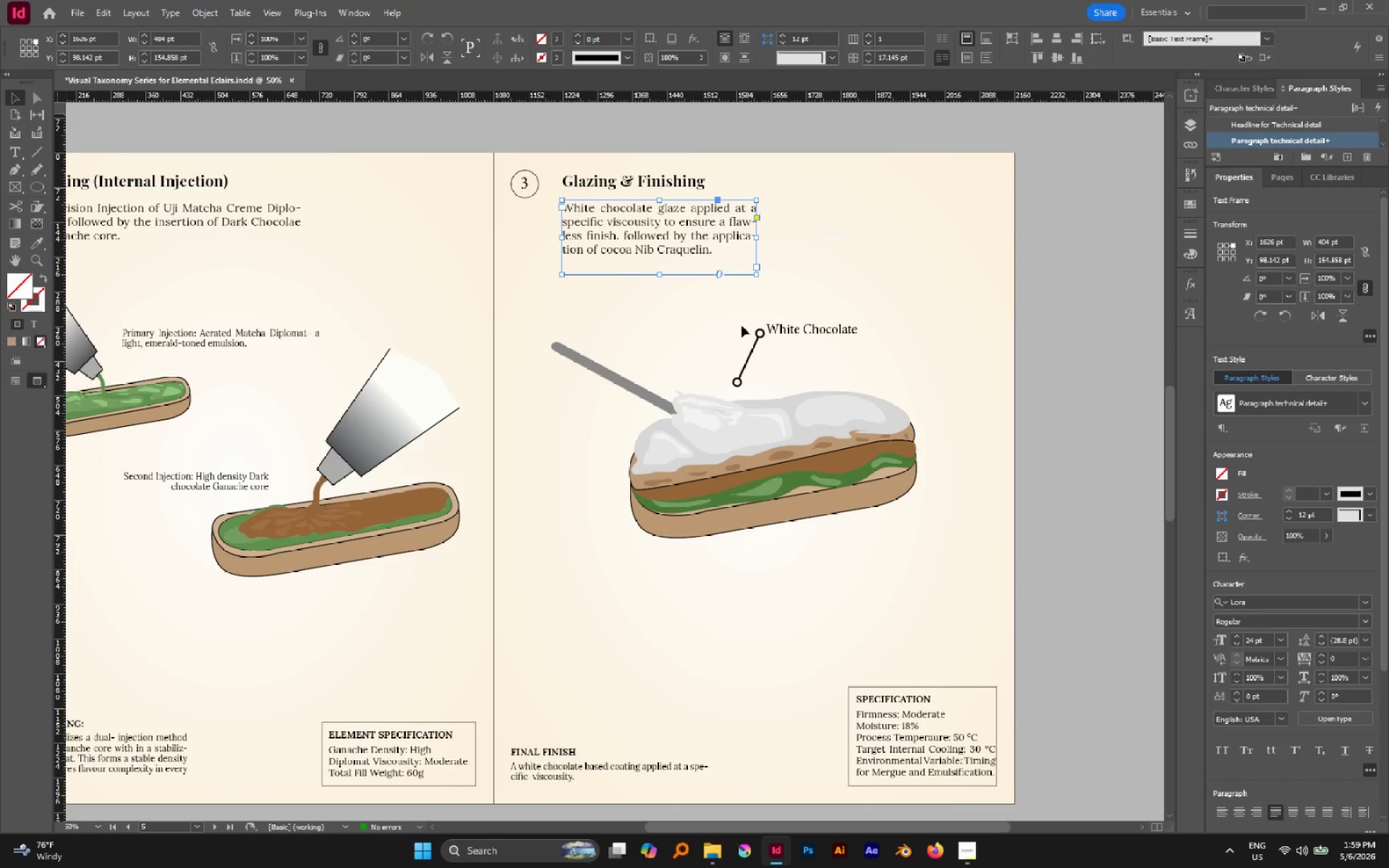 
left_click_drag(start_coordinate=[740, 316], to_coordinate=[788, 347])
 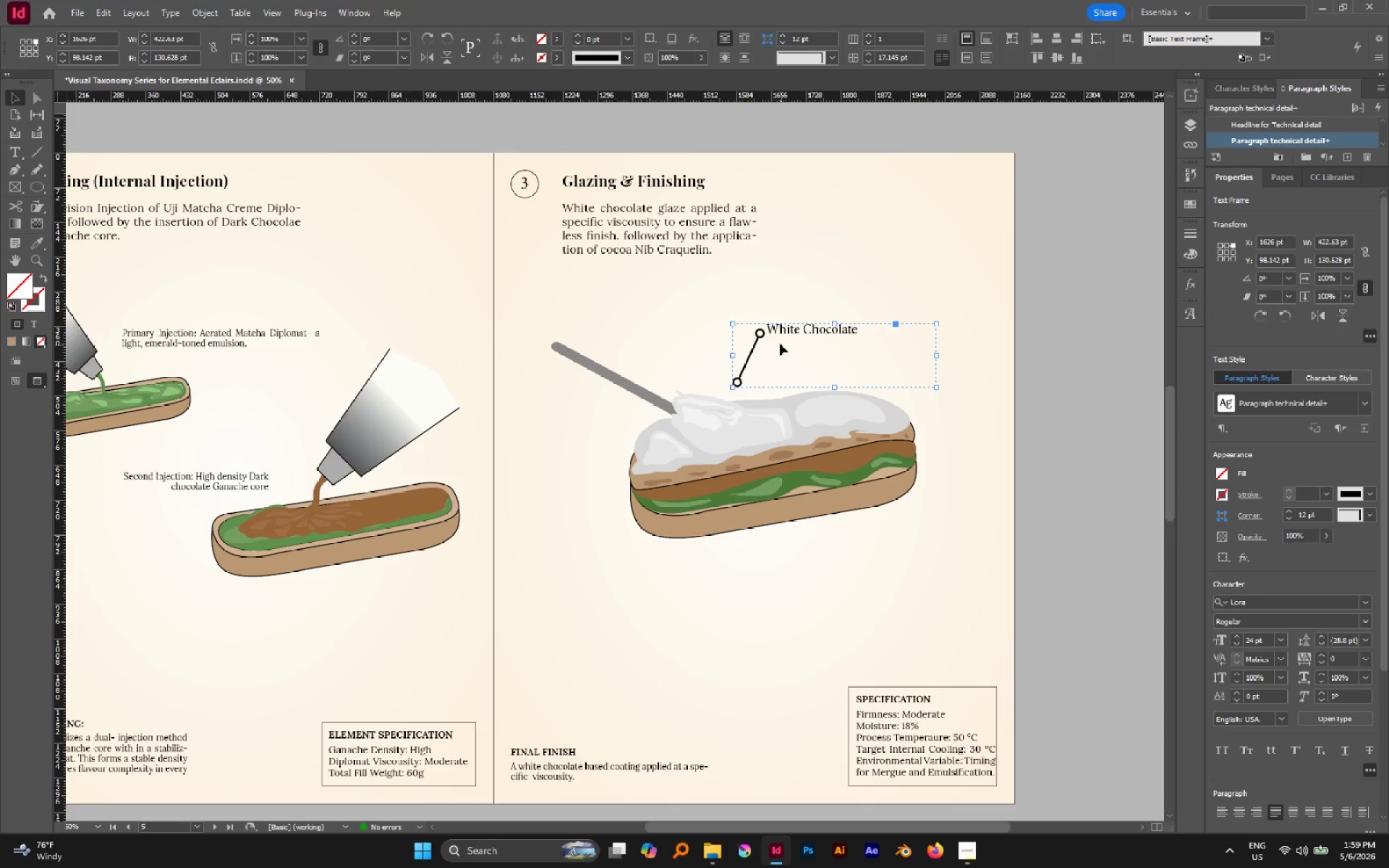 
hold_key(key=AltLeft, duration=1.09)
left_click_drag(start_coordinate=[772, 330], to_coordinate=[787, 520])
 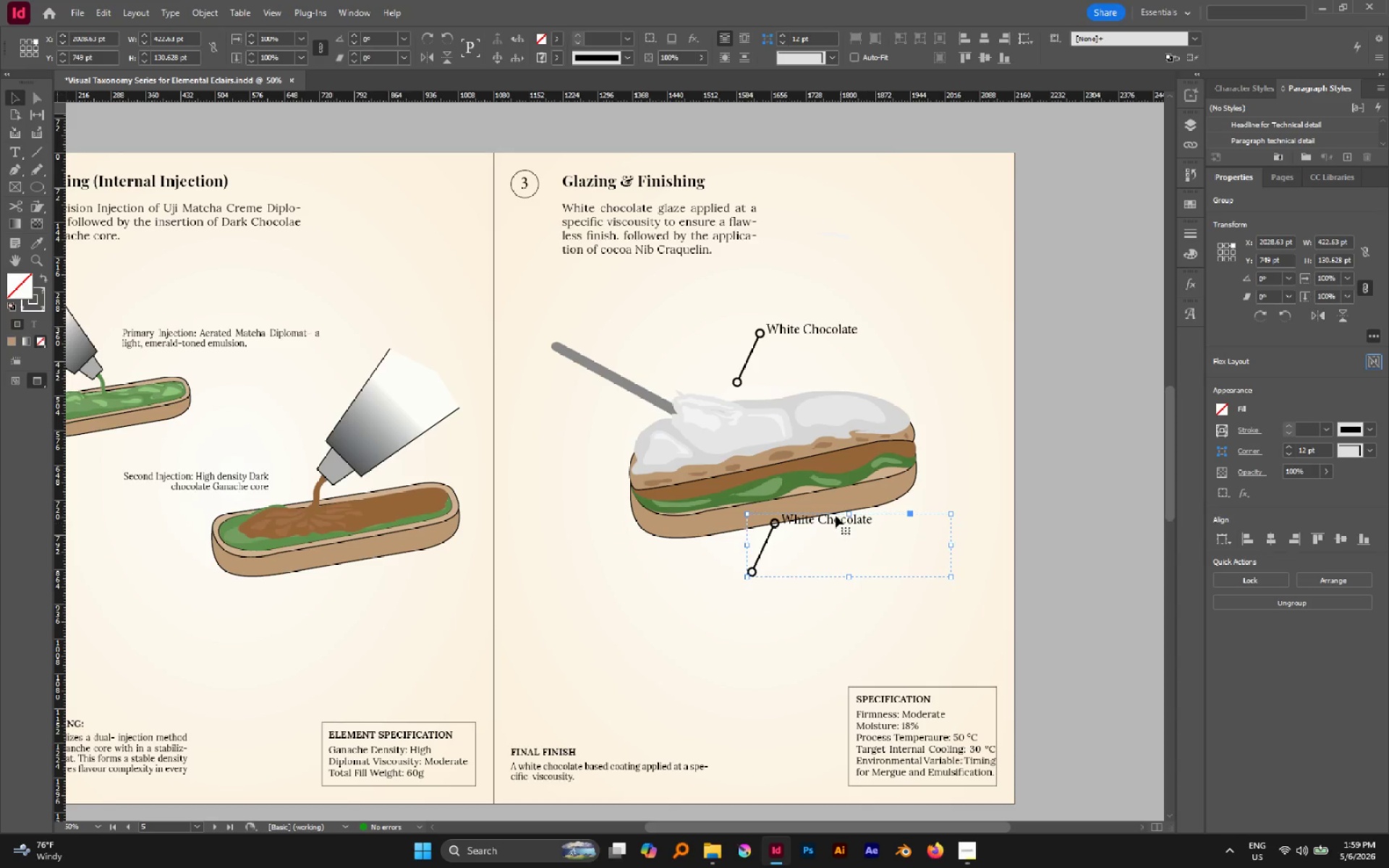 
left_click_drag(start_coordinate=[833, 518], to_coordinate=[833, 568])
 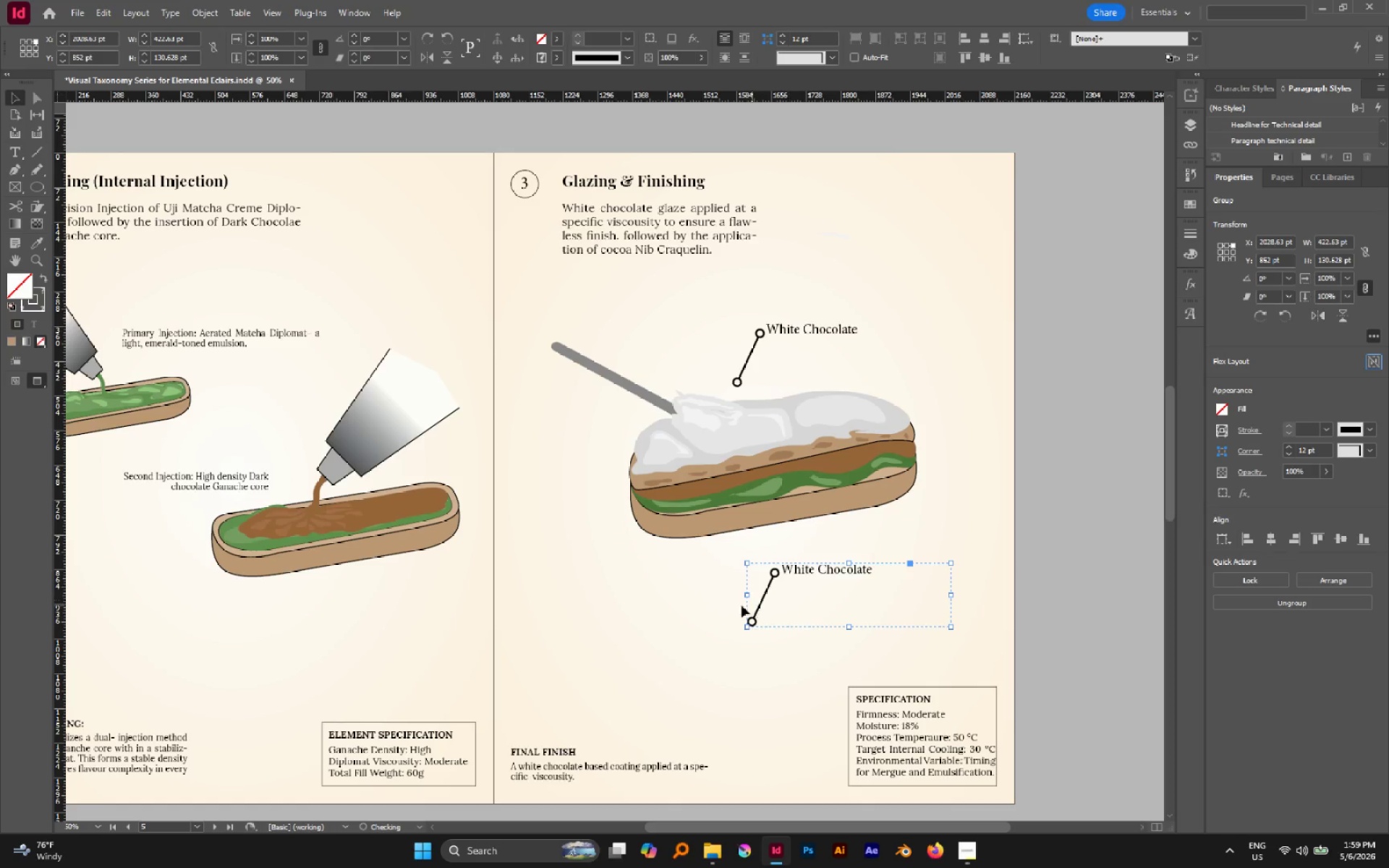 
left_click([726, 602])
 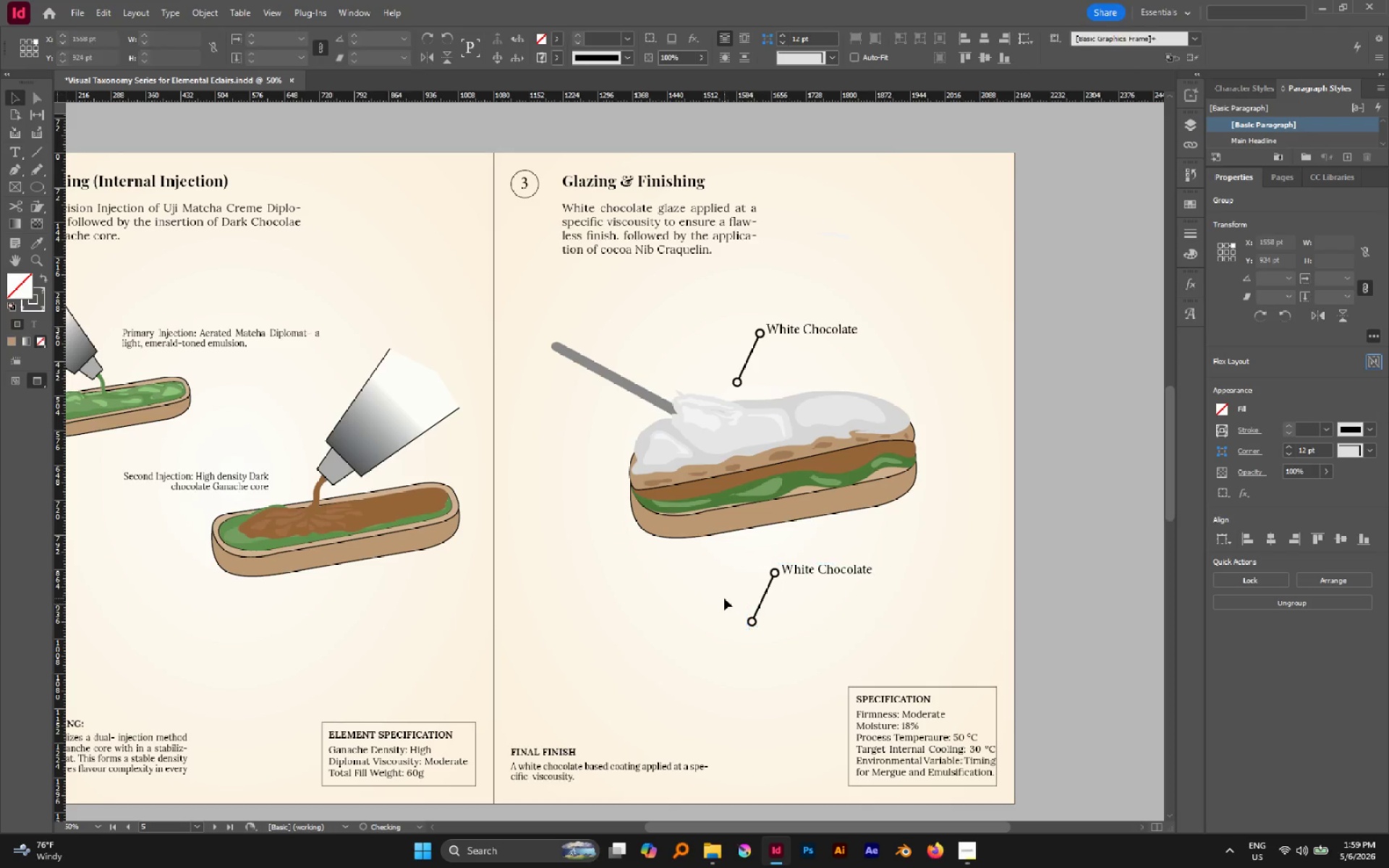 
left_click_drag(start_coordinate=[724, 598], to_coordinate=[774, 659])
 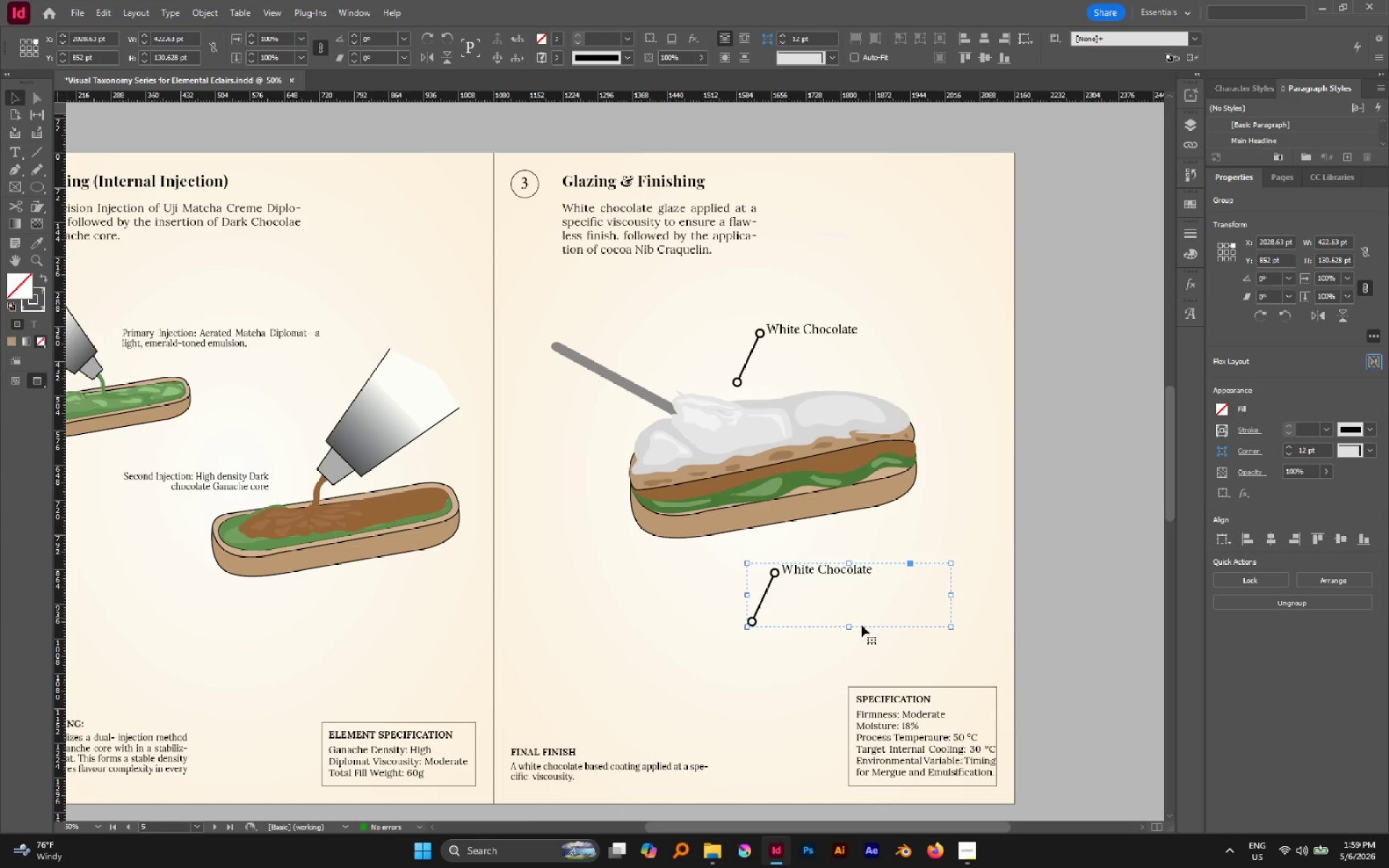 
left_click([734, 661])
 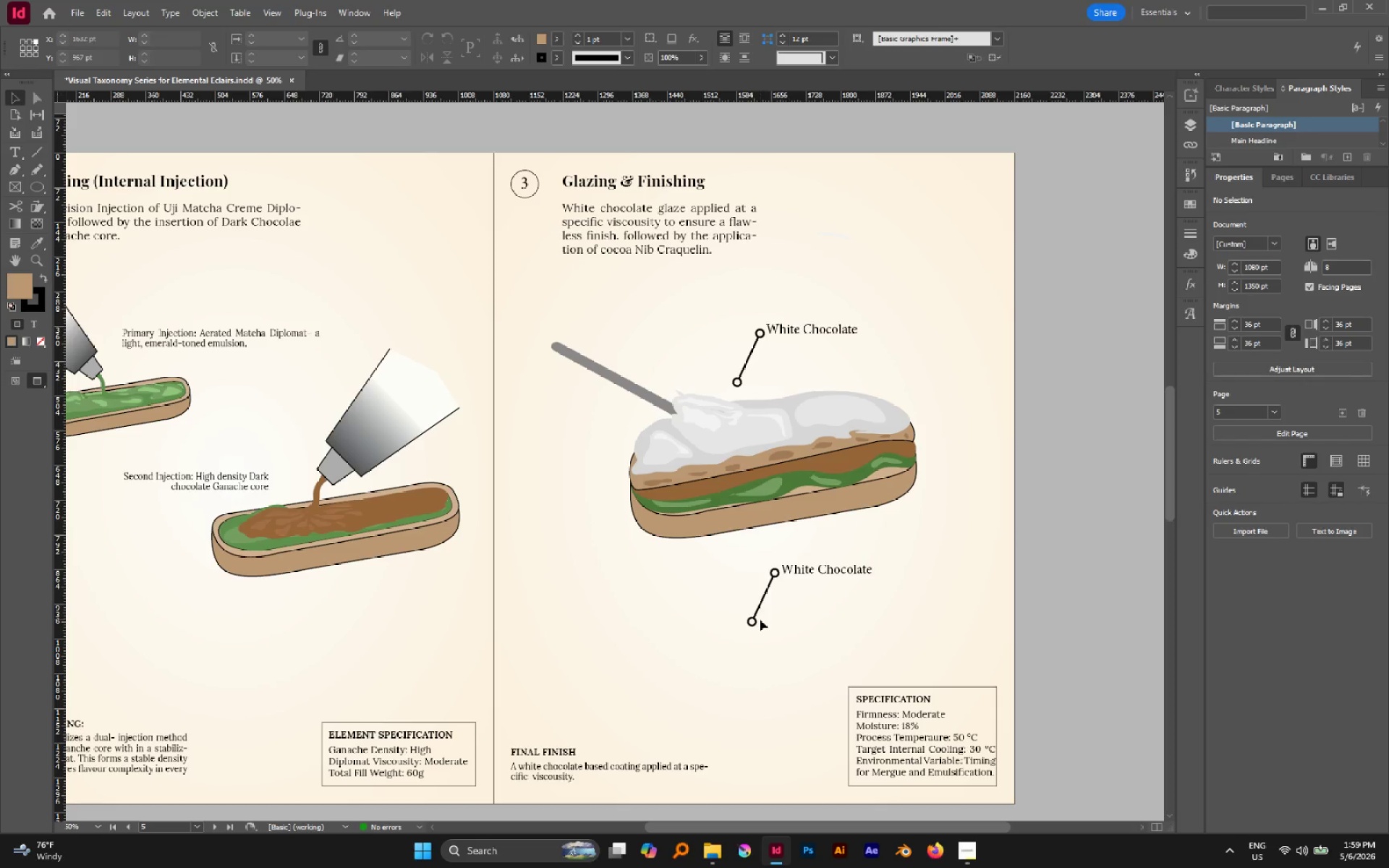 
left_click([757, 616])
 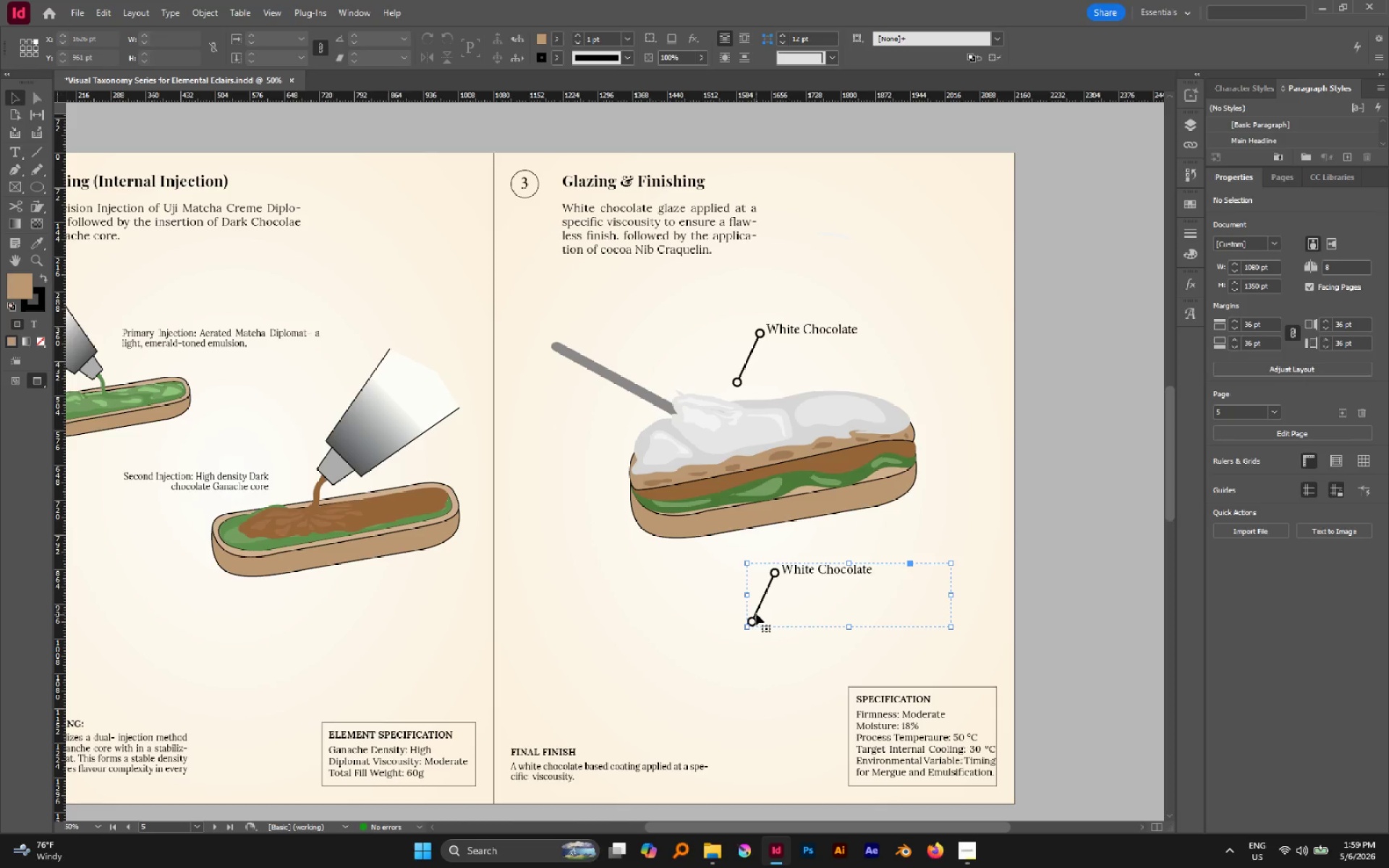 
key(Control+Shift+G)
 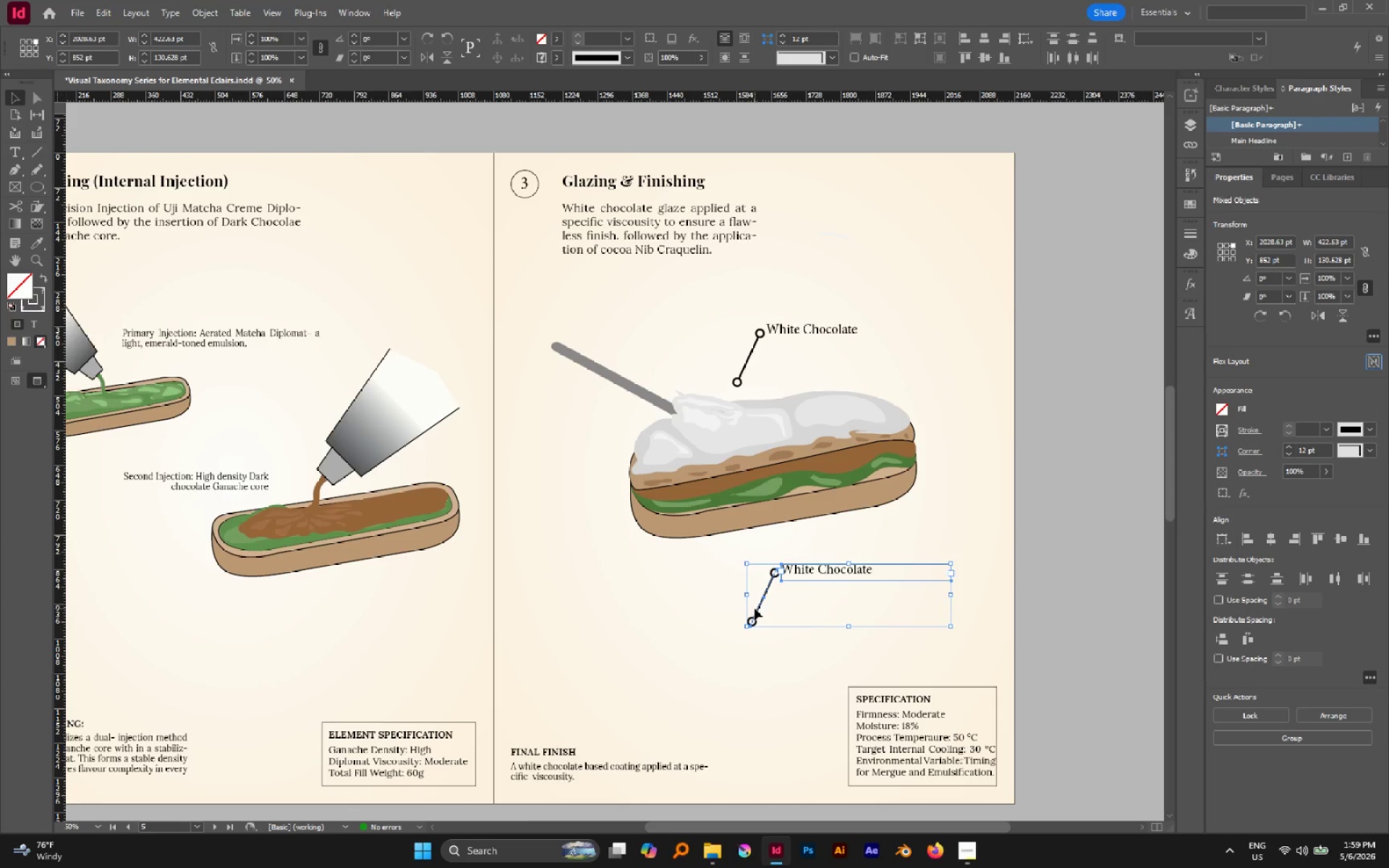 
left_click([681, 608])
 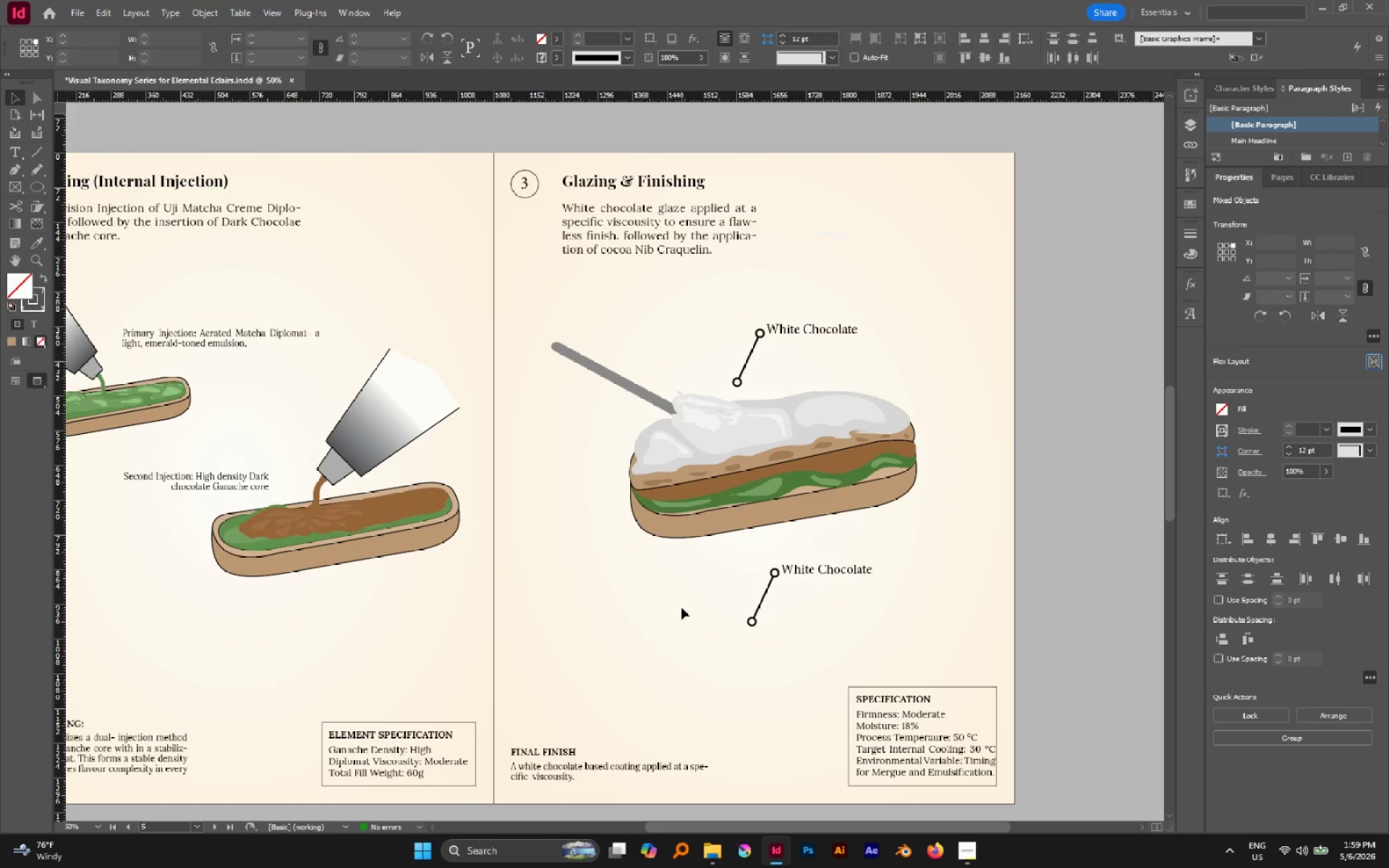 
left_click_drag(start_coordinate=[694, 610], to_coordinate=[785, 658])
 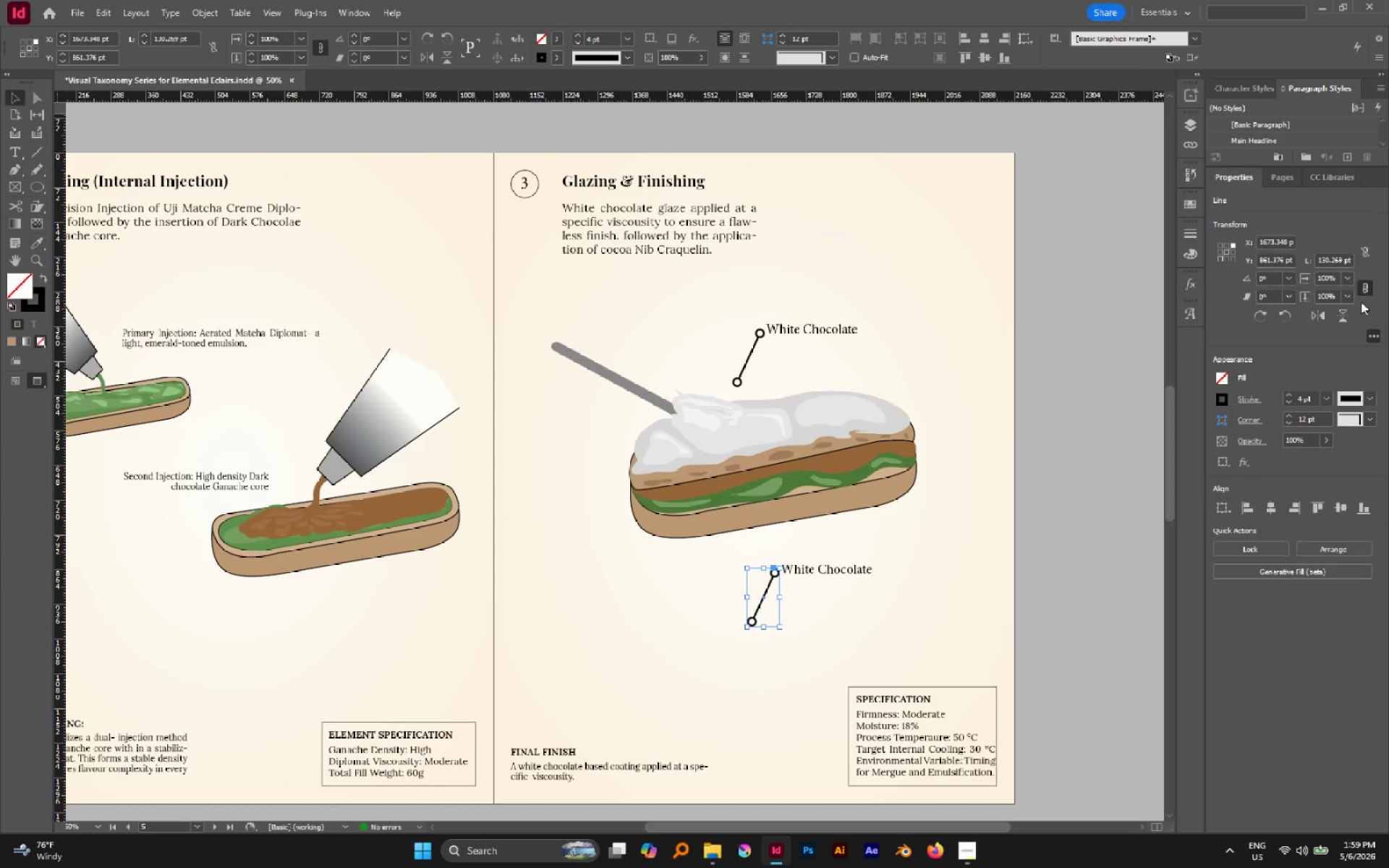 
left_click([1342, 317])
 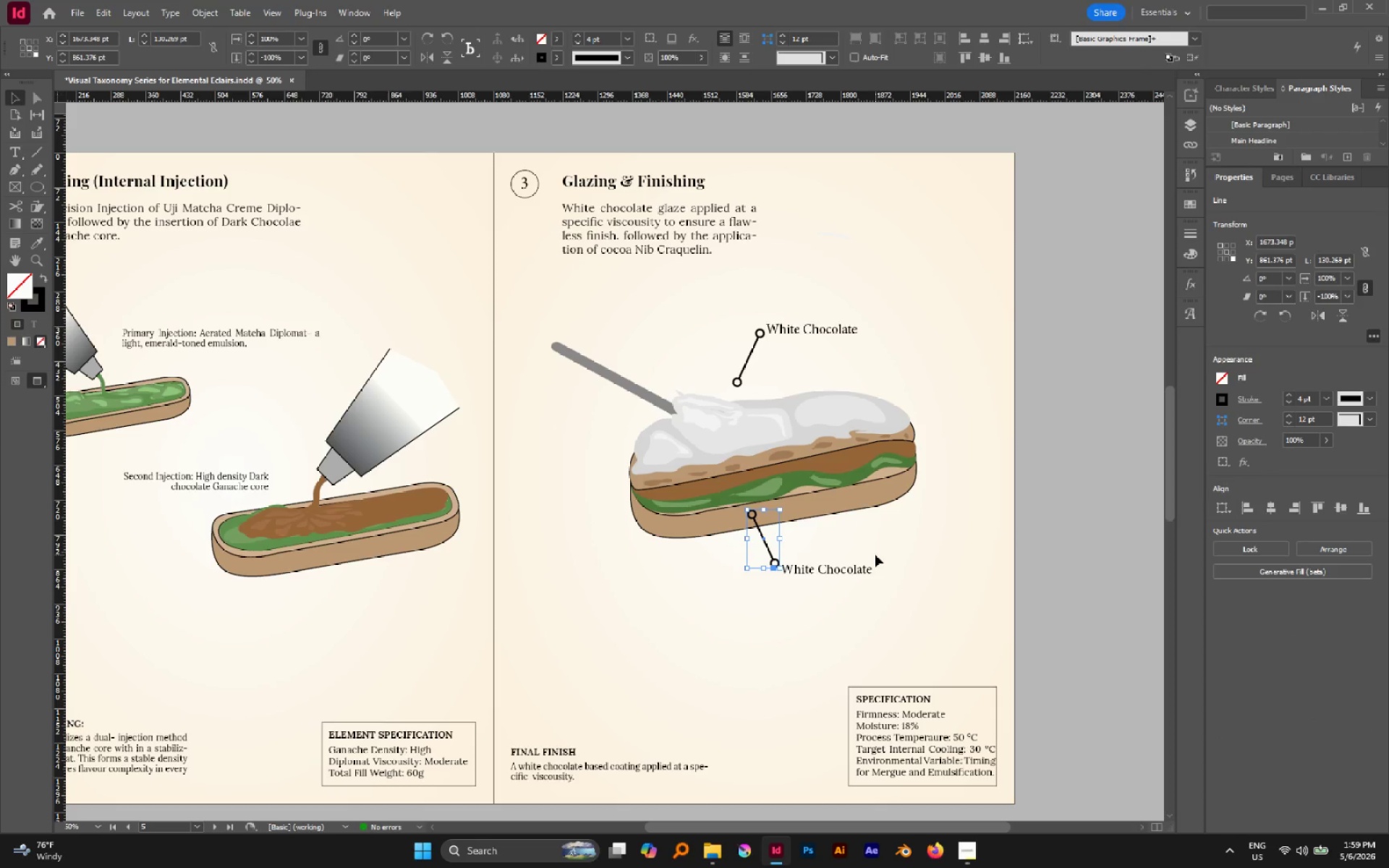 
left_click_drag(start_coordinate=[823, 566], to_coordinate=[820, 558])
 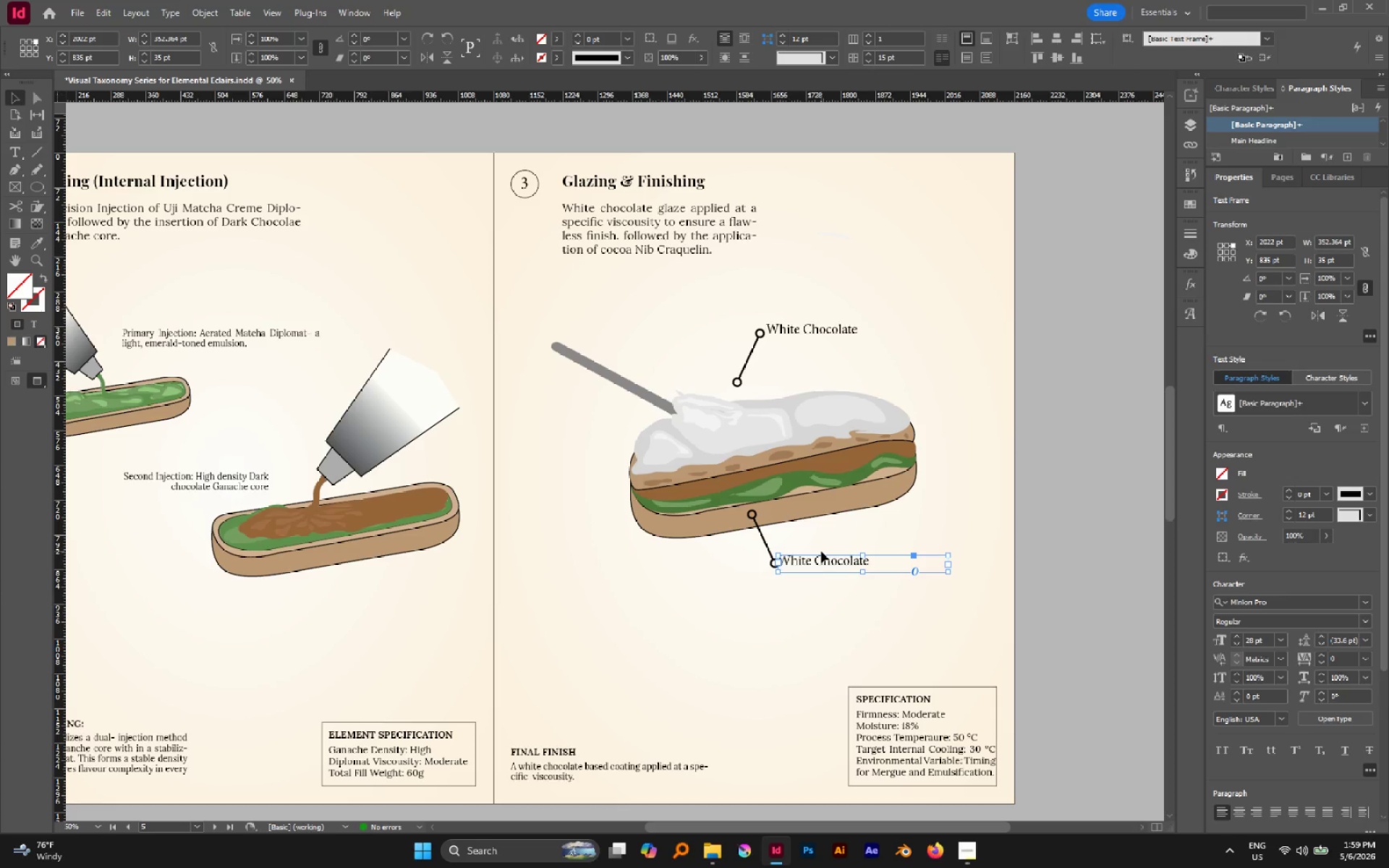 
key(ArrowRight)
 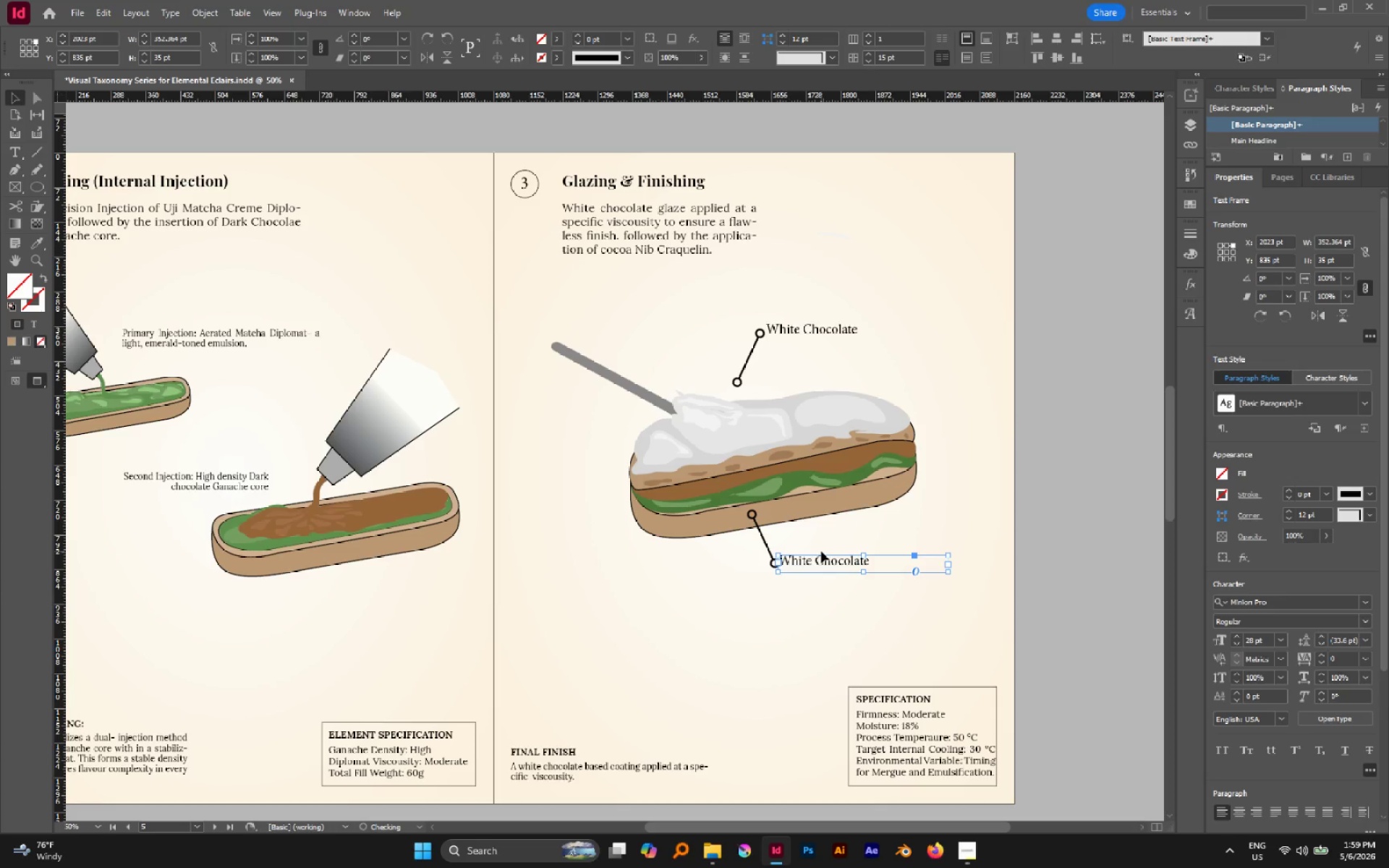 
key(ArrowRight)
 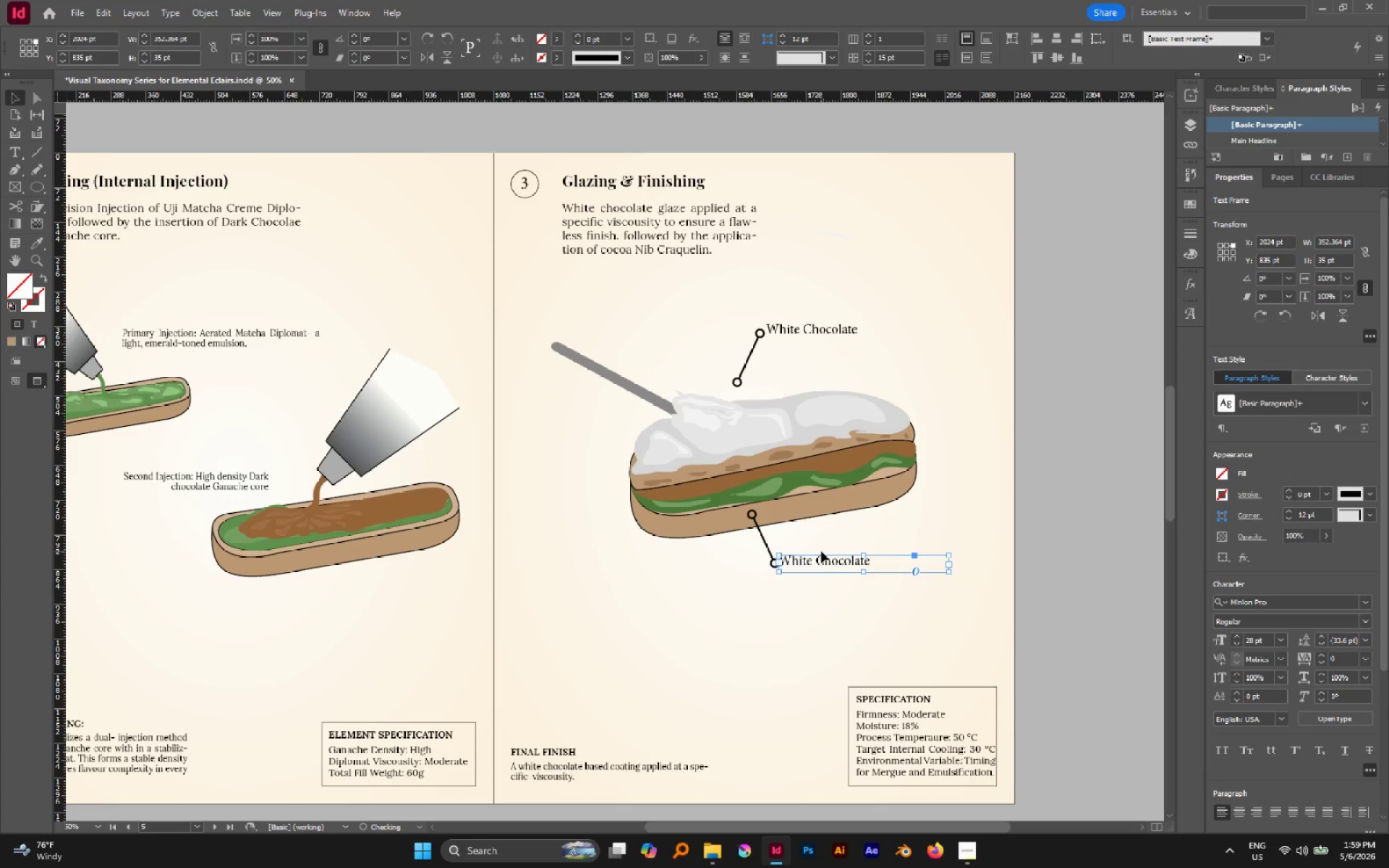 
key(ArrowDown)
 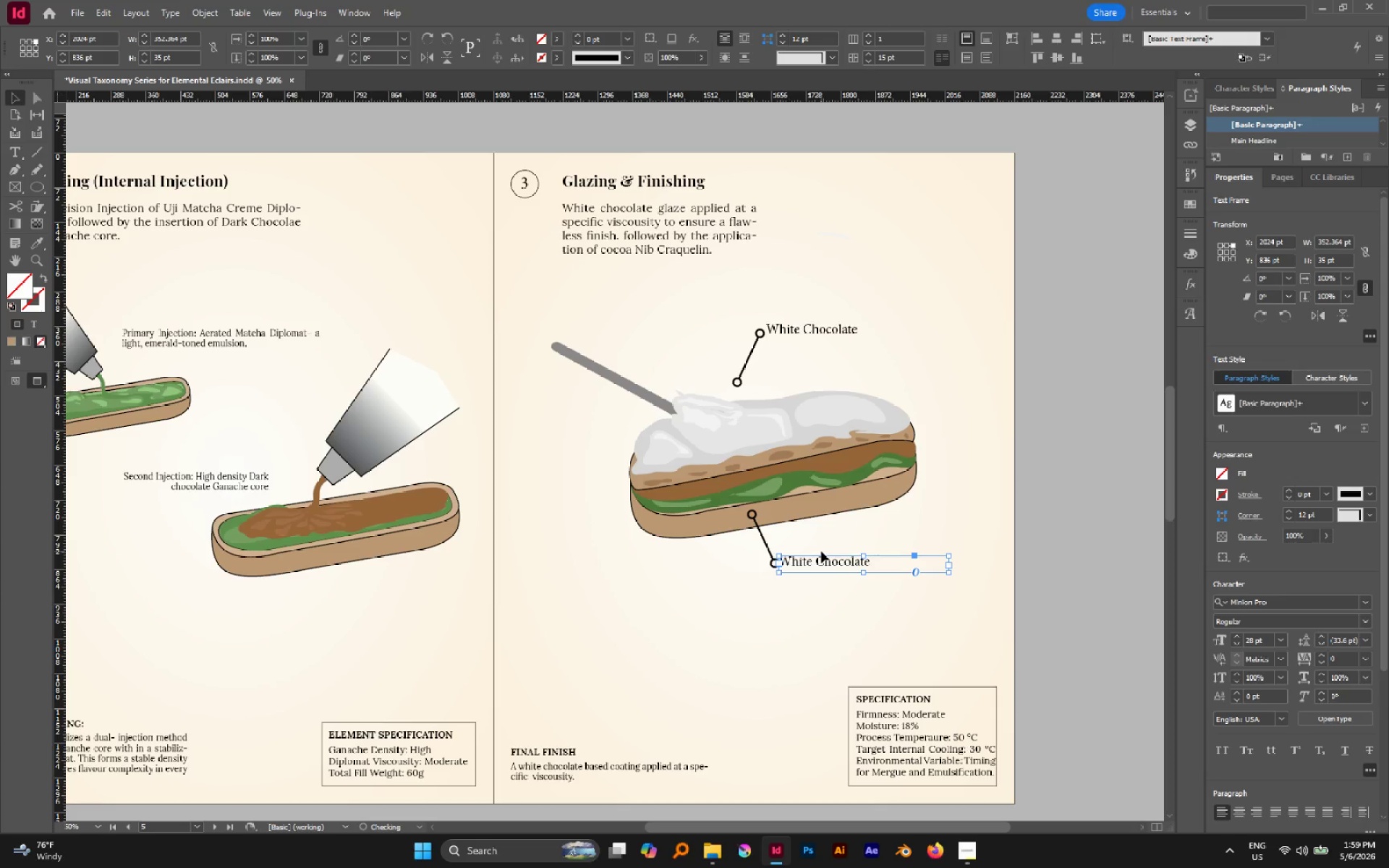 
key(ArrowDown)
 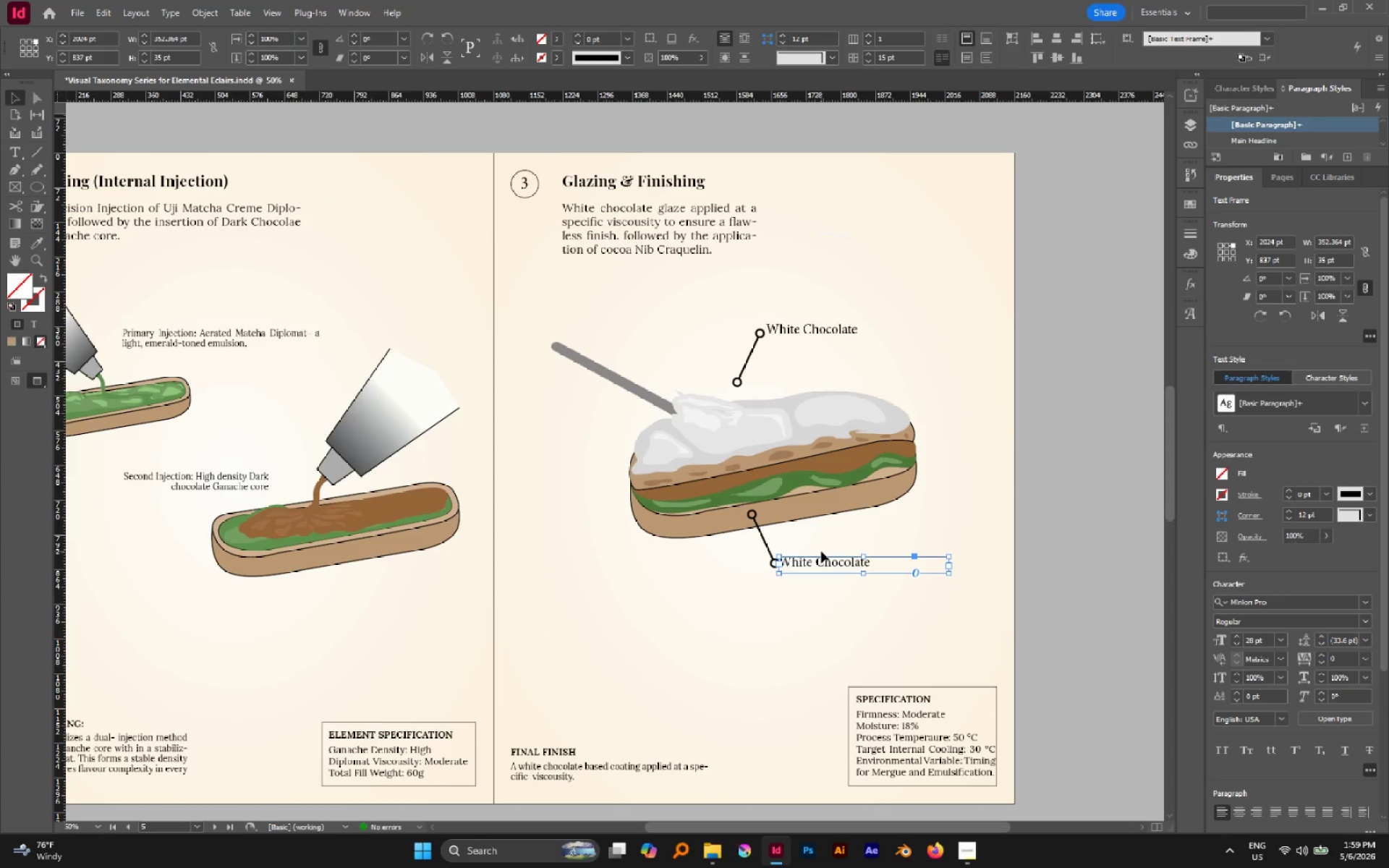 
key(ArrowRight)
 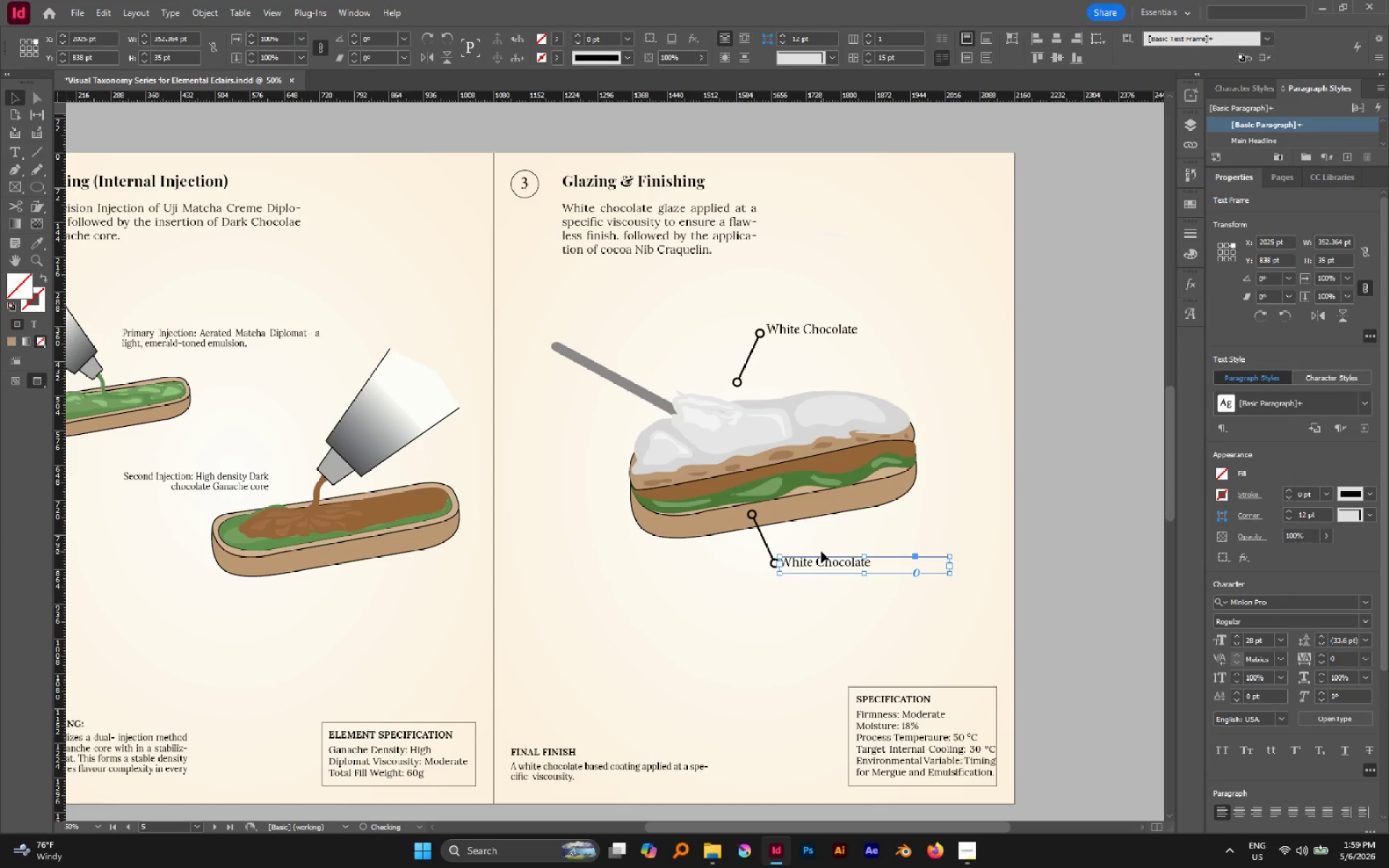 
key(ArrowDown)
 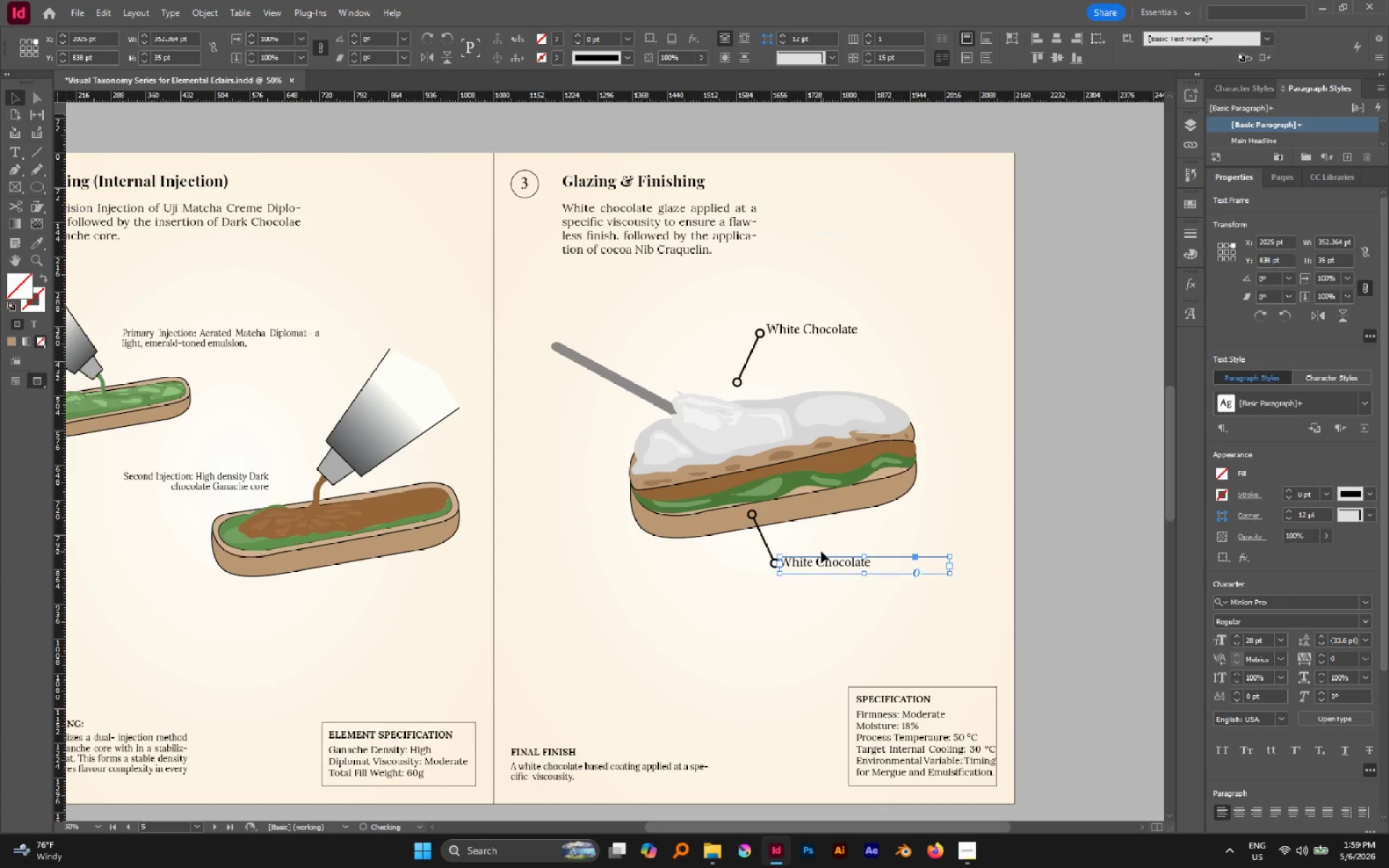 
key(ArrowDown)
 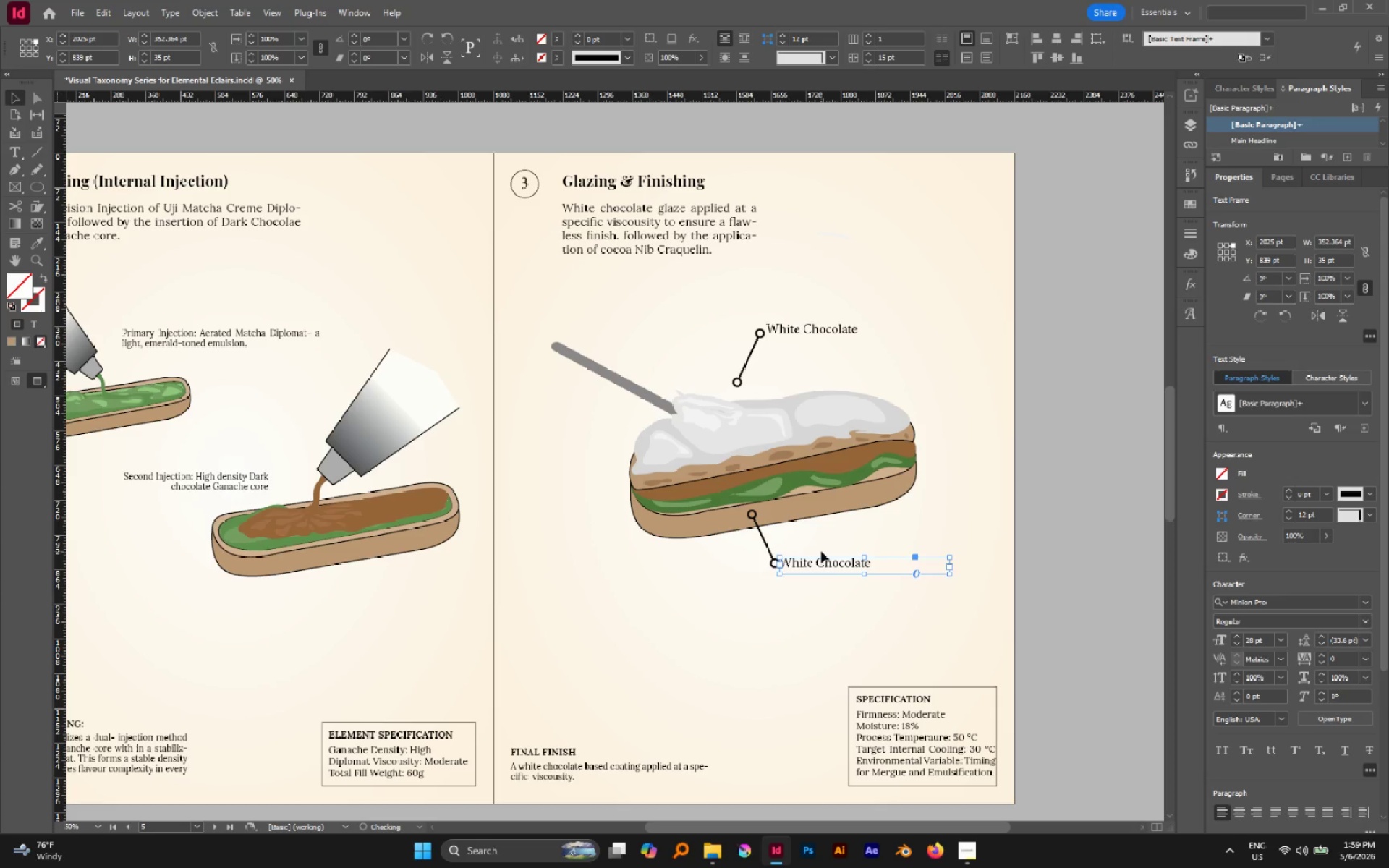 
key(ArrowDown)
 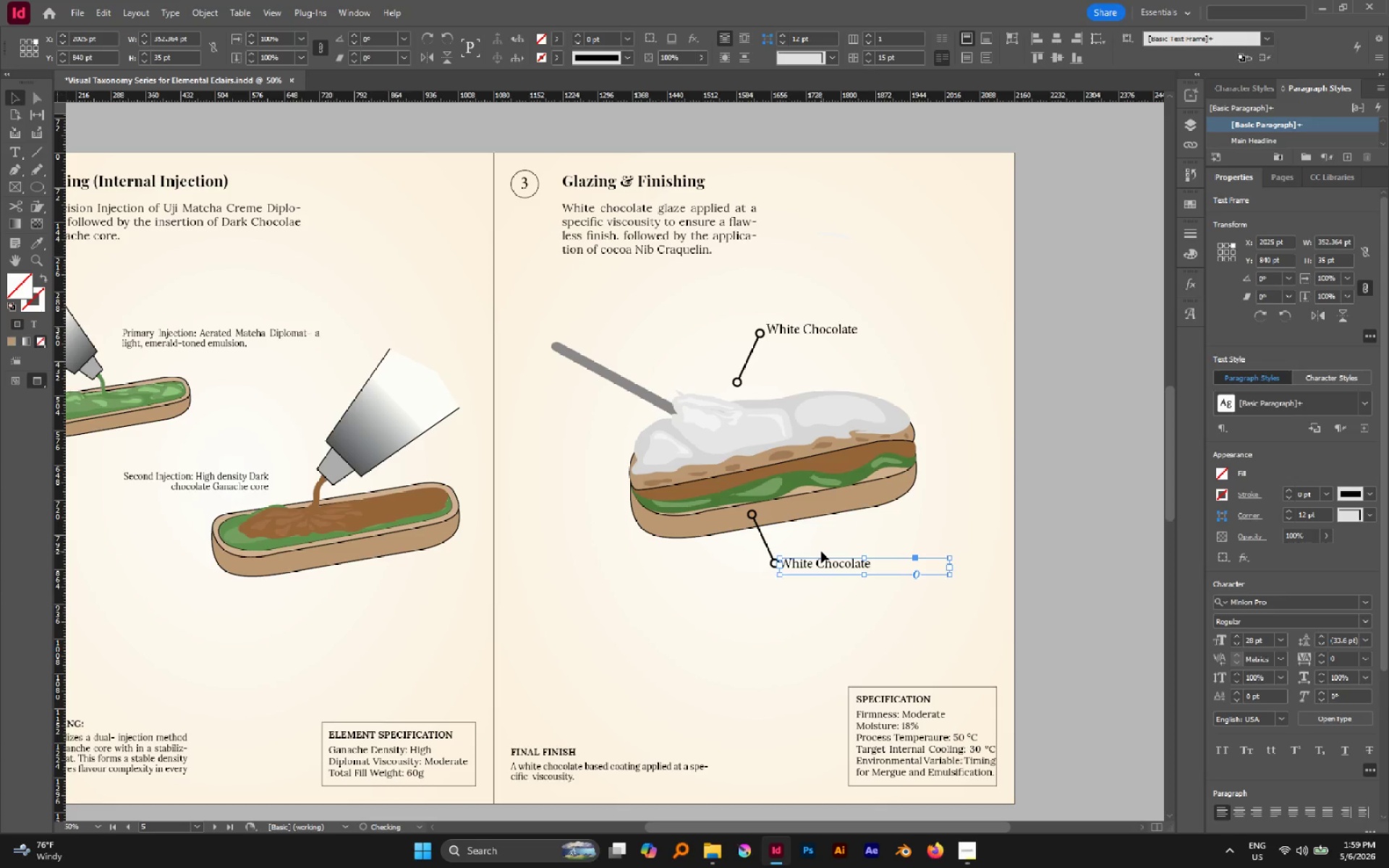 
key(ArrowDown)
 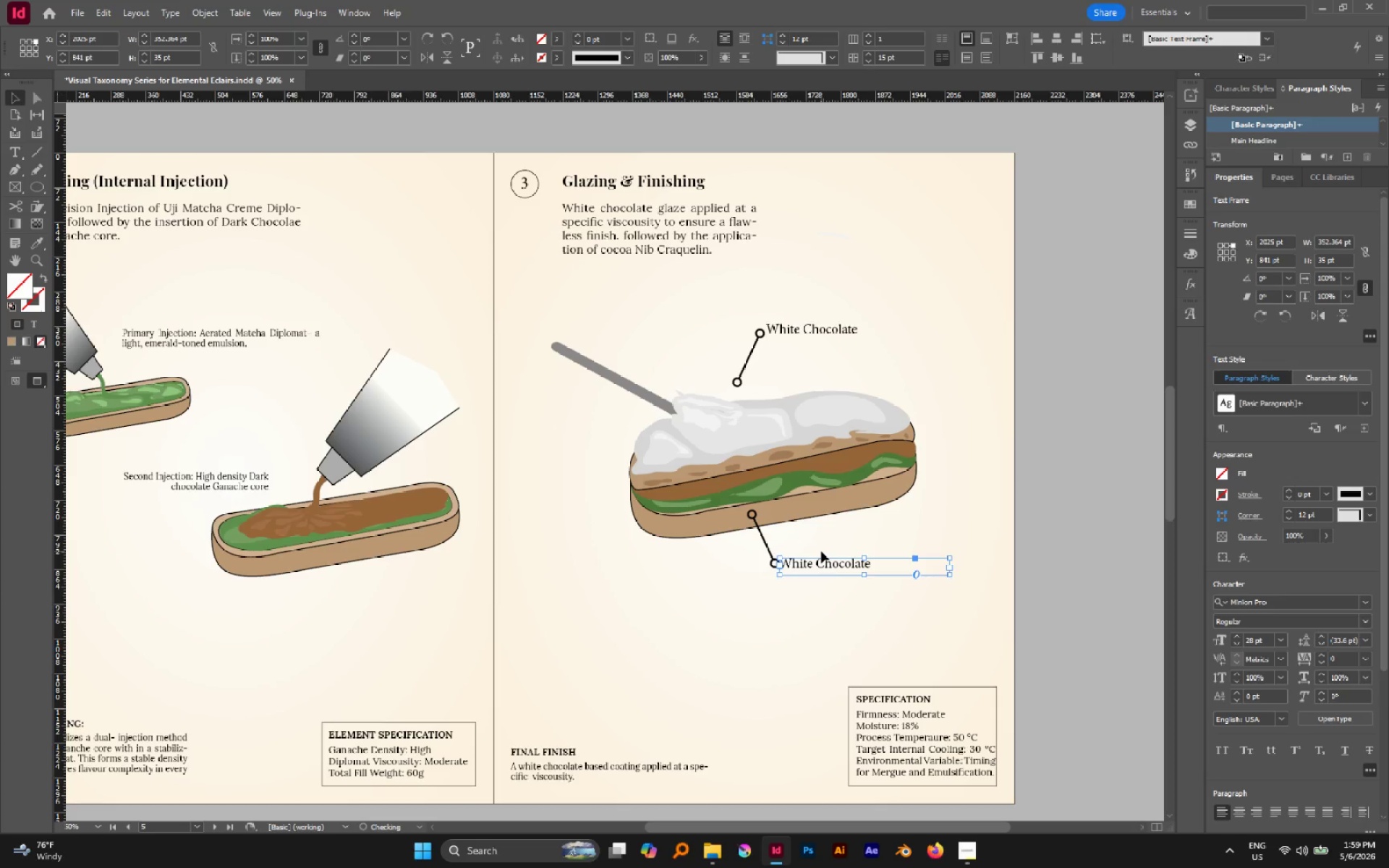 
key(ArrowDown)
 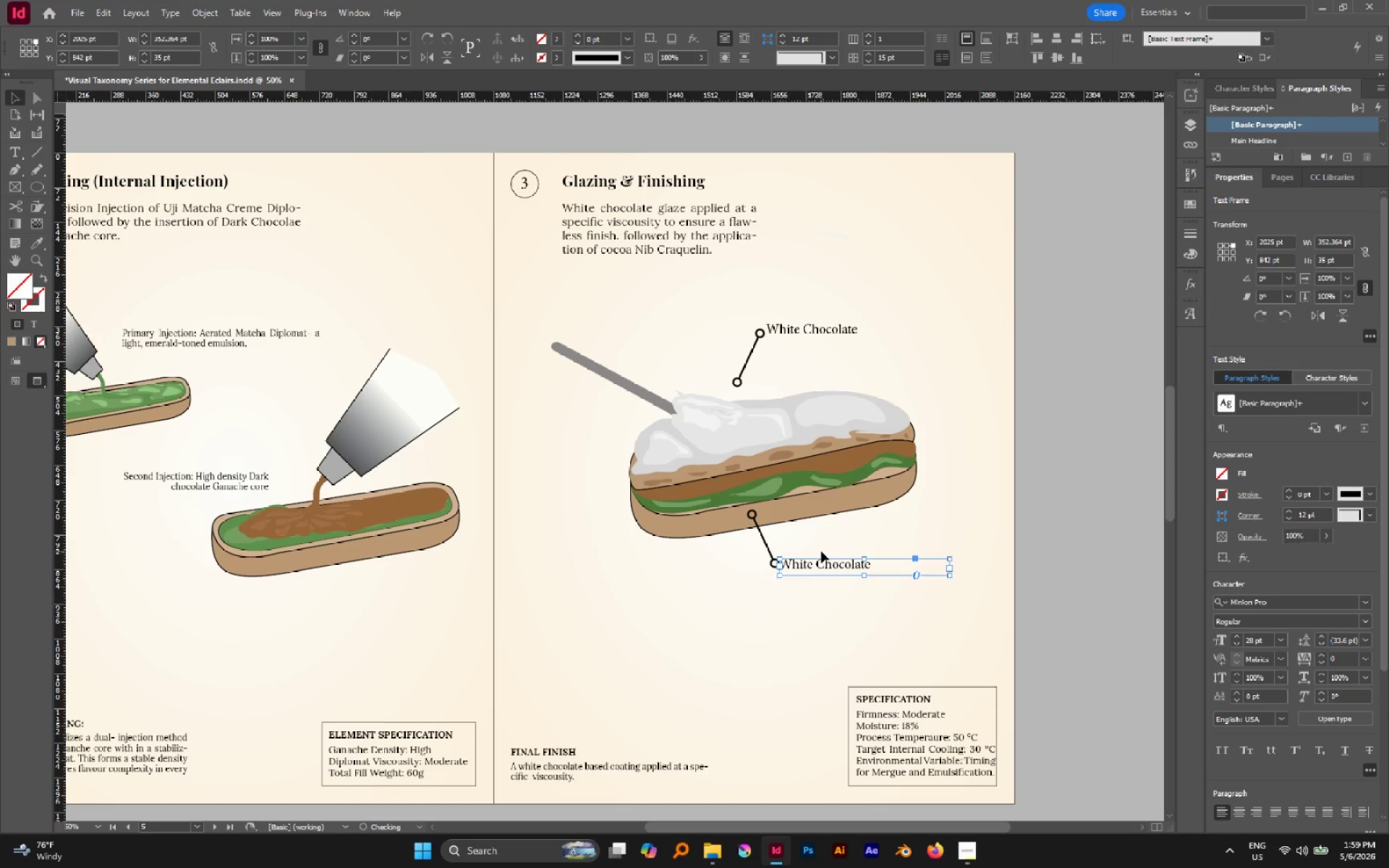 
key(ArrowDown)
 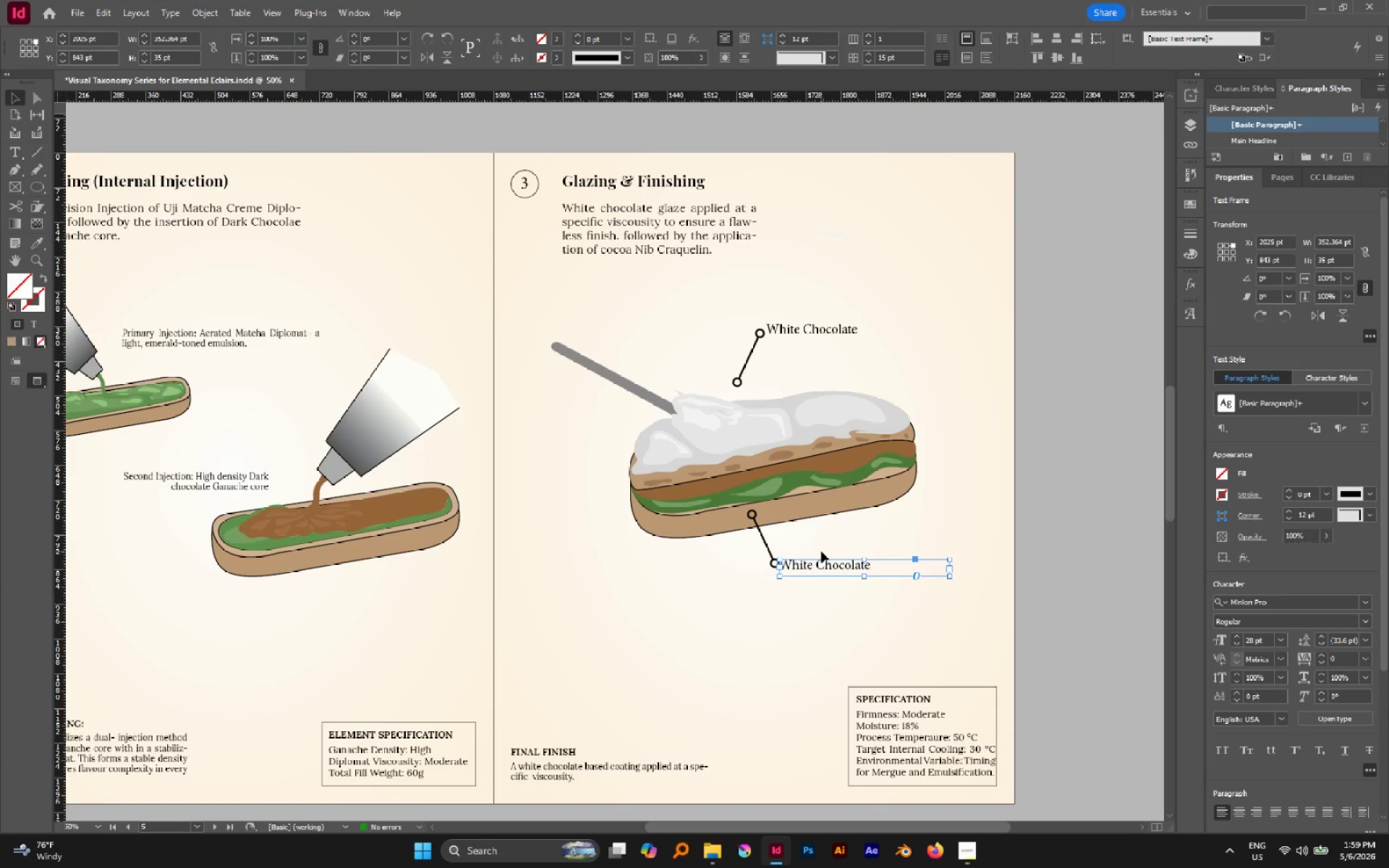 
left_click_drag(start_coordinate=[821, 551], to_coordinate=[817, 550])
 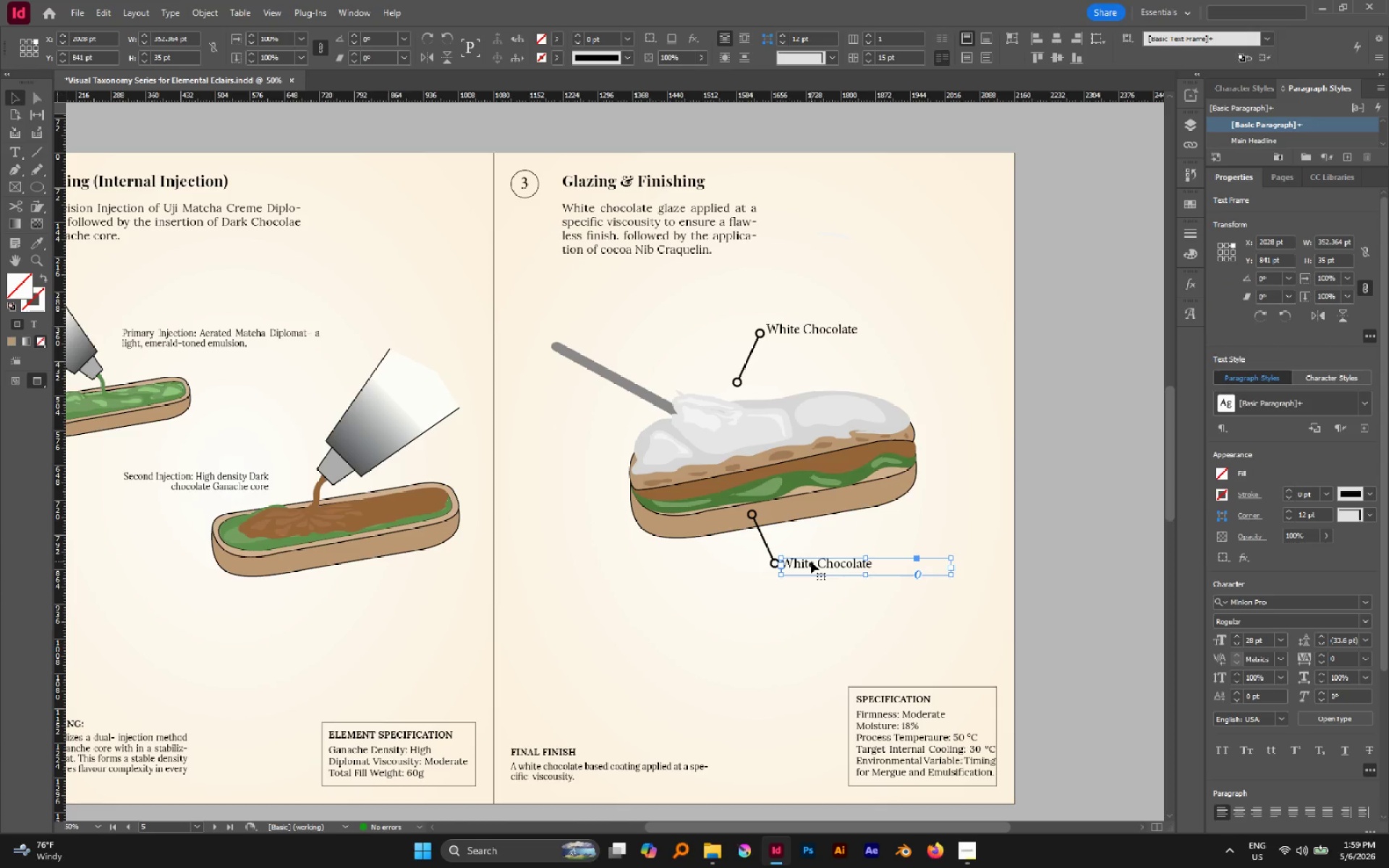 
wait(12.16)
 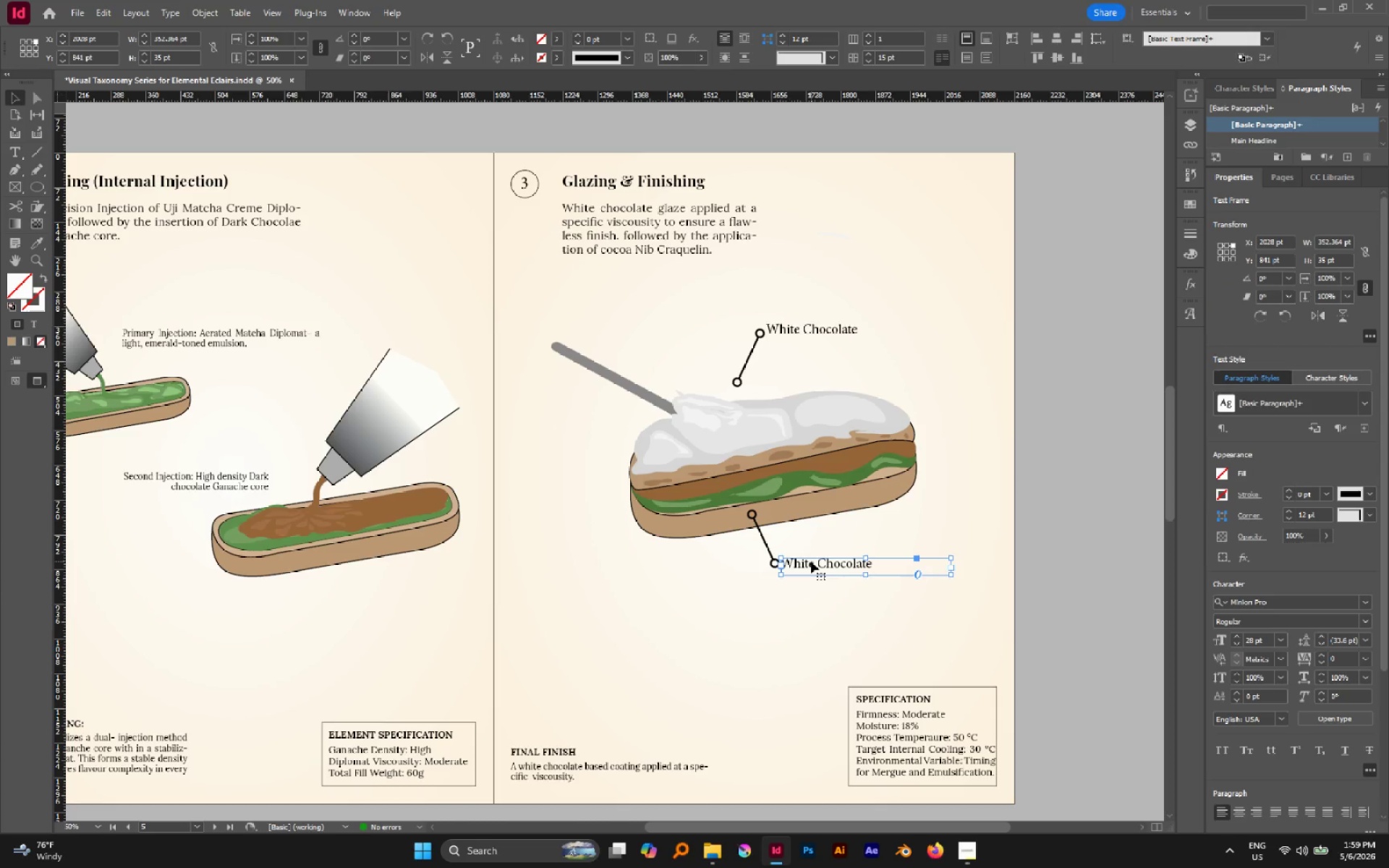 
left_click([739, 611])
 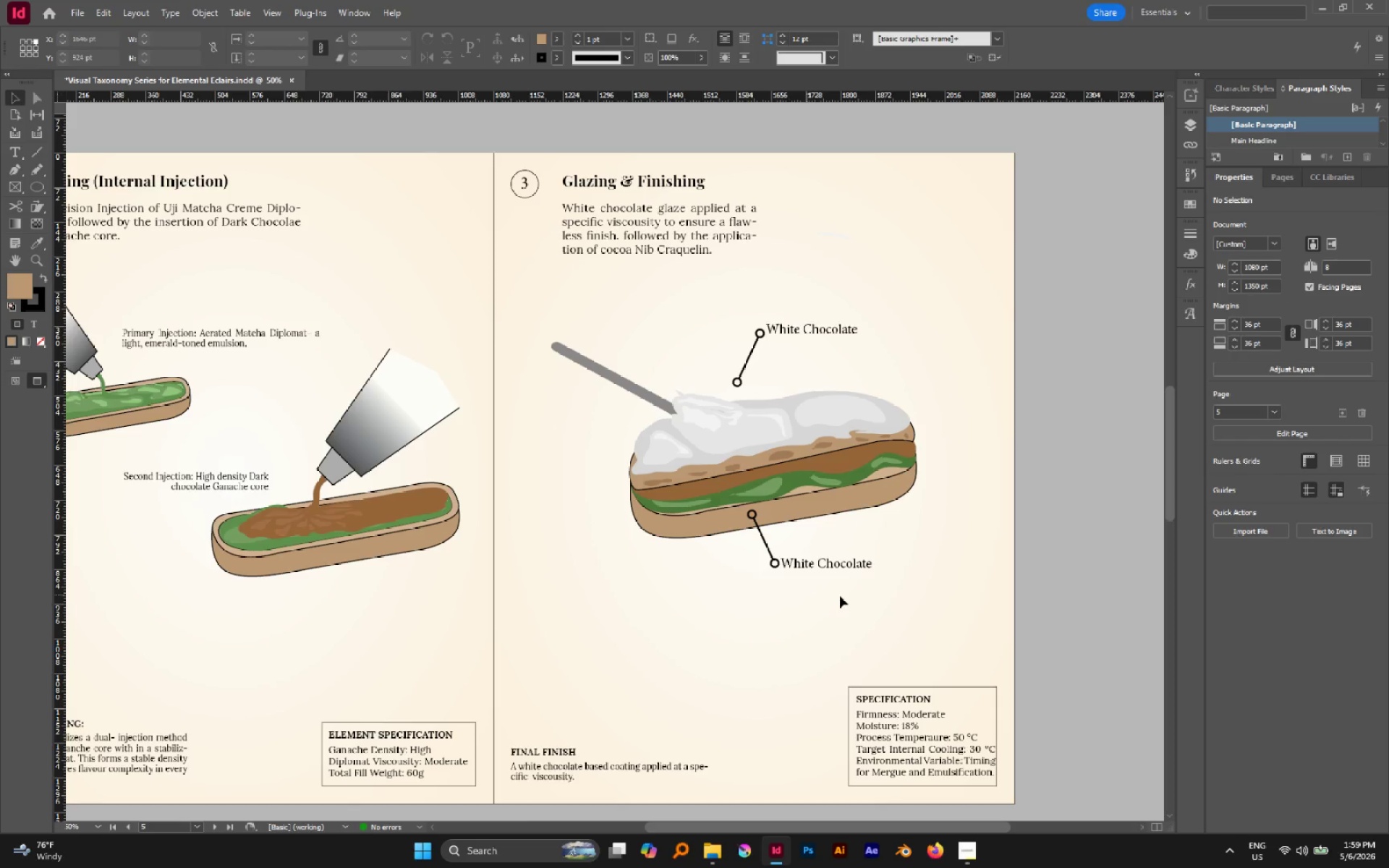 
left_click_drag(start_coordinate=[851, 598], to_coordinate=[758, 550])
 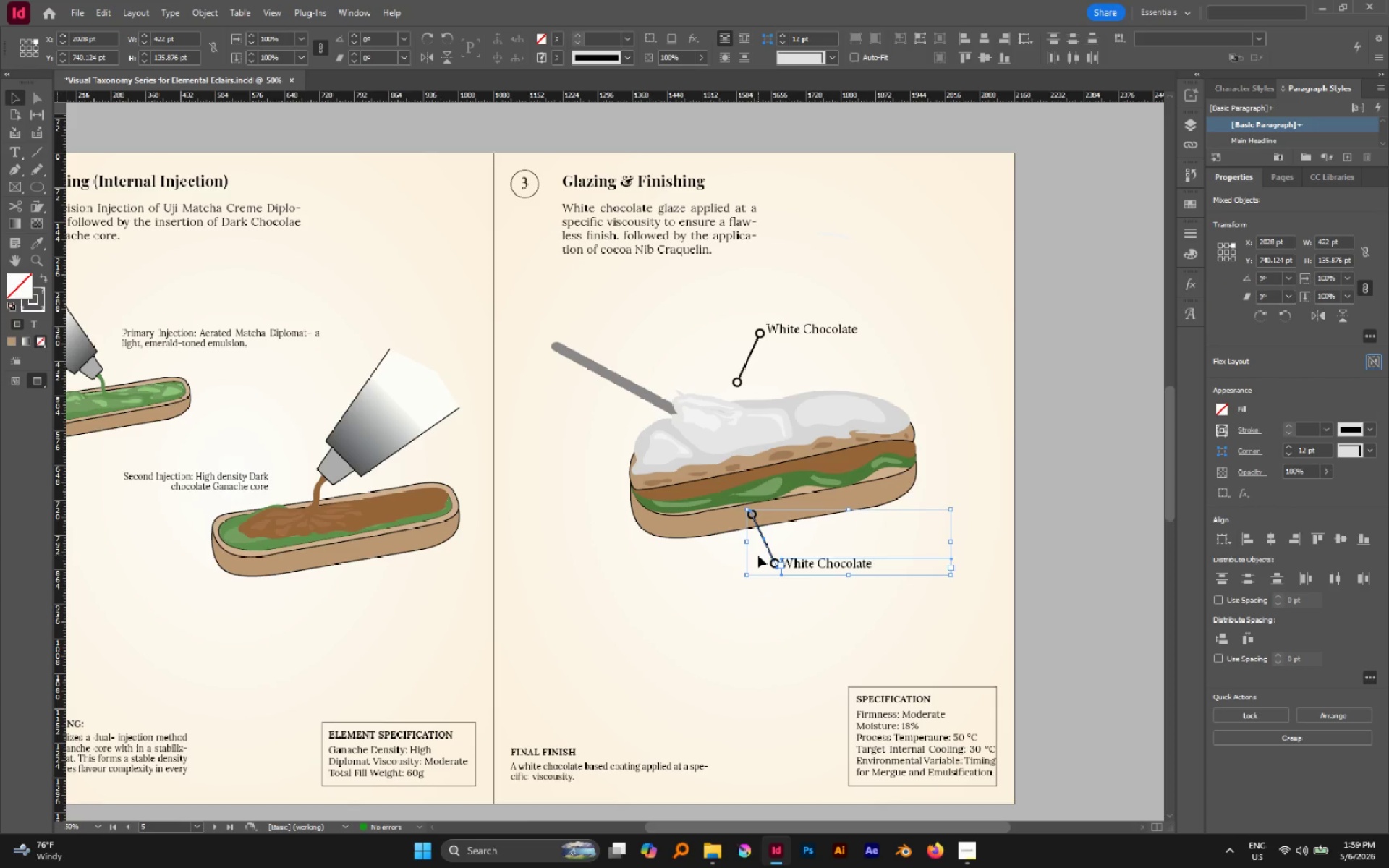 
key(Delete)
 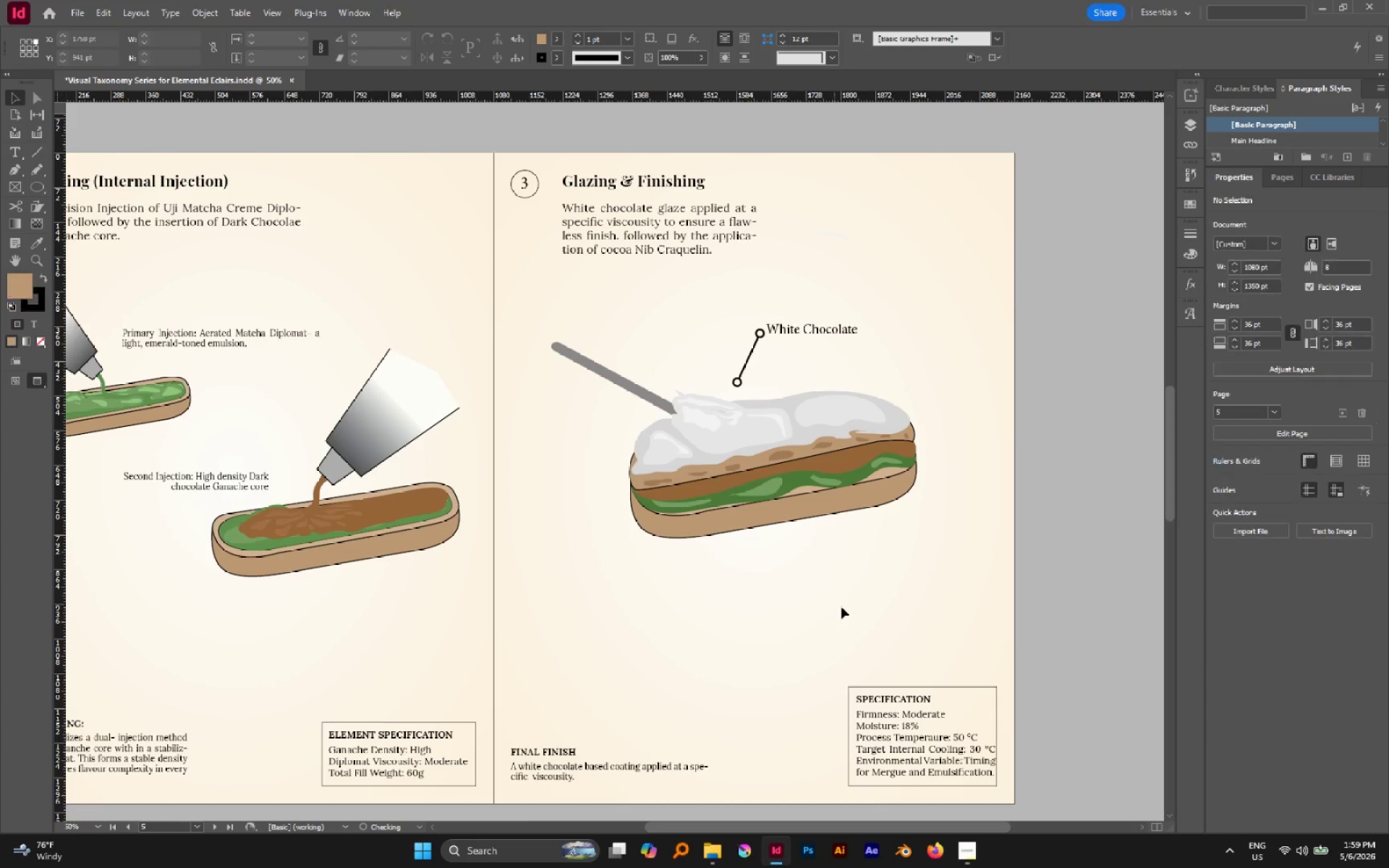 
left_click_drag(start_coordinate=[848, 605], to_coordinate=[616, 273])
 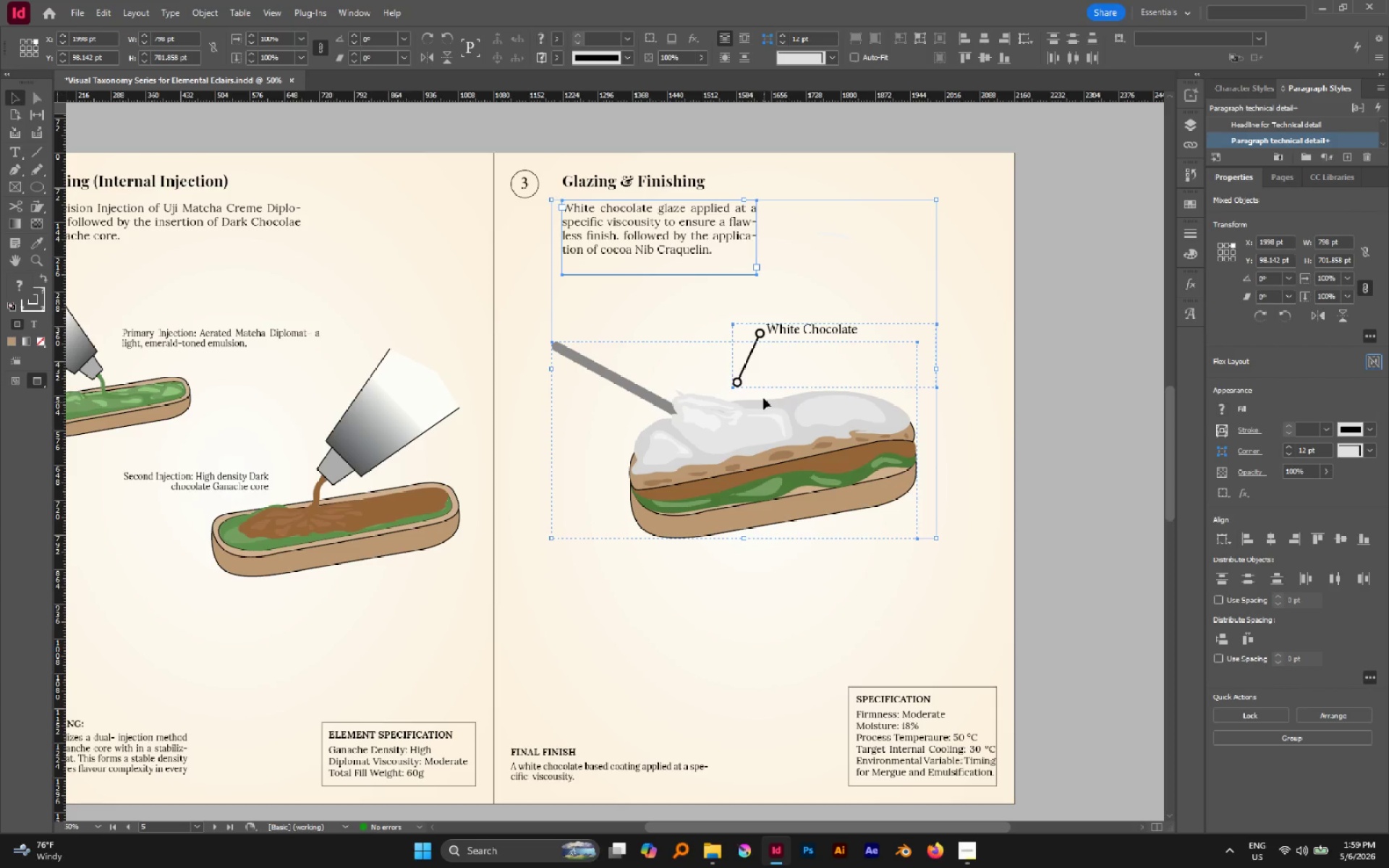 
left_click([674, 327])
 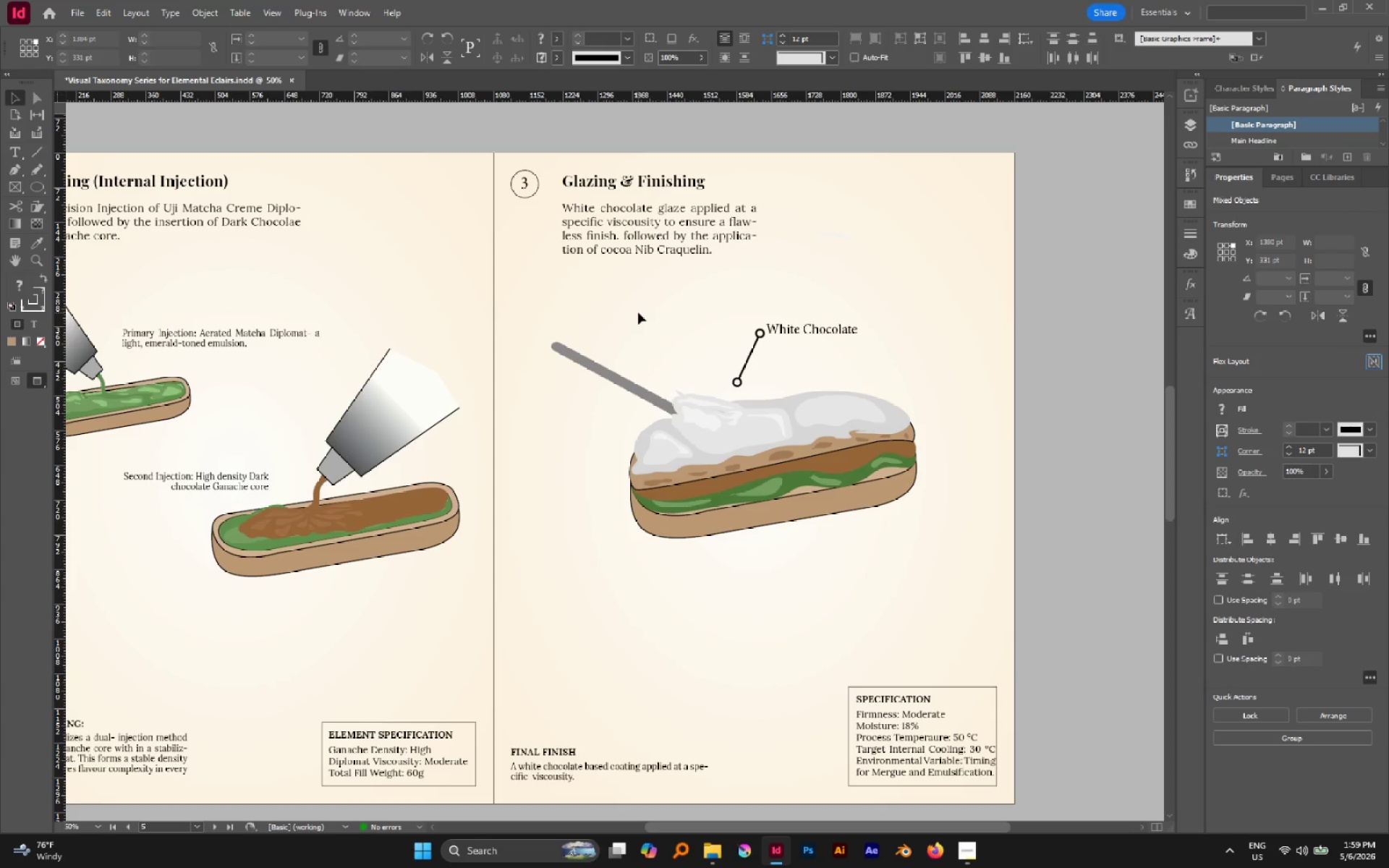 
left_click_drag(start_coordinate=[640, 313], to_coordinate=[912, 579])
 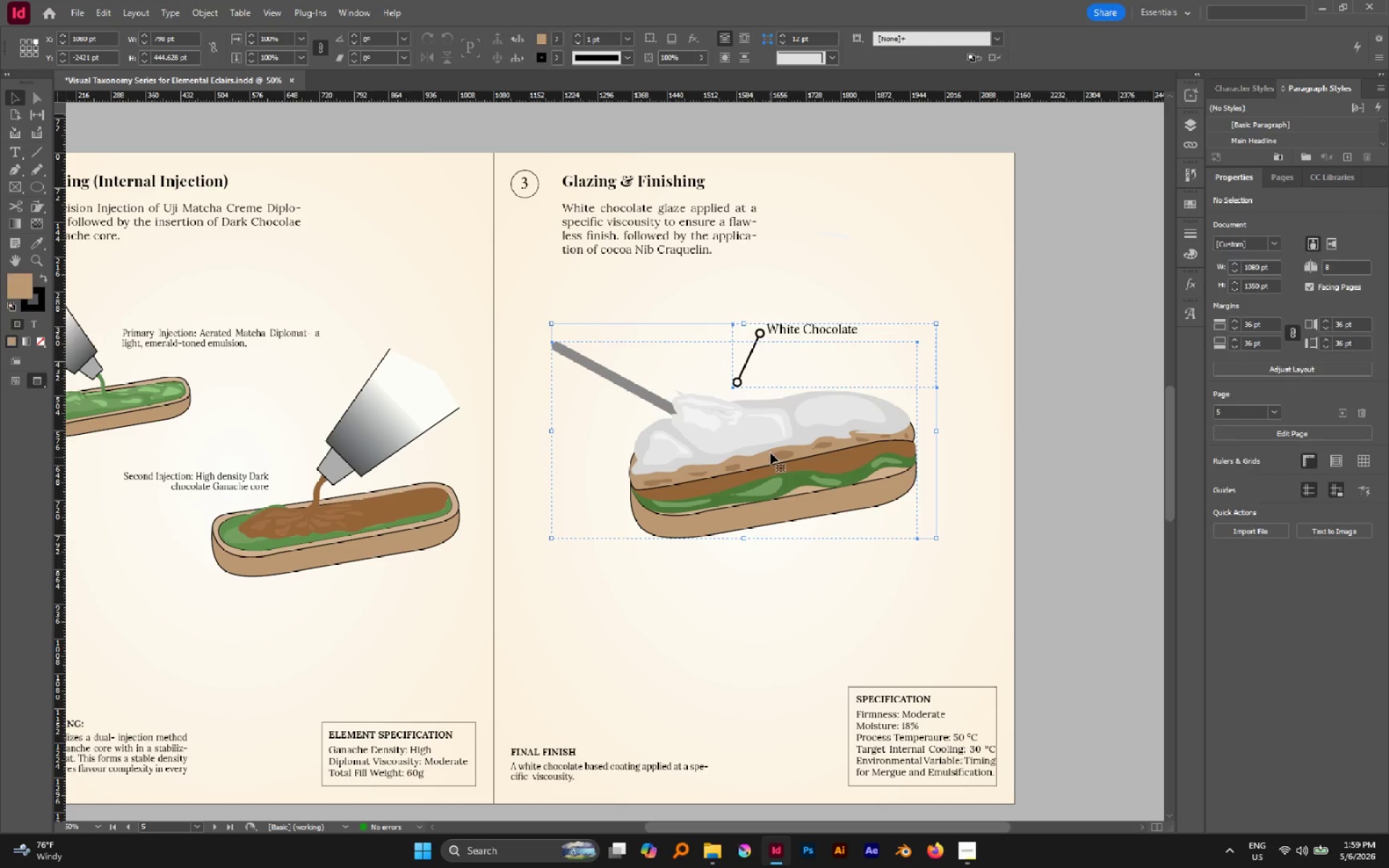 
left_click_drag(start_coordinate=[773, 453], to_coordinate=[775, 511])
 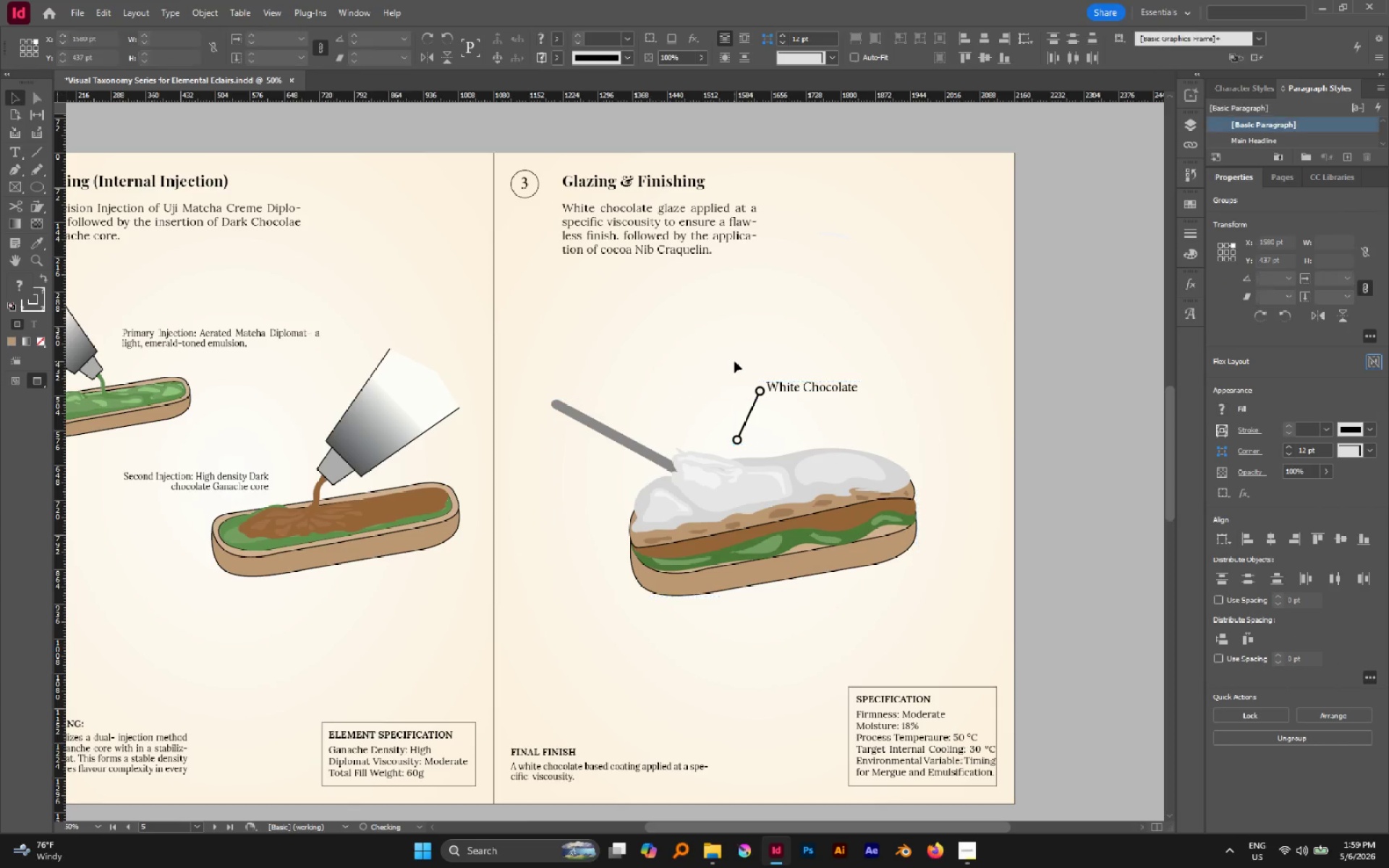 
hold_key(key=ControlLeft, duration=0.72)
 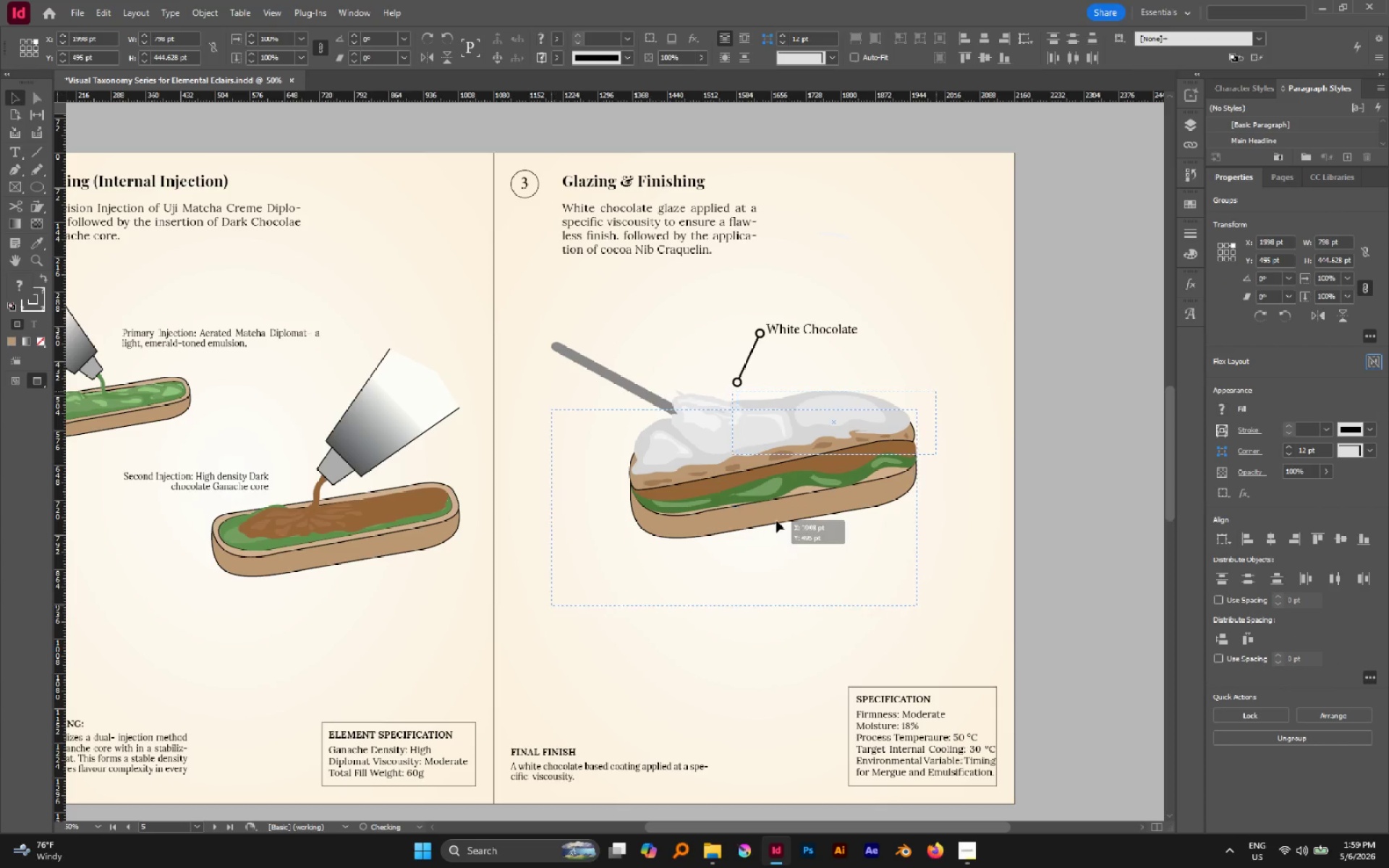 
hold_key(key=ShiftLeft, duration=0.69)
 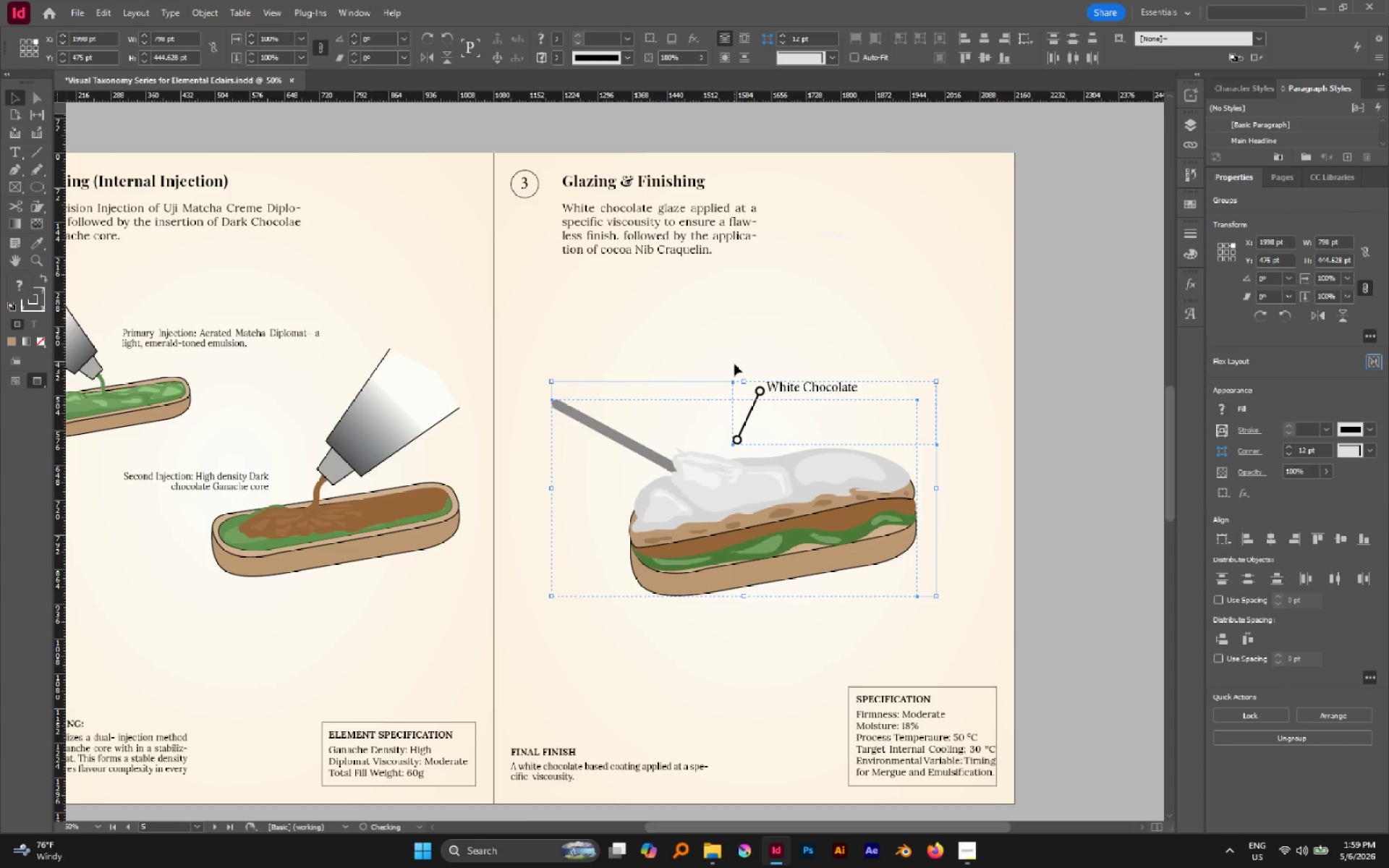 
left_click([734, 364])
 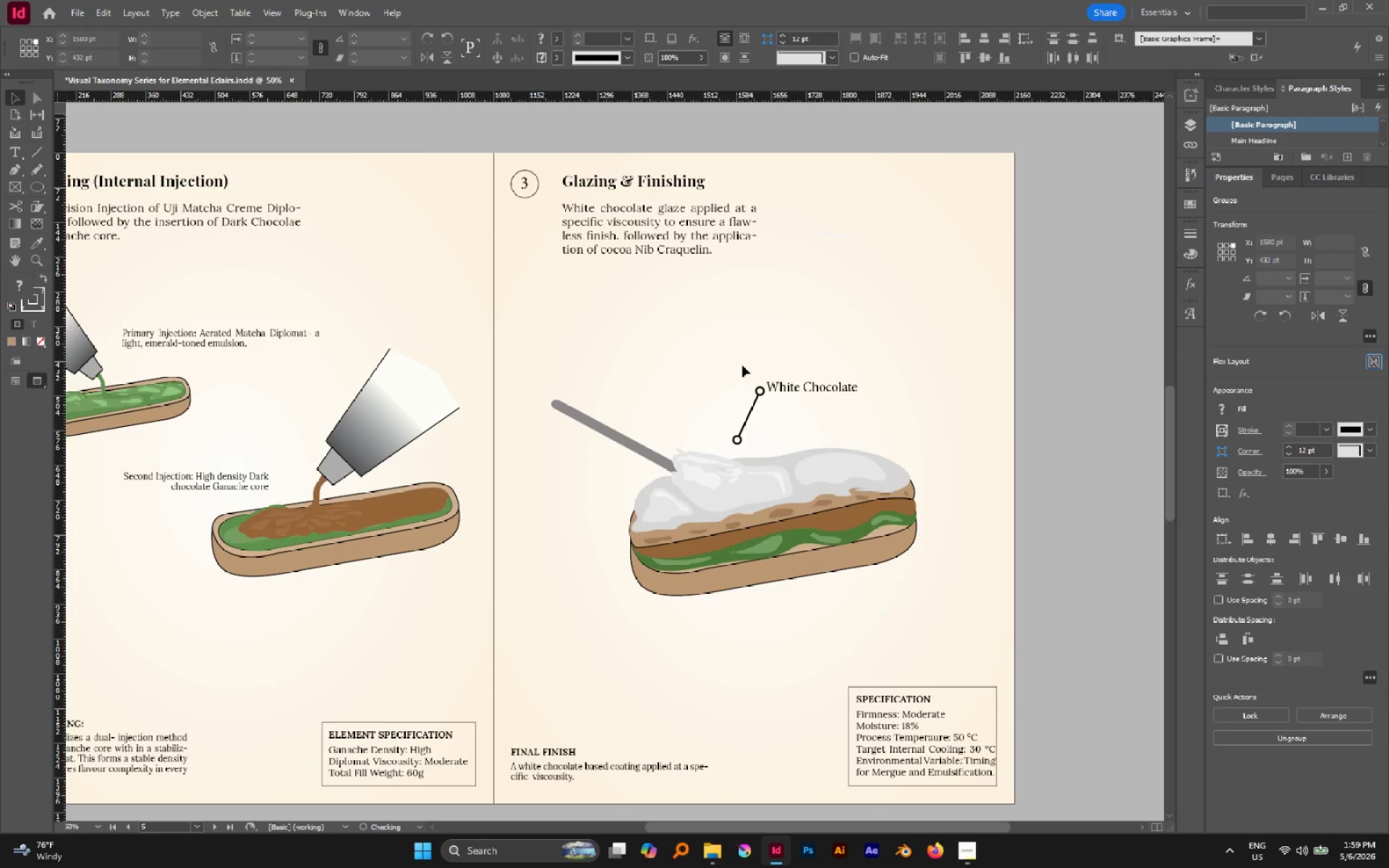 
key(Alt+AltLeft)
 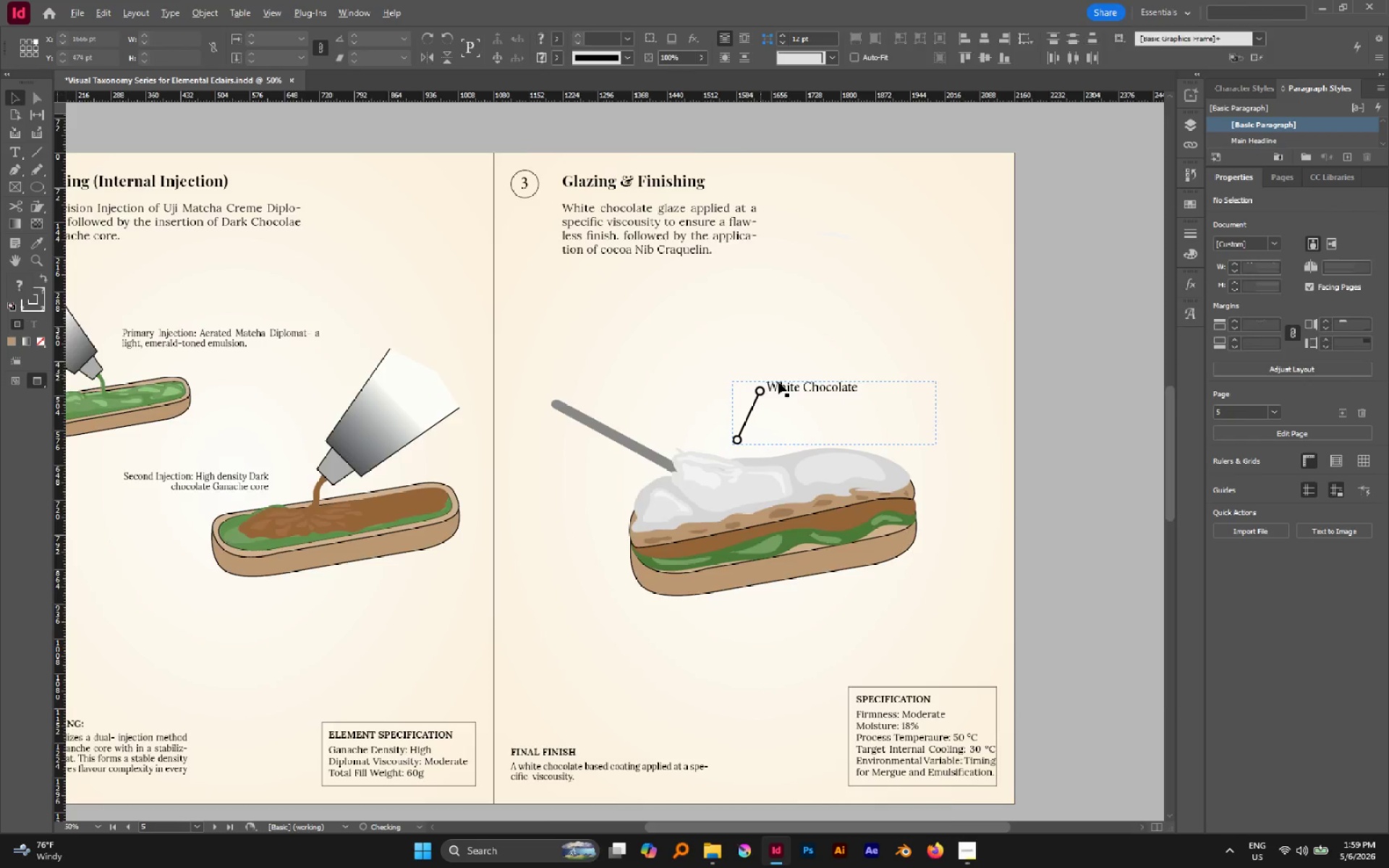 
hold_key(key=AltLeft, duration=0.39)
scroll: coordinate [778, 382], scroll_direction: down, amount: 3.0
 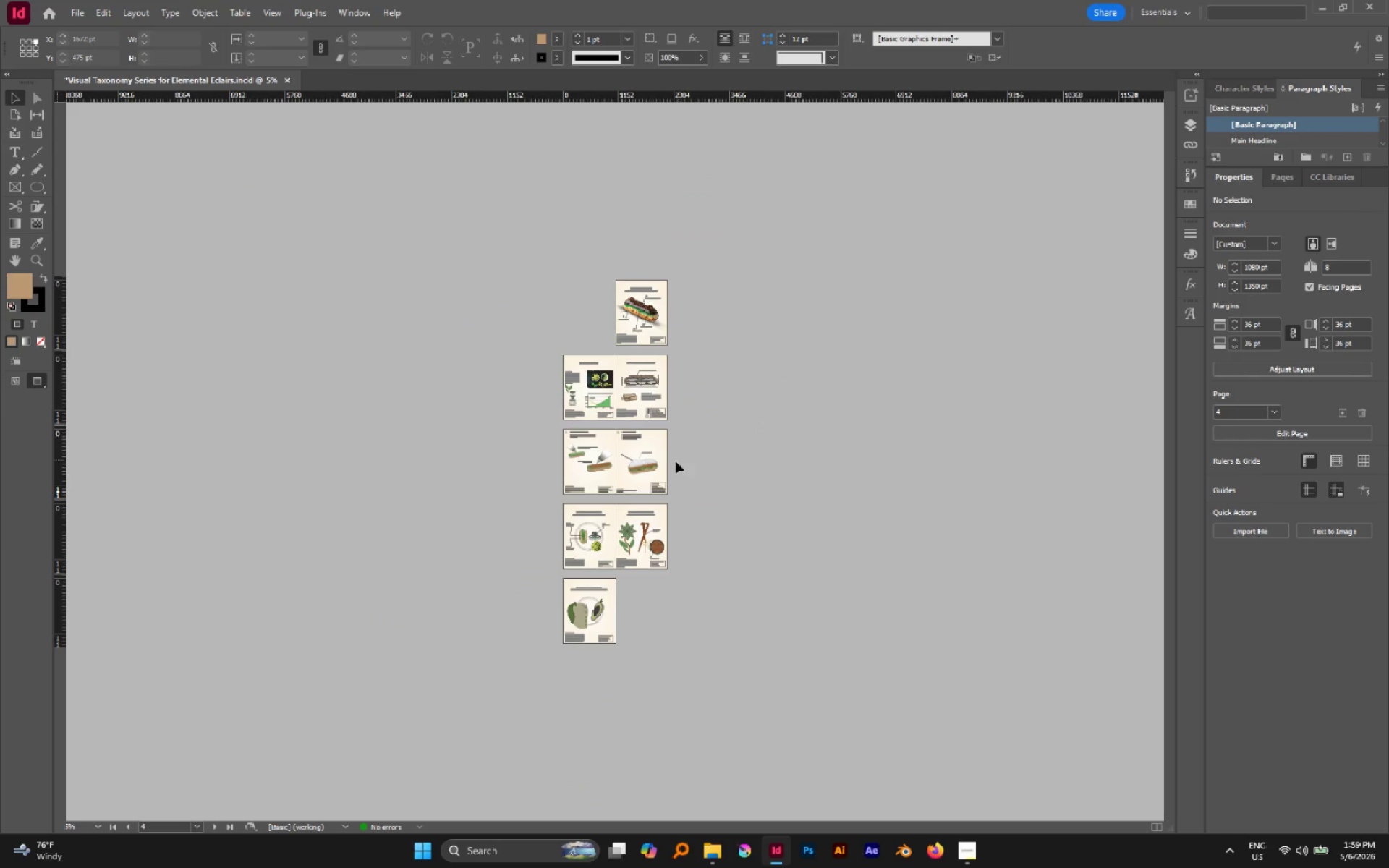 
hold_key(key=AltLeft, duration=0.55)
scroll: coordinate [684, 357], scroll_direction: up, amount: 1.0
 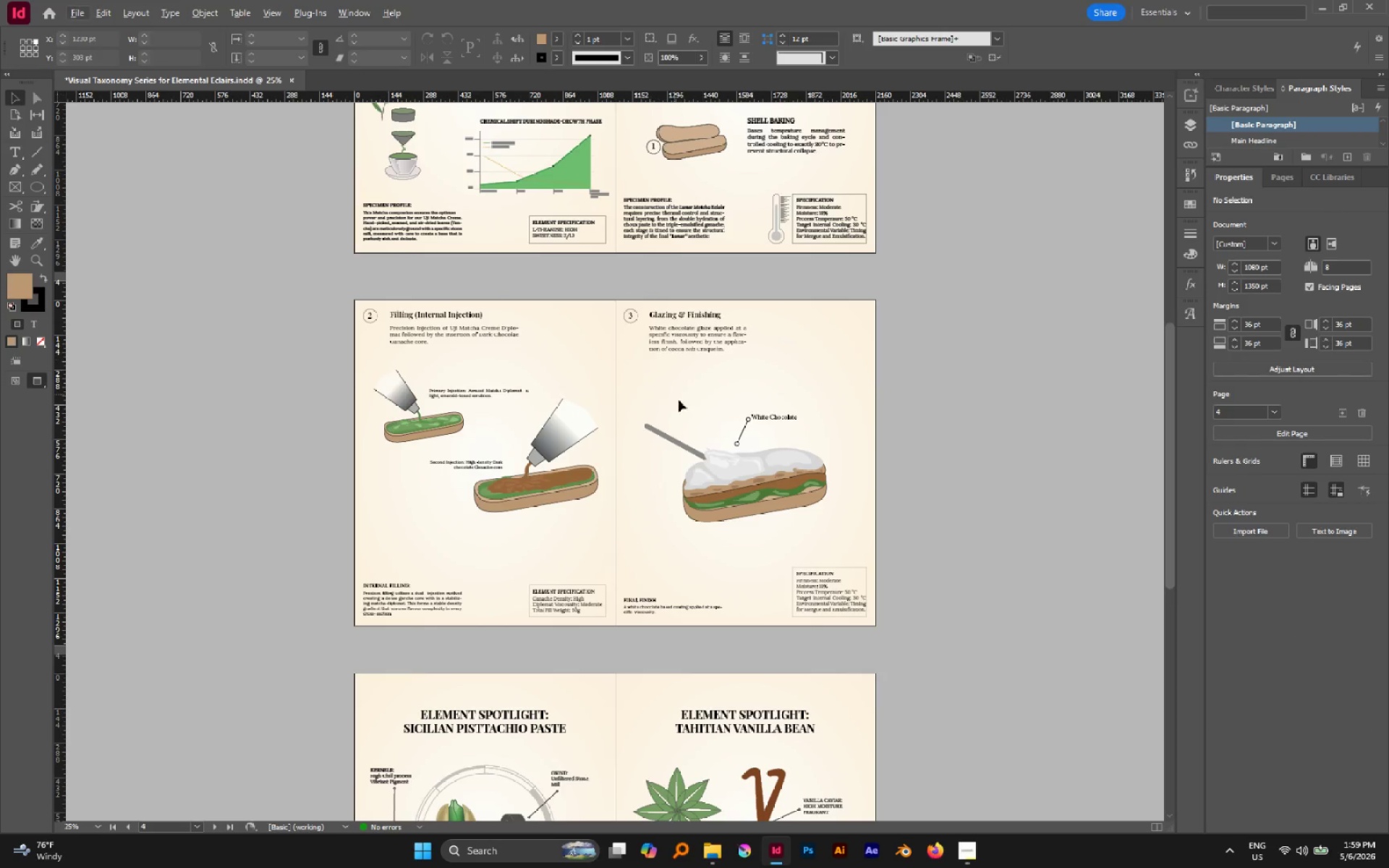 
scroll: coordinate [694, 415], scroll_direction: down, amount: 8.0
 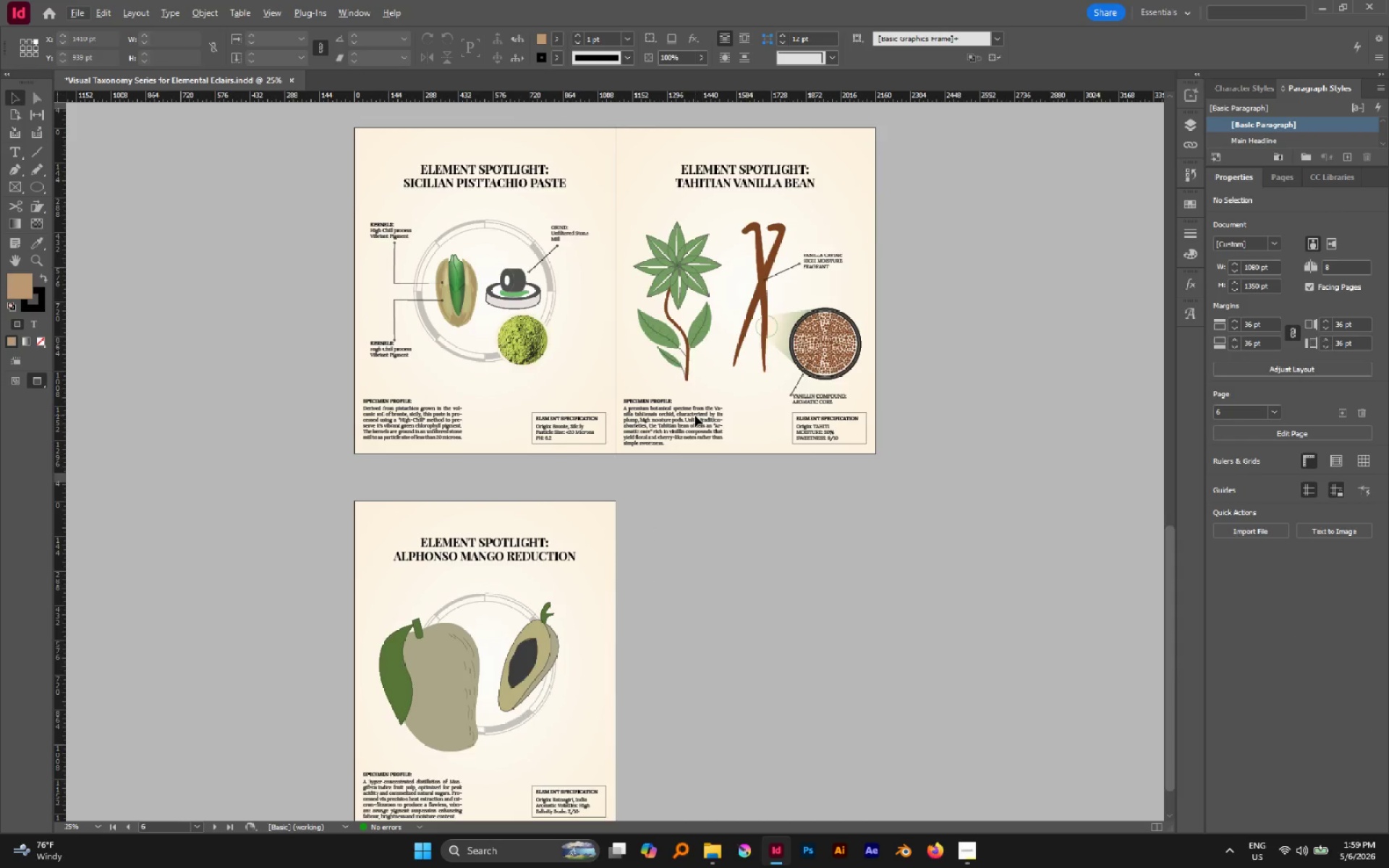 
scroll: coordinate [694, 415], scroll_direction: up, amount: 6.0
 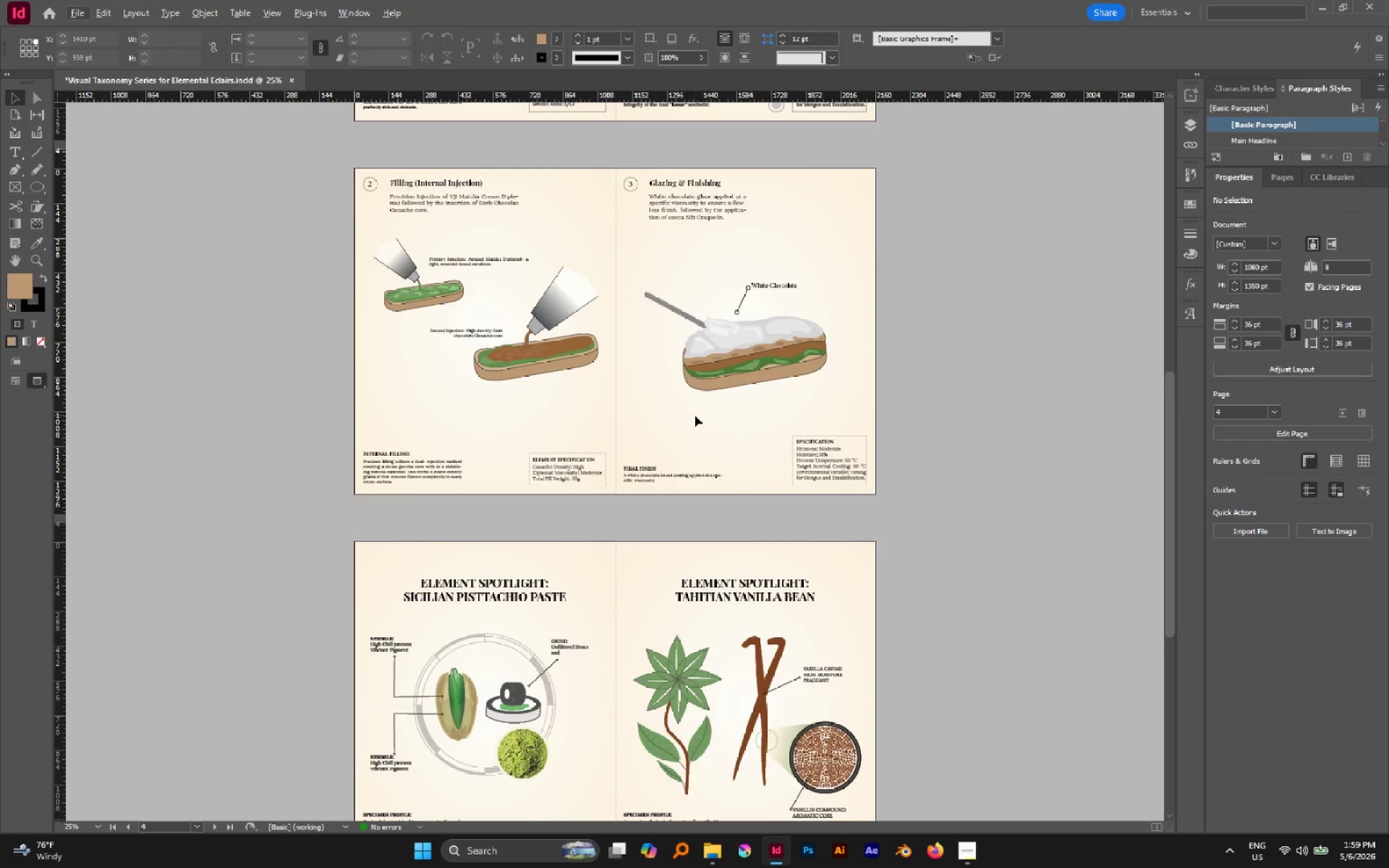 
scroll: coordinate [694, 415], scroll_direction: down, amount: 1.0
 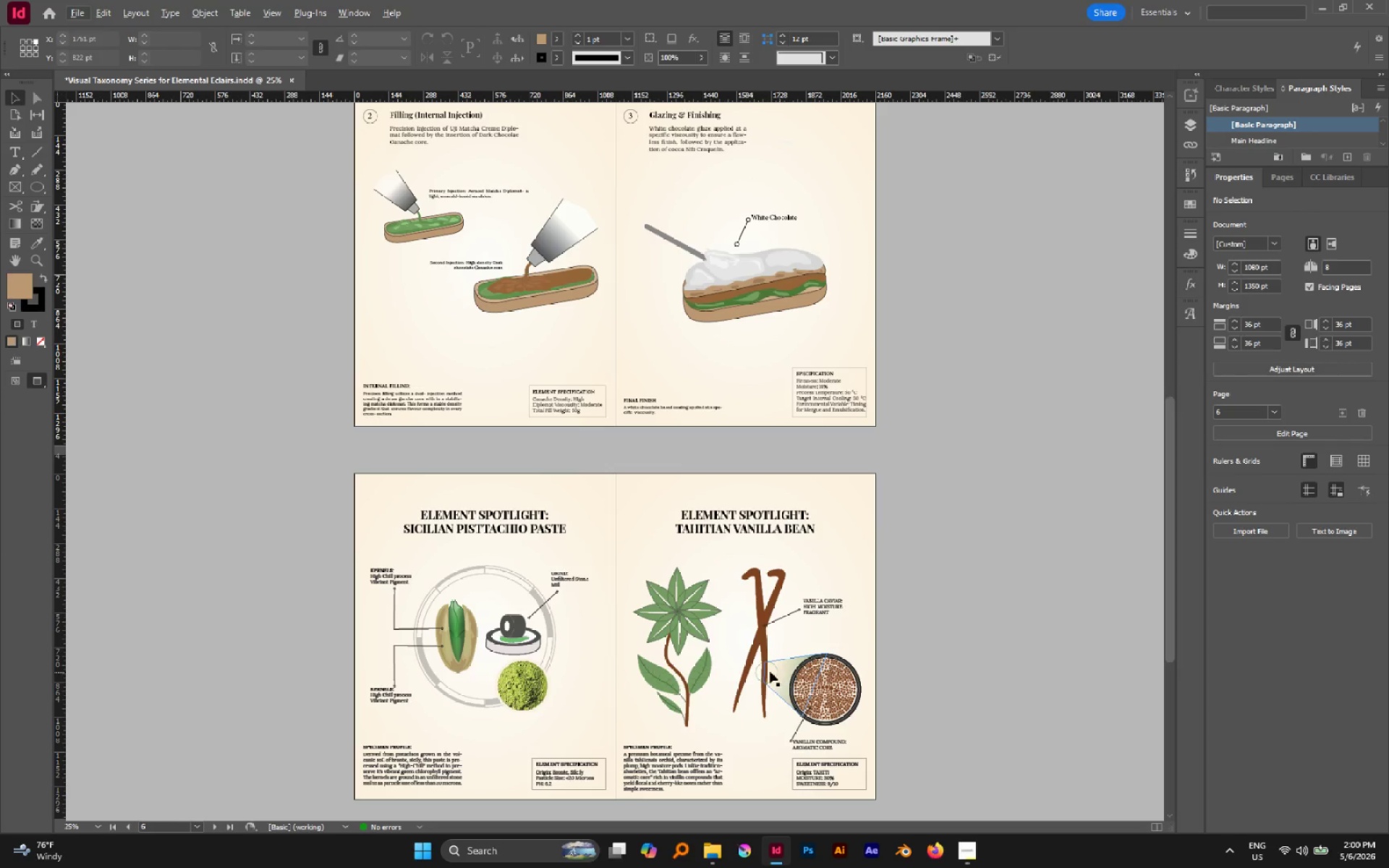 
scroll: coordinate [688, 380], scroll_direction: up, amount: 6.0
 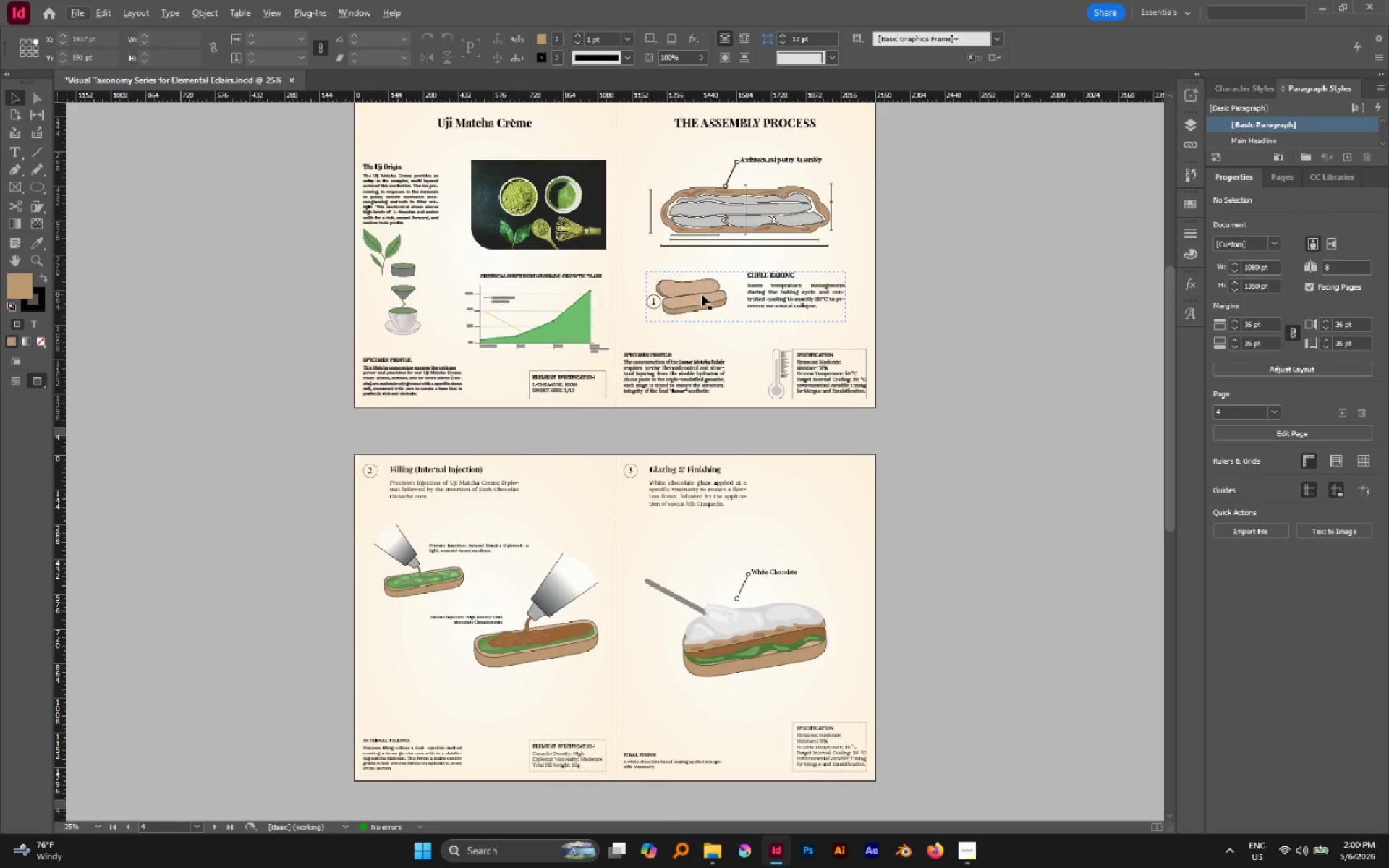 
left_click([702, 294])
 